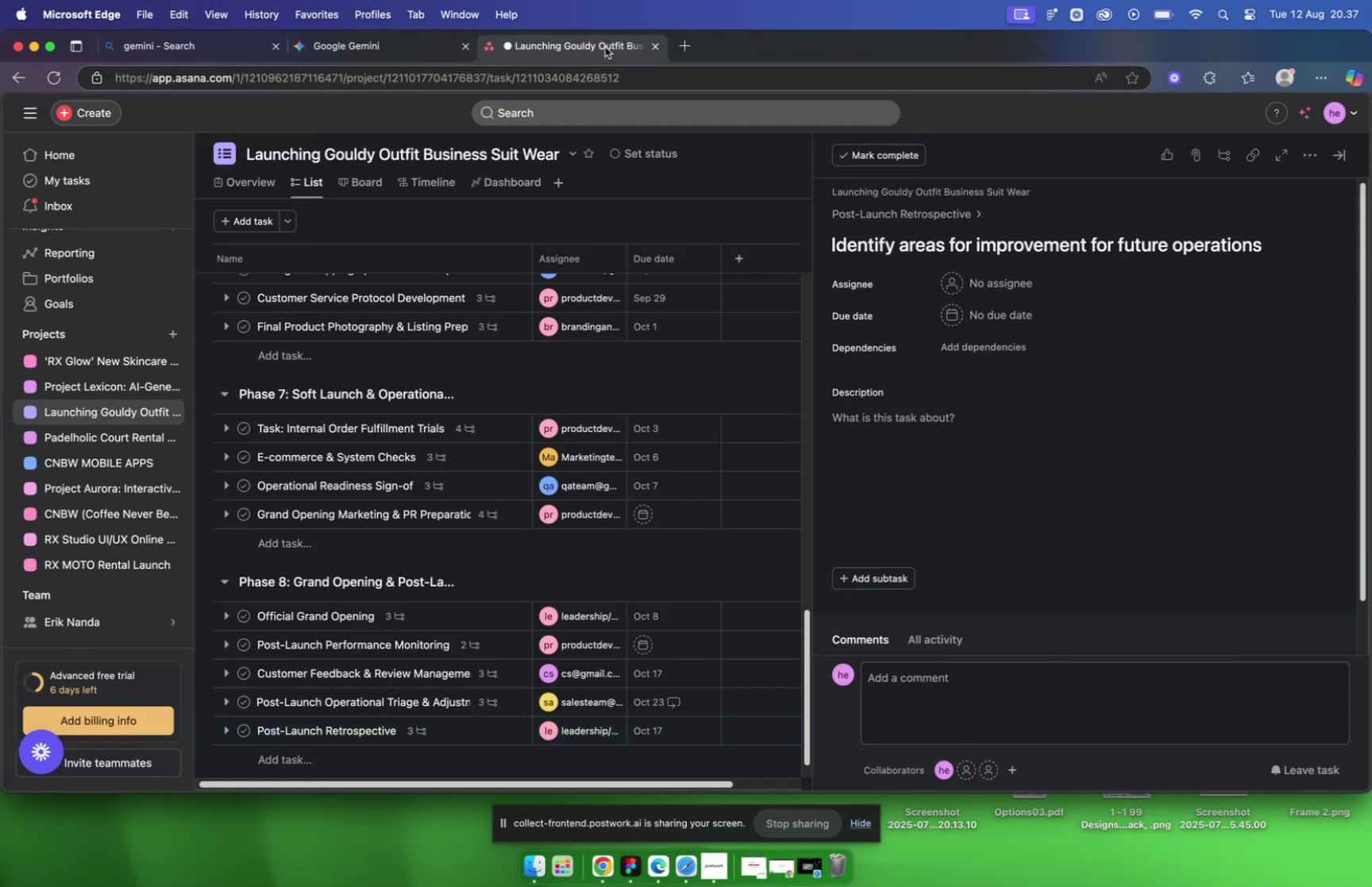 
left_click([359, 44])
 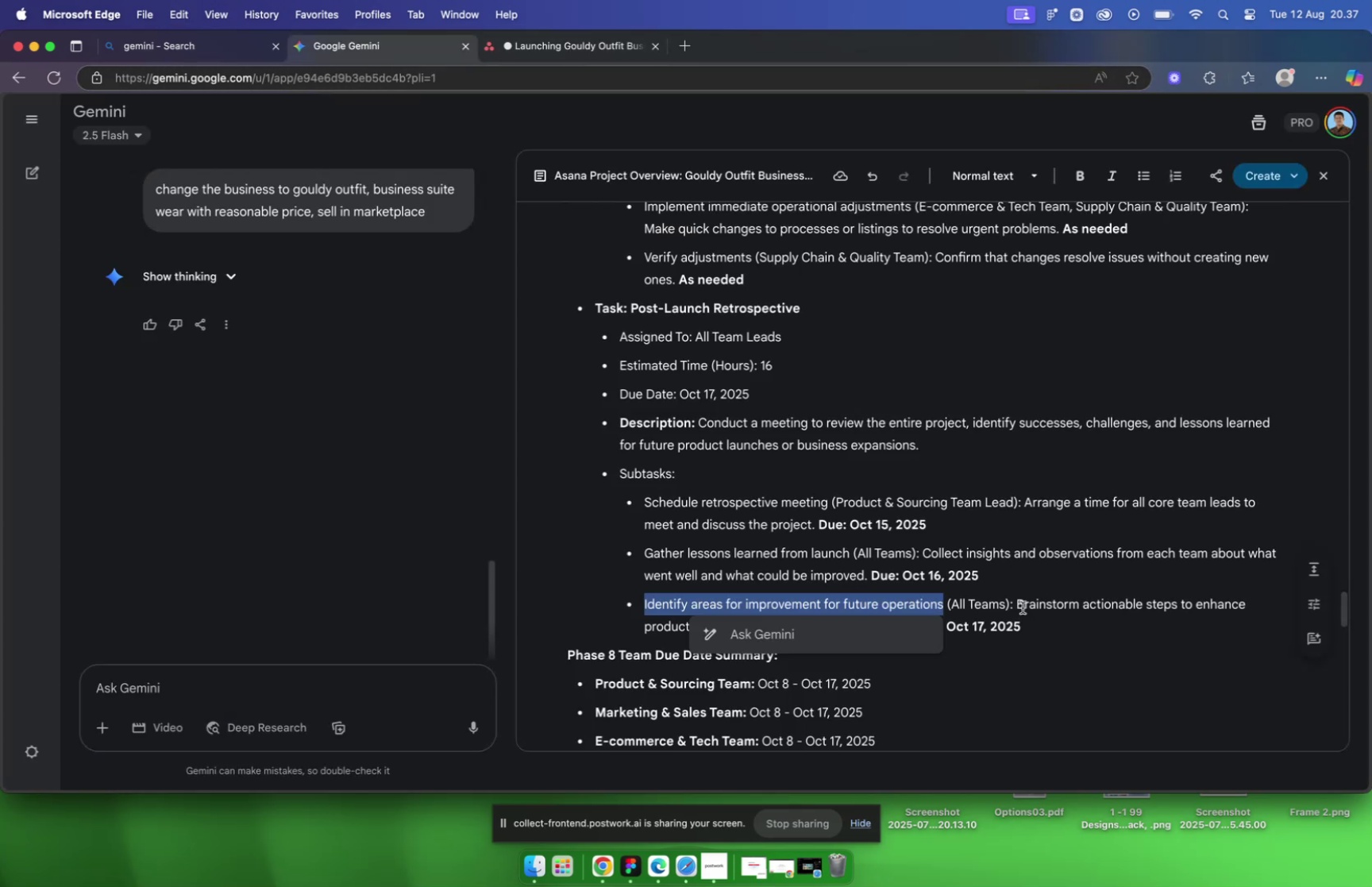 
left_click_drag(start_coordinate=[1019, 602], to_coordinate=[909, 631])
 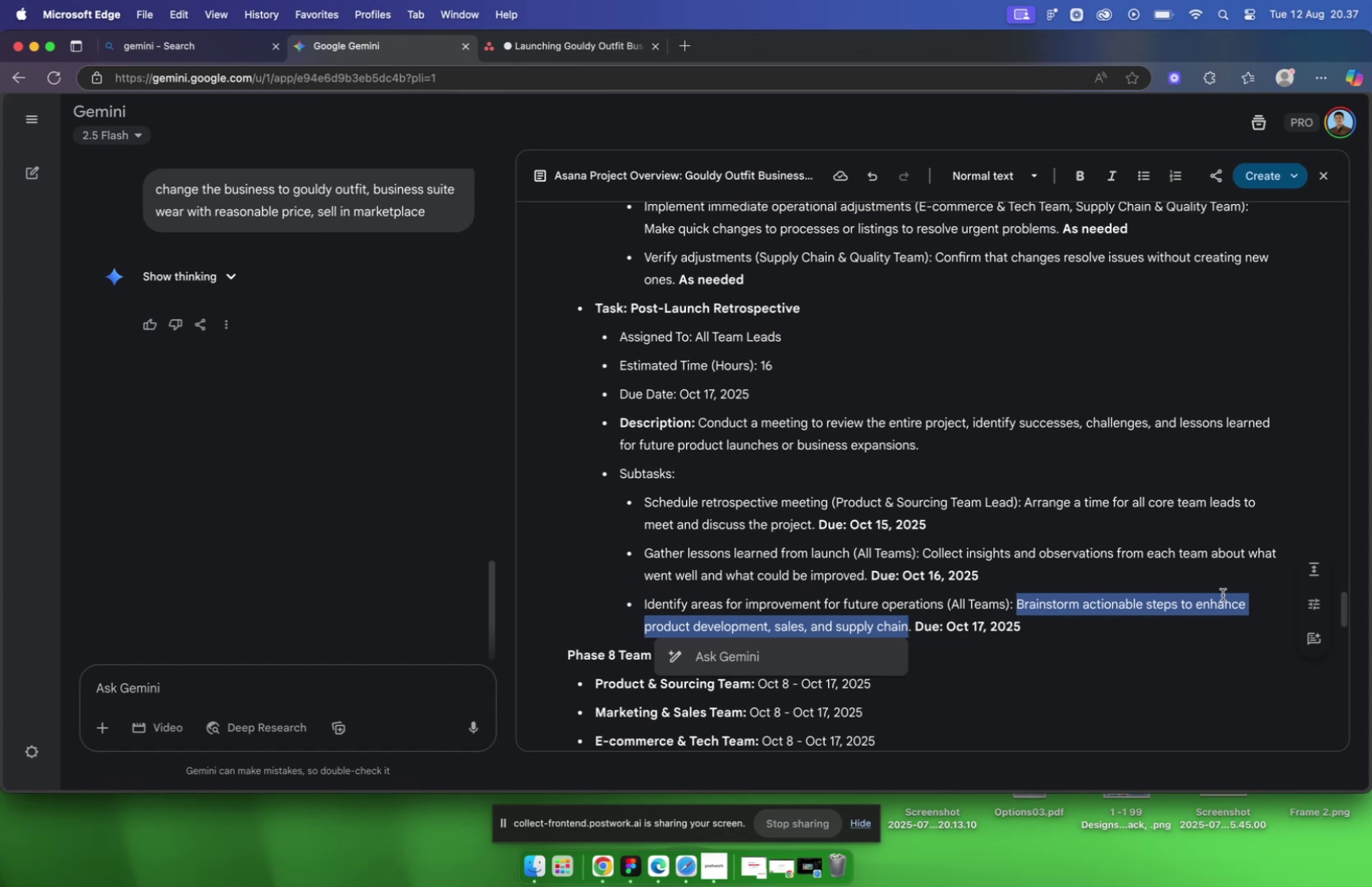 
key(Meta+C)
 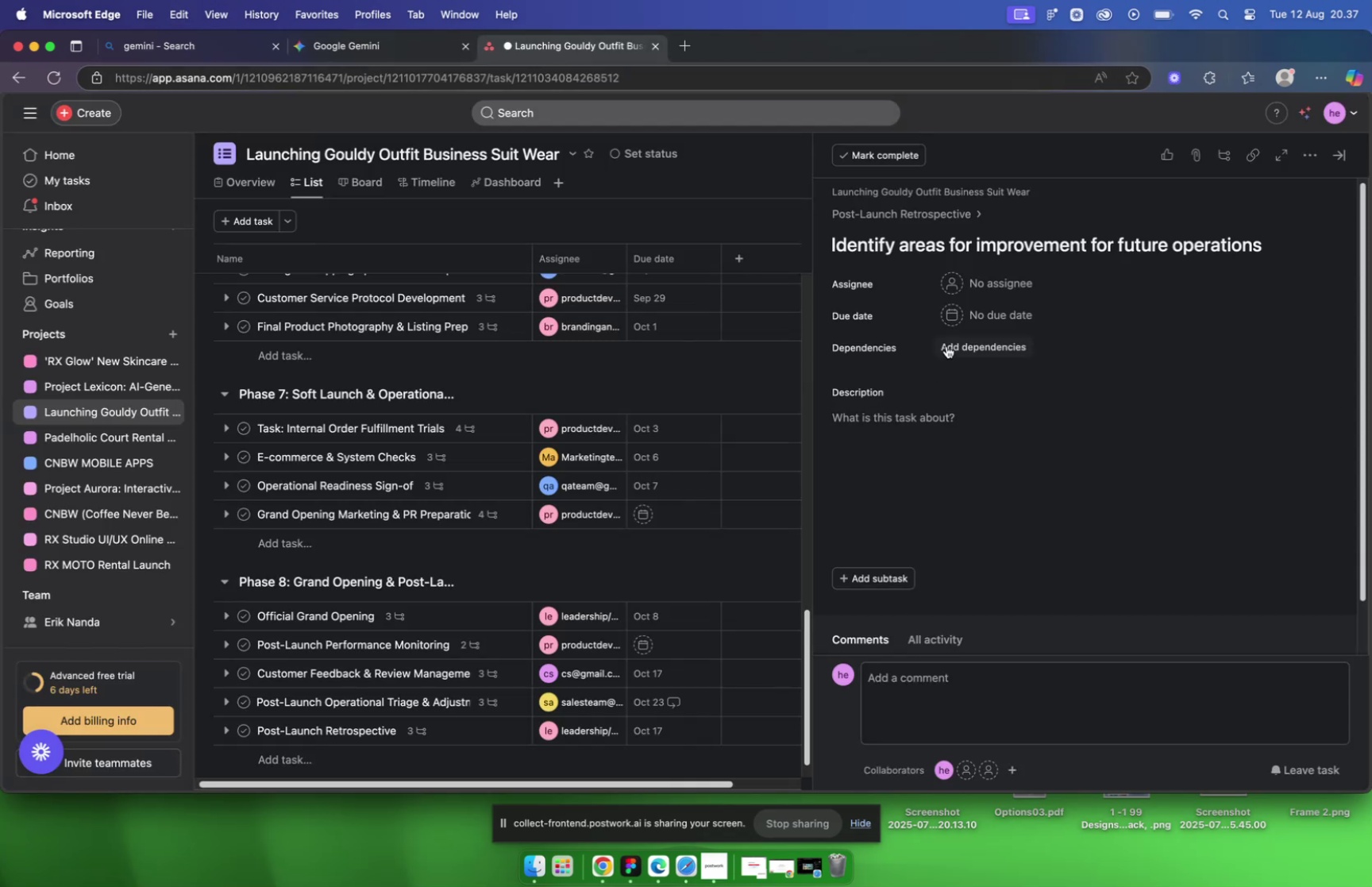 
hold_key(key=CommandLeft, duration=0.46)
 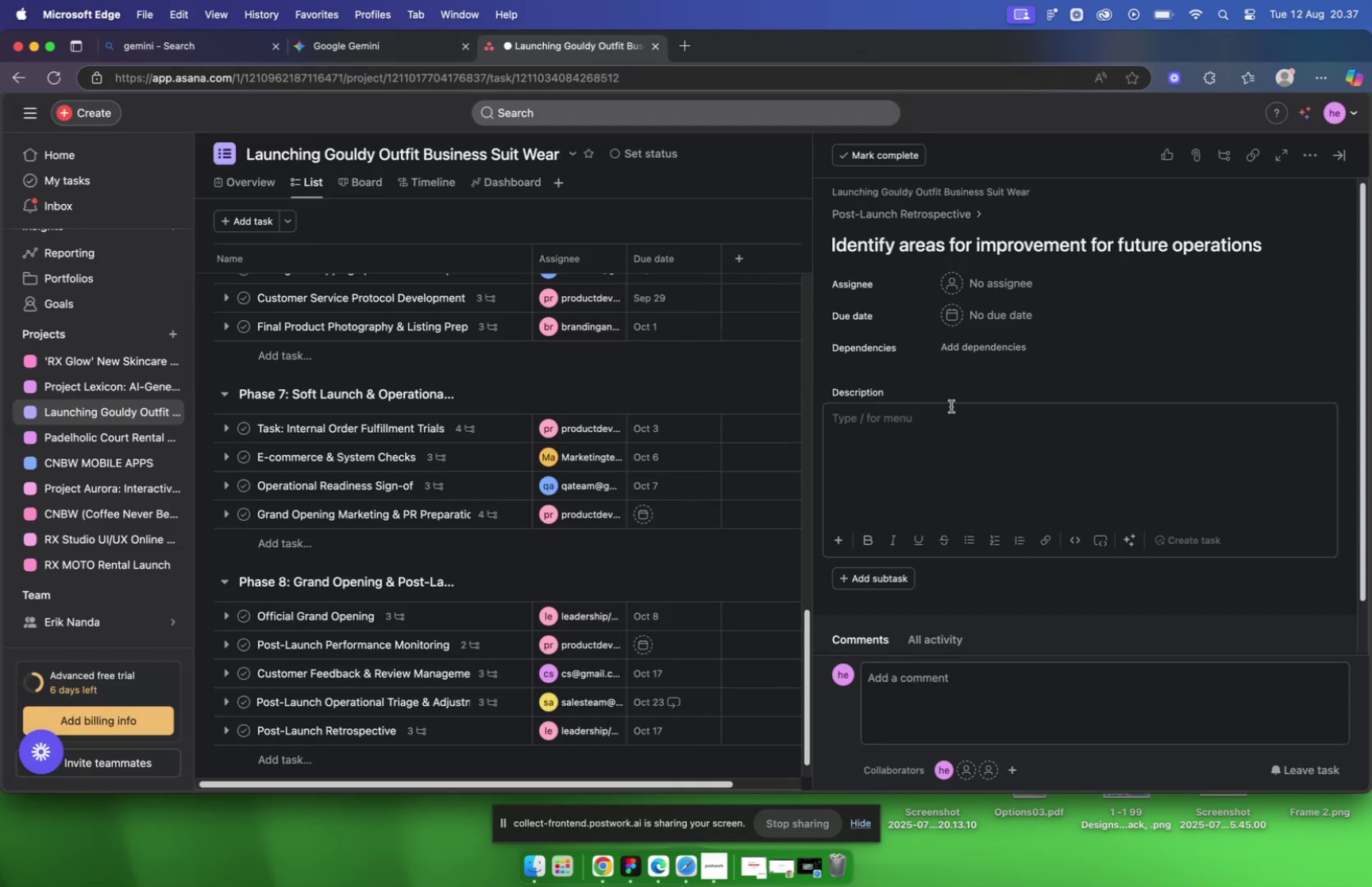 
key(V)
 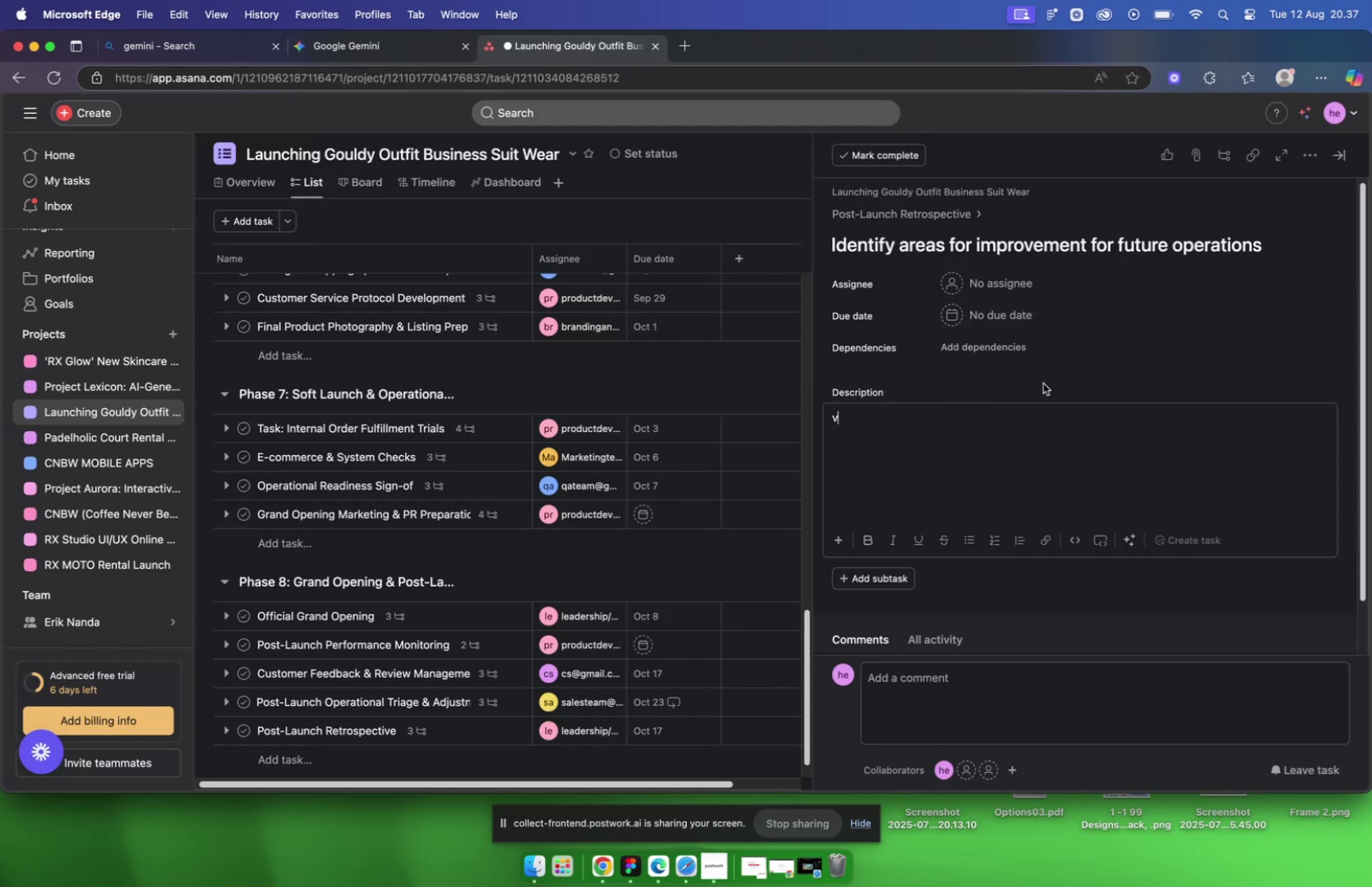 
key(Backspace)
 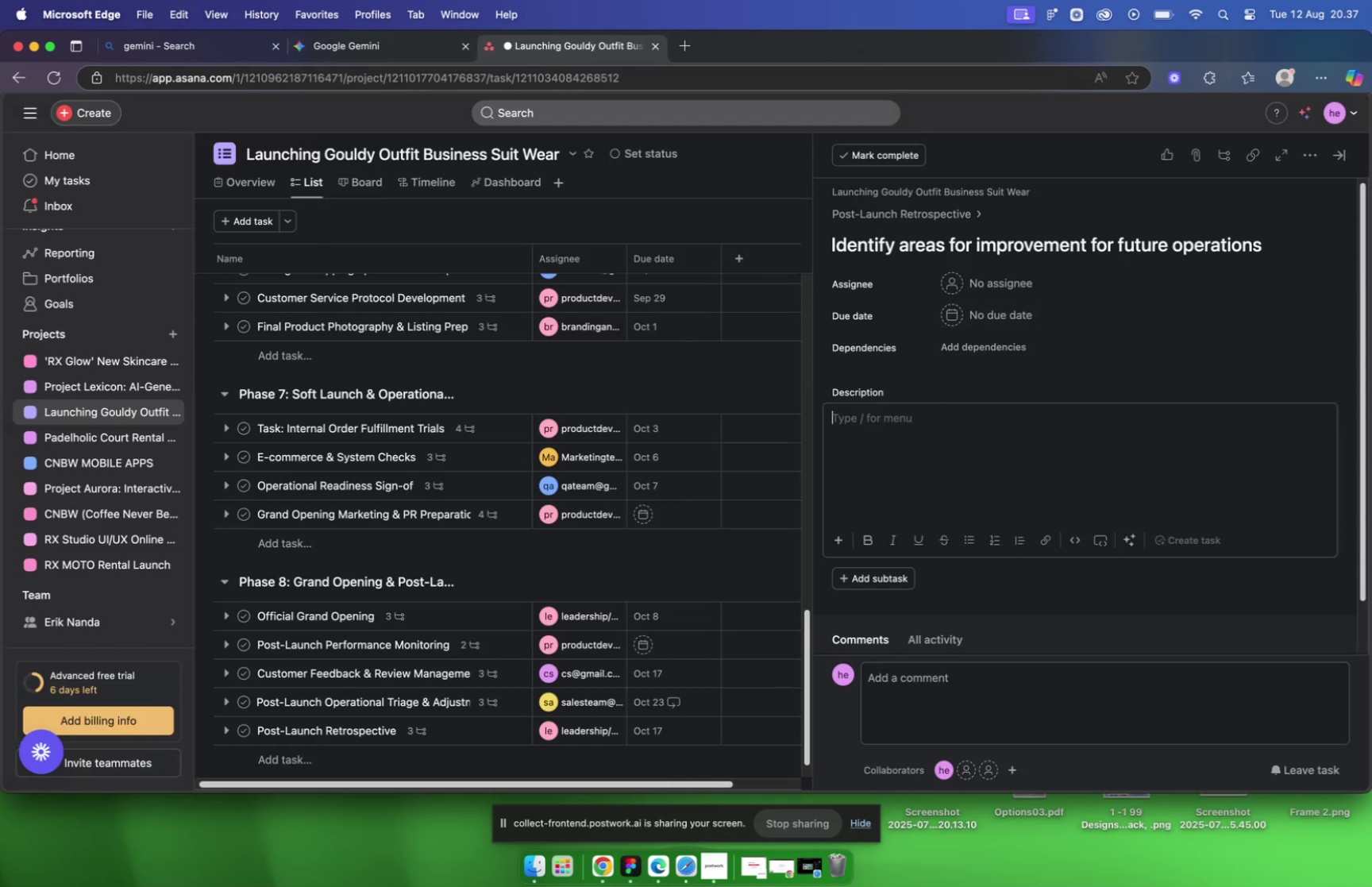 
key(Meta+CommandLeft)
 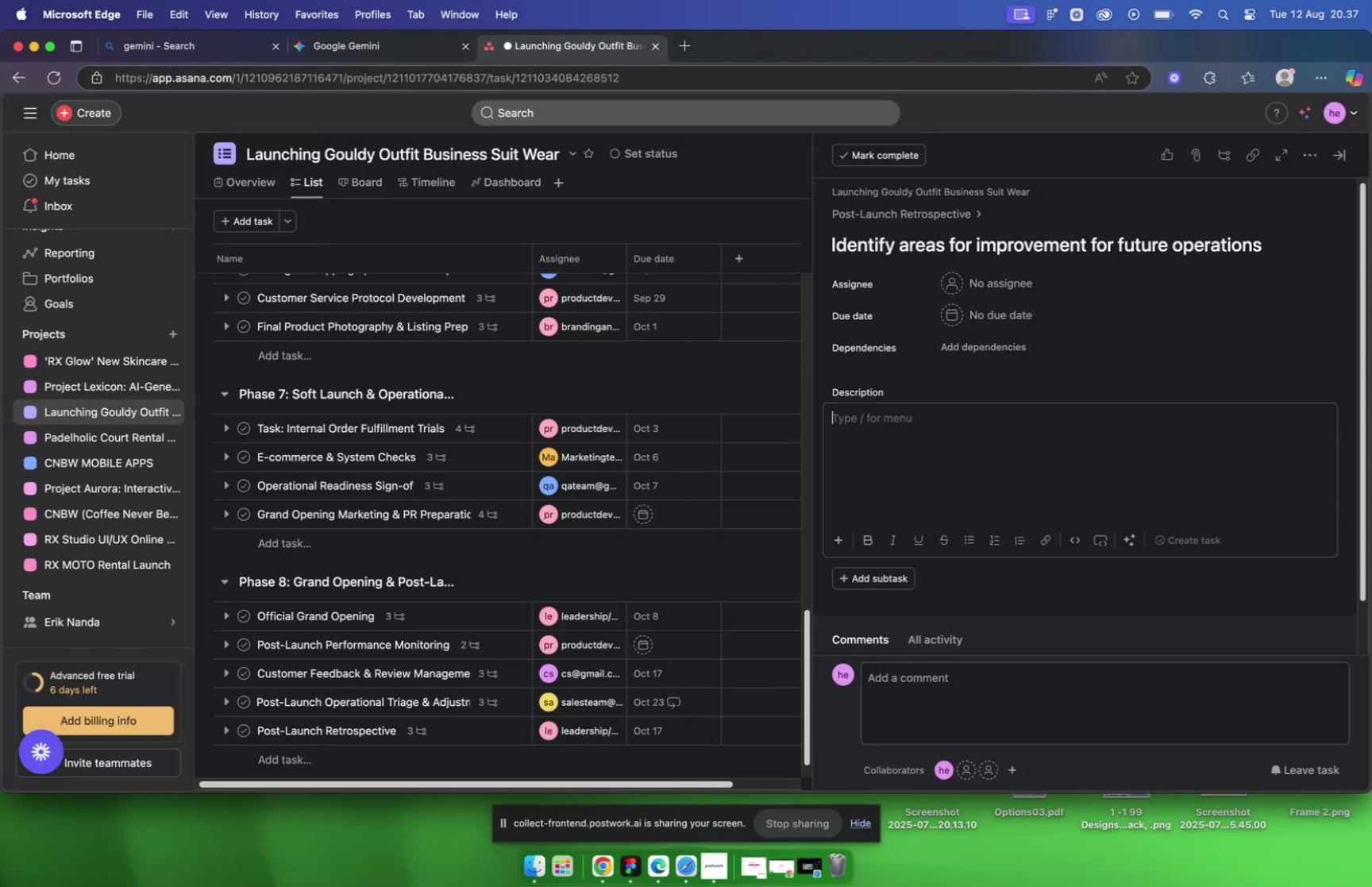 
key(Meta+V)
 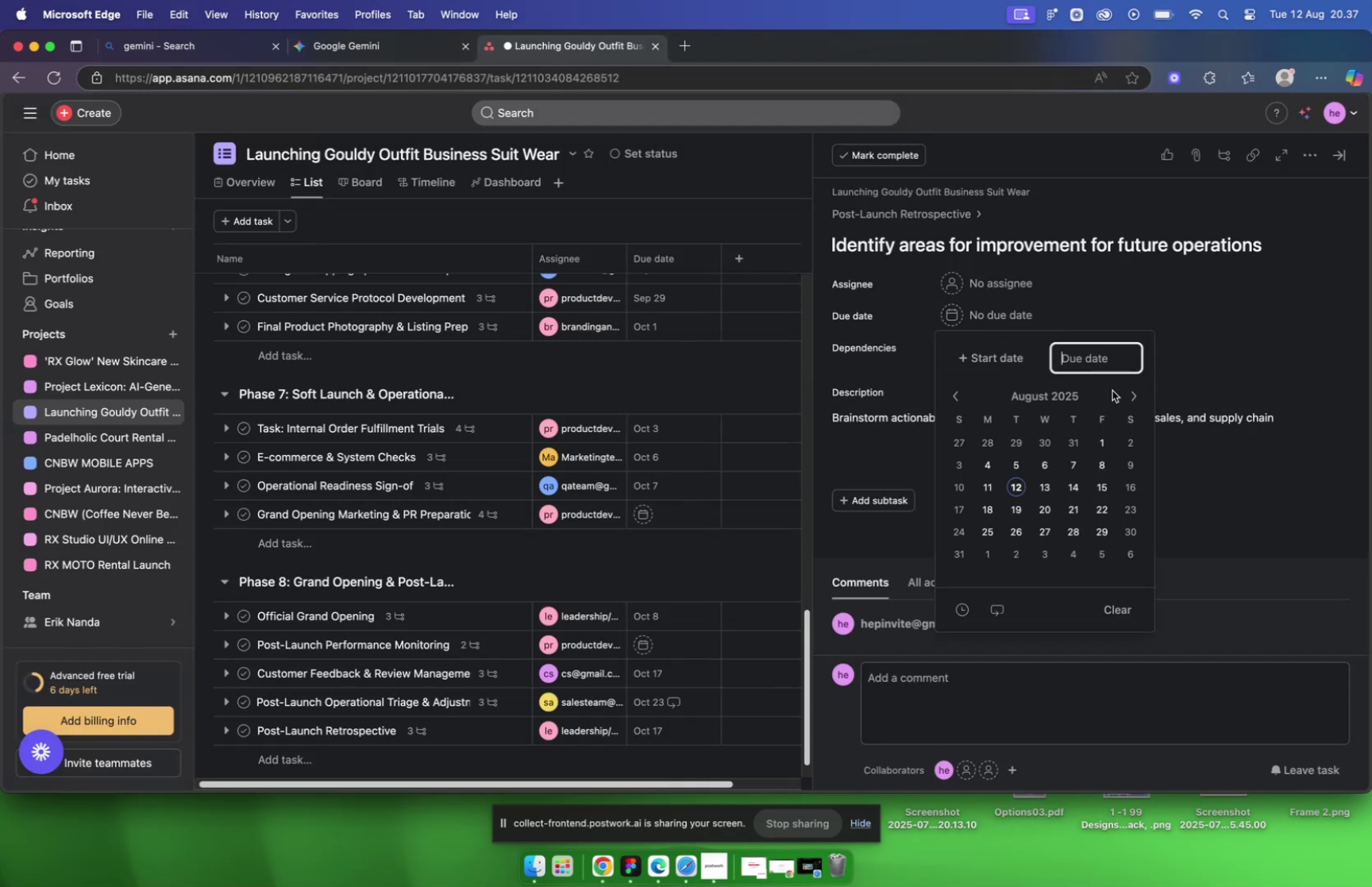 
double_click([1135, 392])
 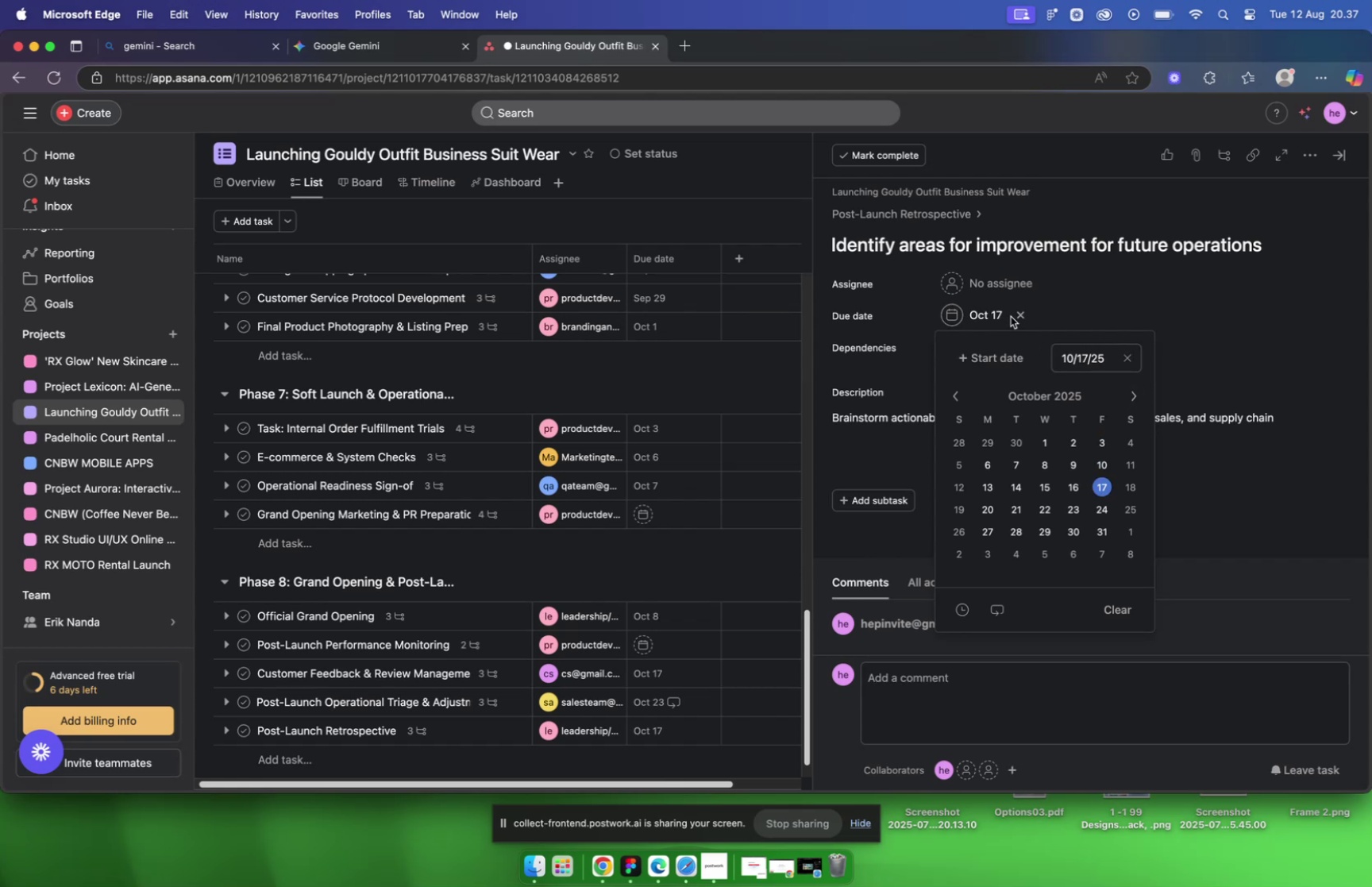 
left_click([987, 283])
 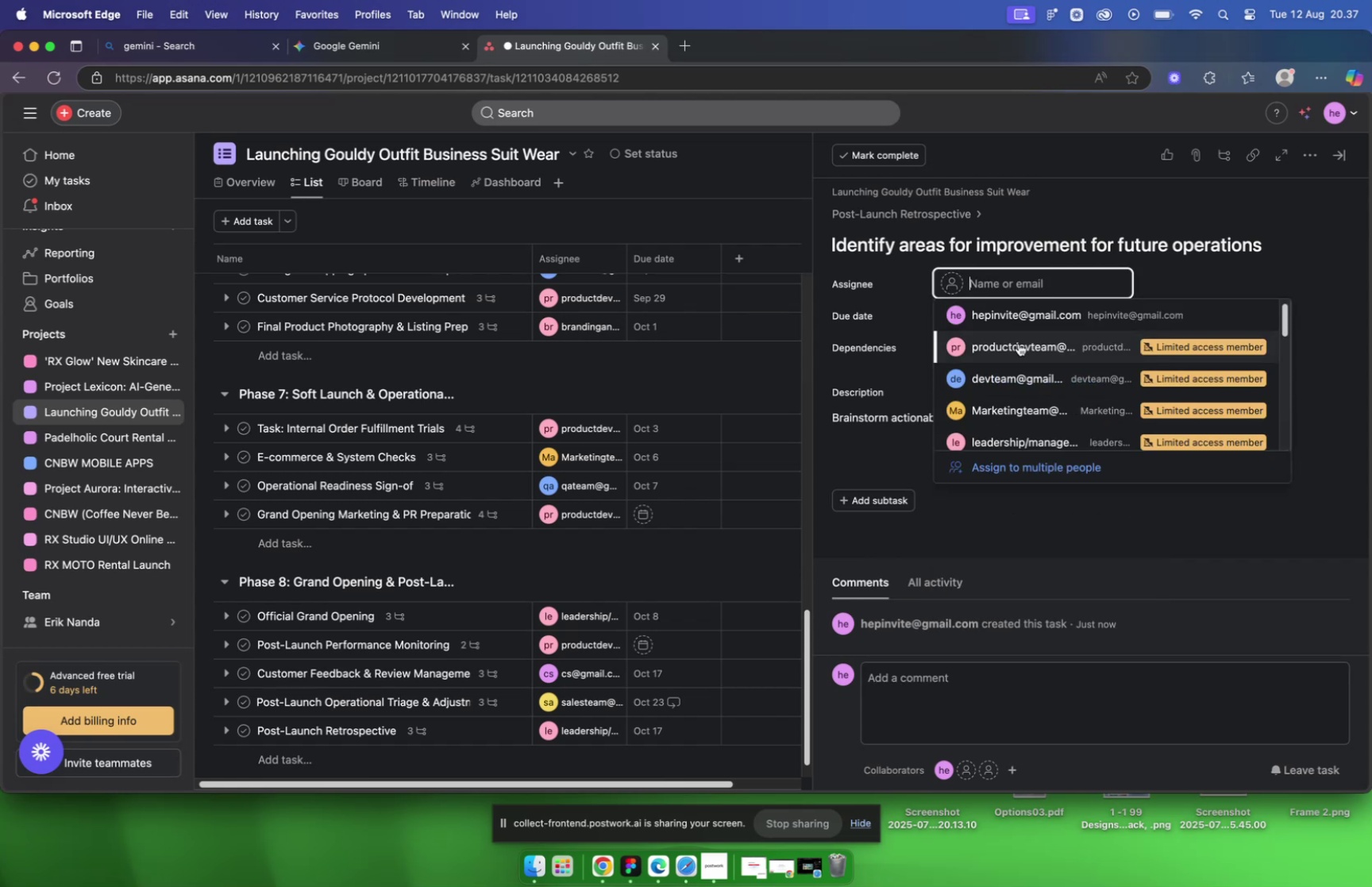 
scroll: coordinate [1022, 353], scroll_direction: down, amount: 5.0
 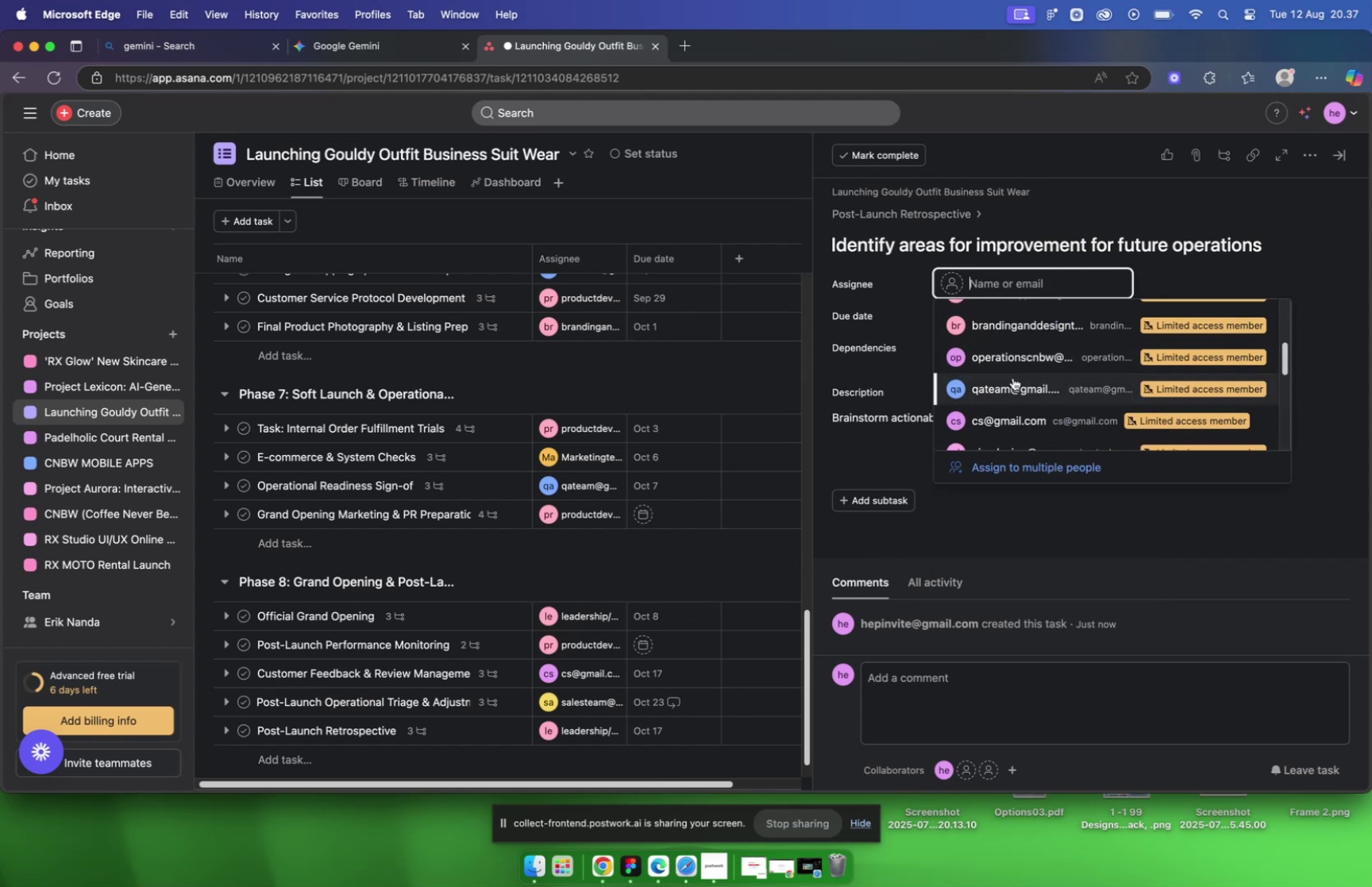 
wait(9.83)
 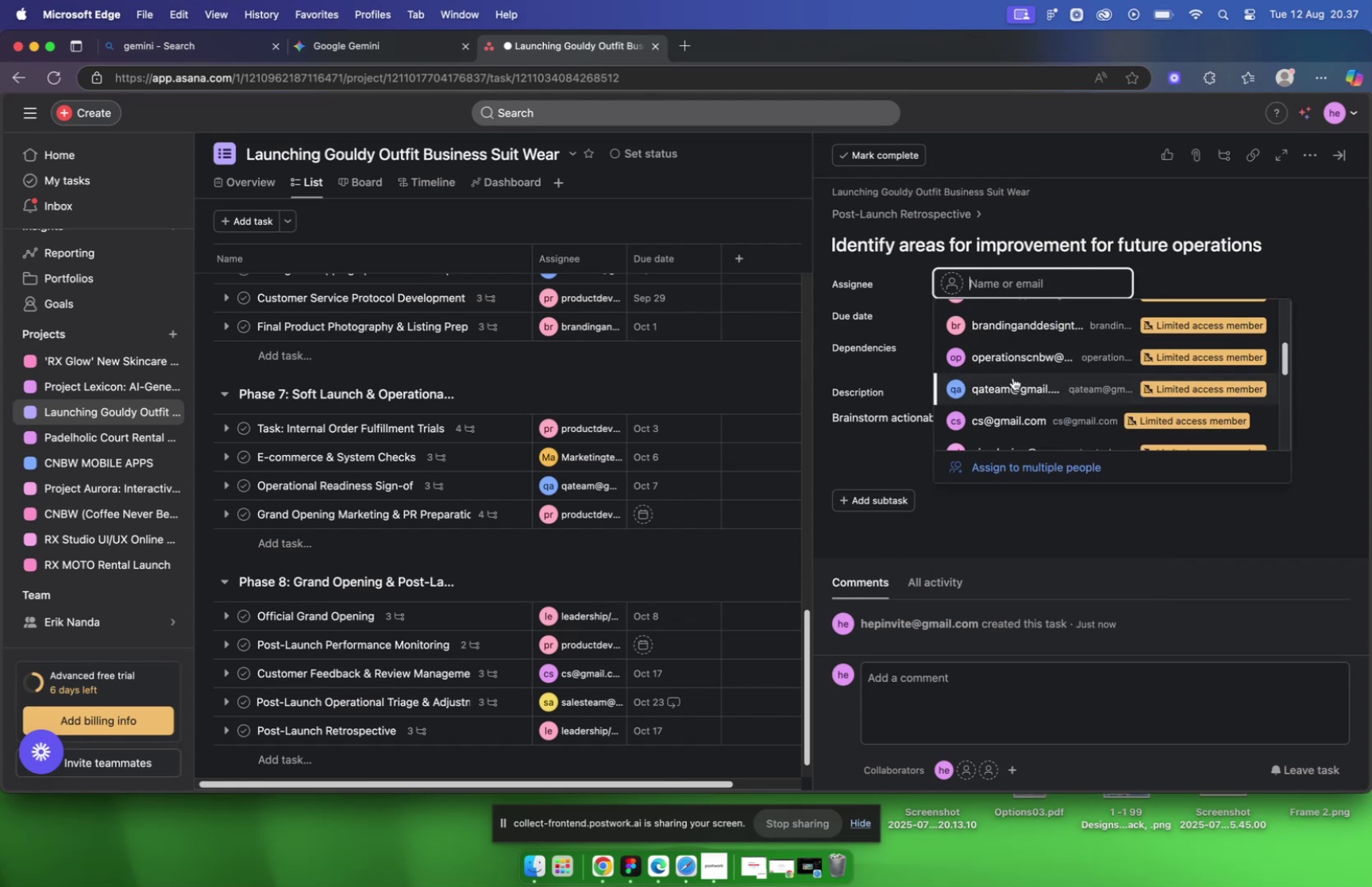 
scroll: coordinate [1013, 377], scroll_direction: down, amount: 2.0
 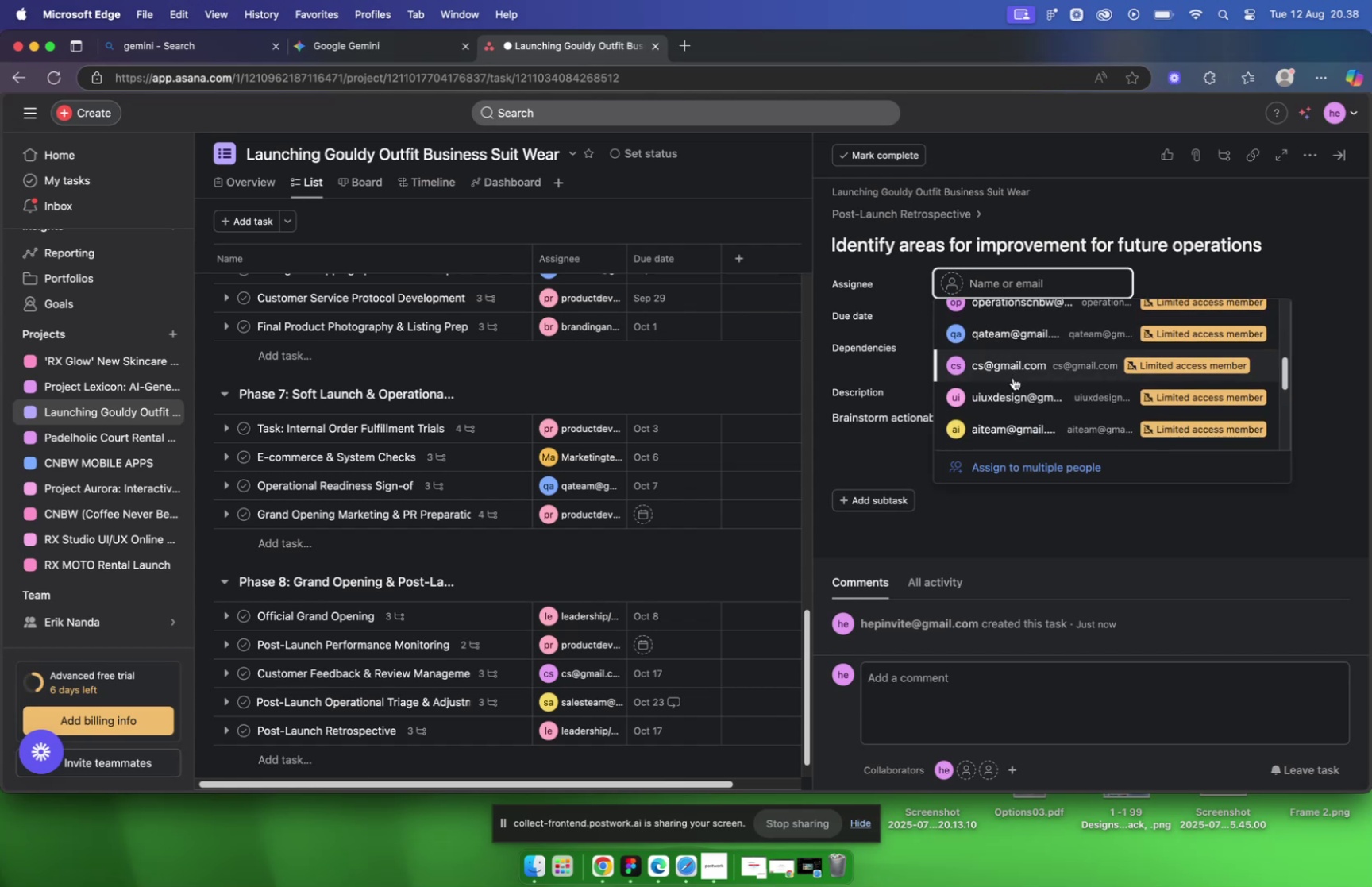 
scroll: coordinate [1012, 378], scroll_direction: up, amount: 26.0
 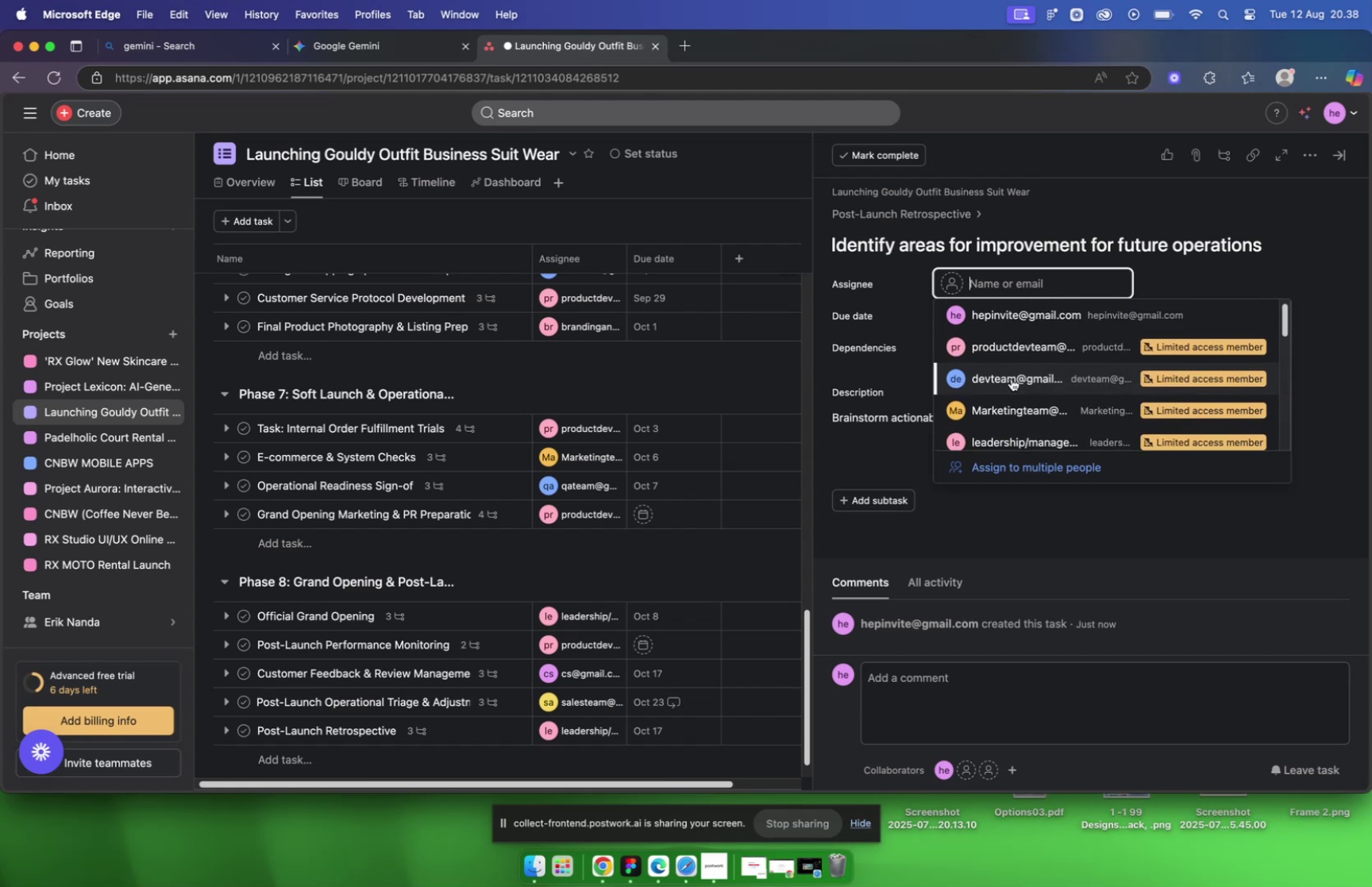 
scroll: coordinate [1012, 378], scroll_direction: down, amount: 6.0
 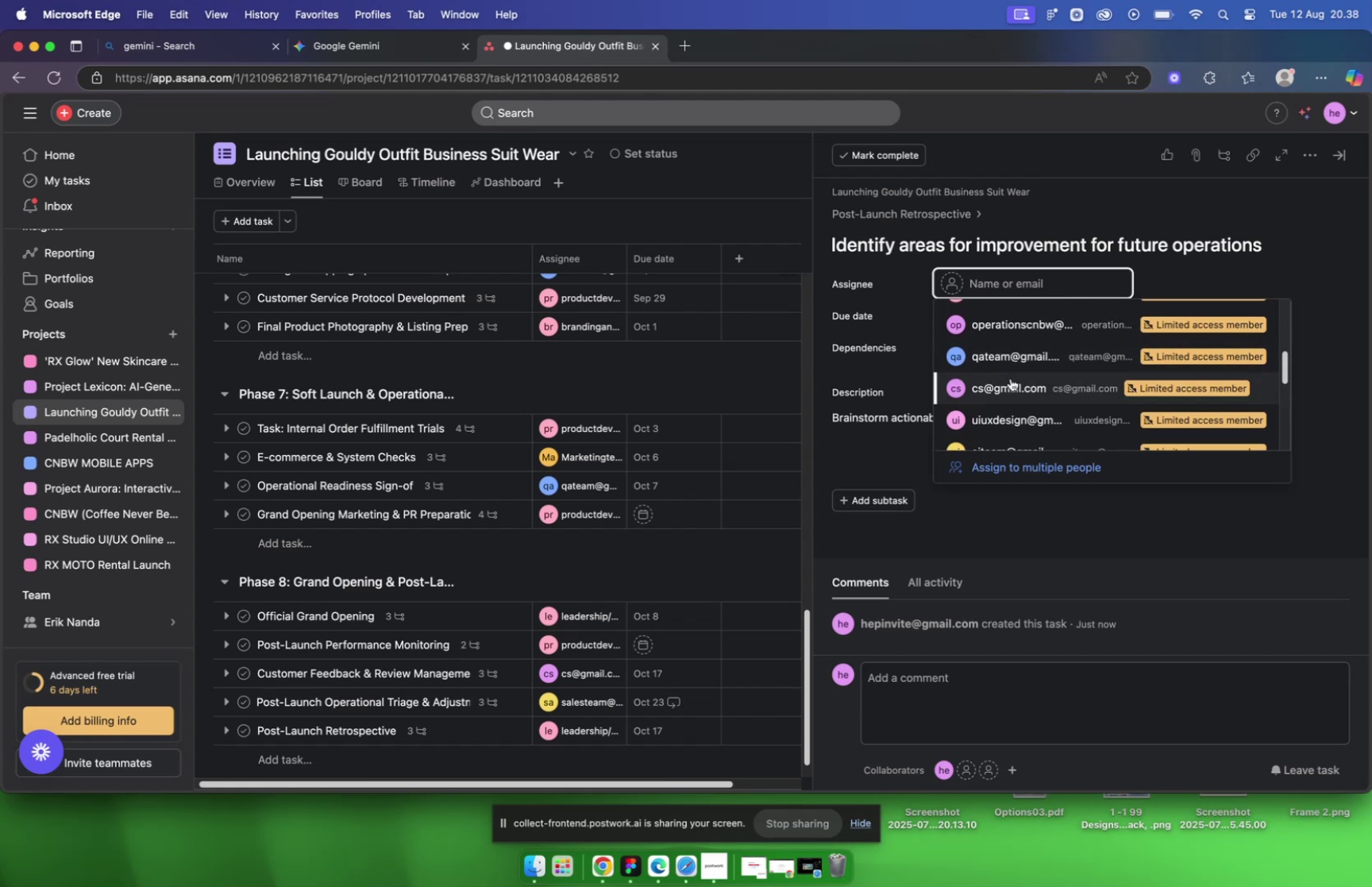 
type(pr)
 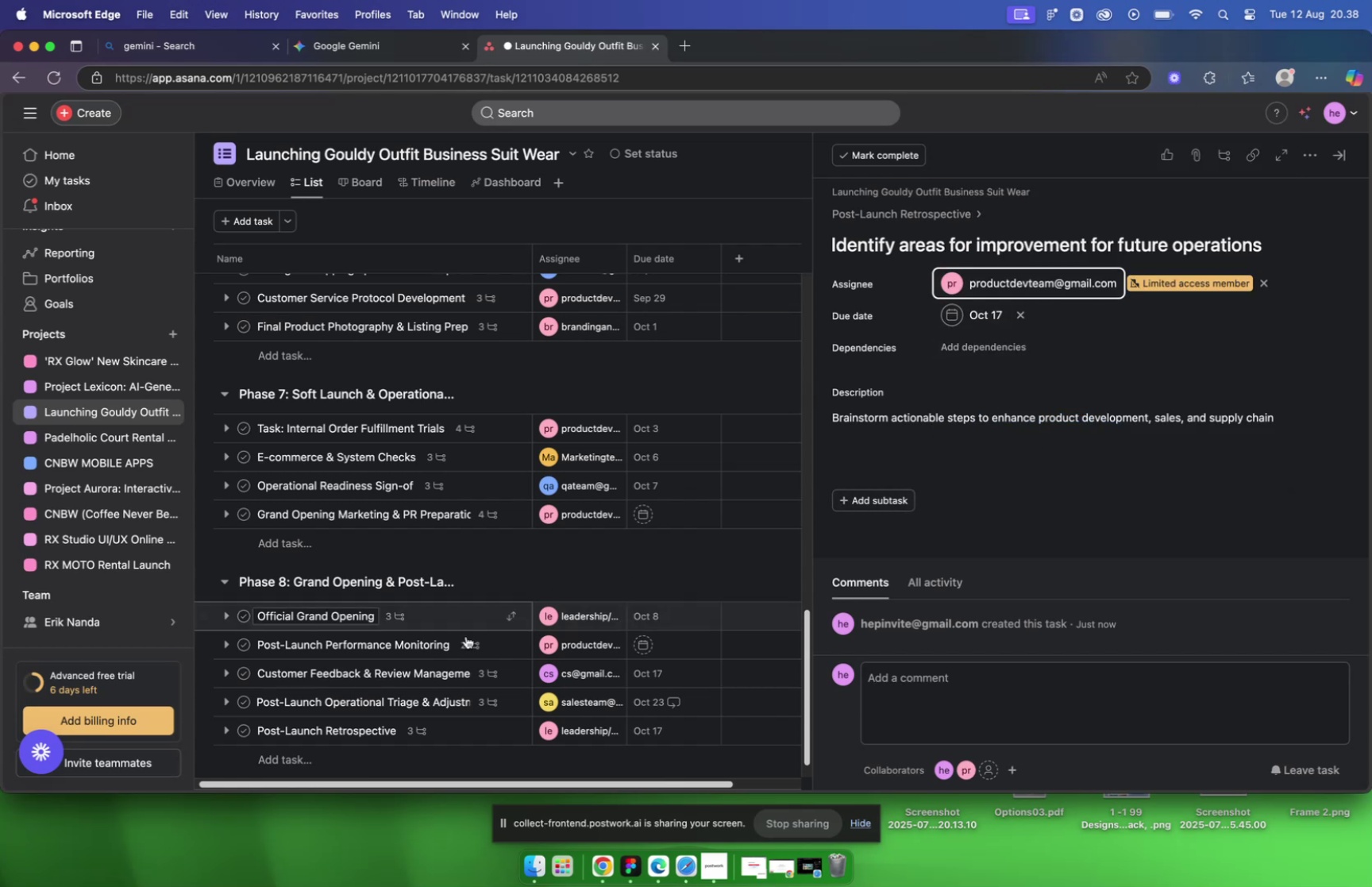 
wait(10.89)
 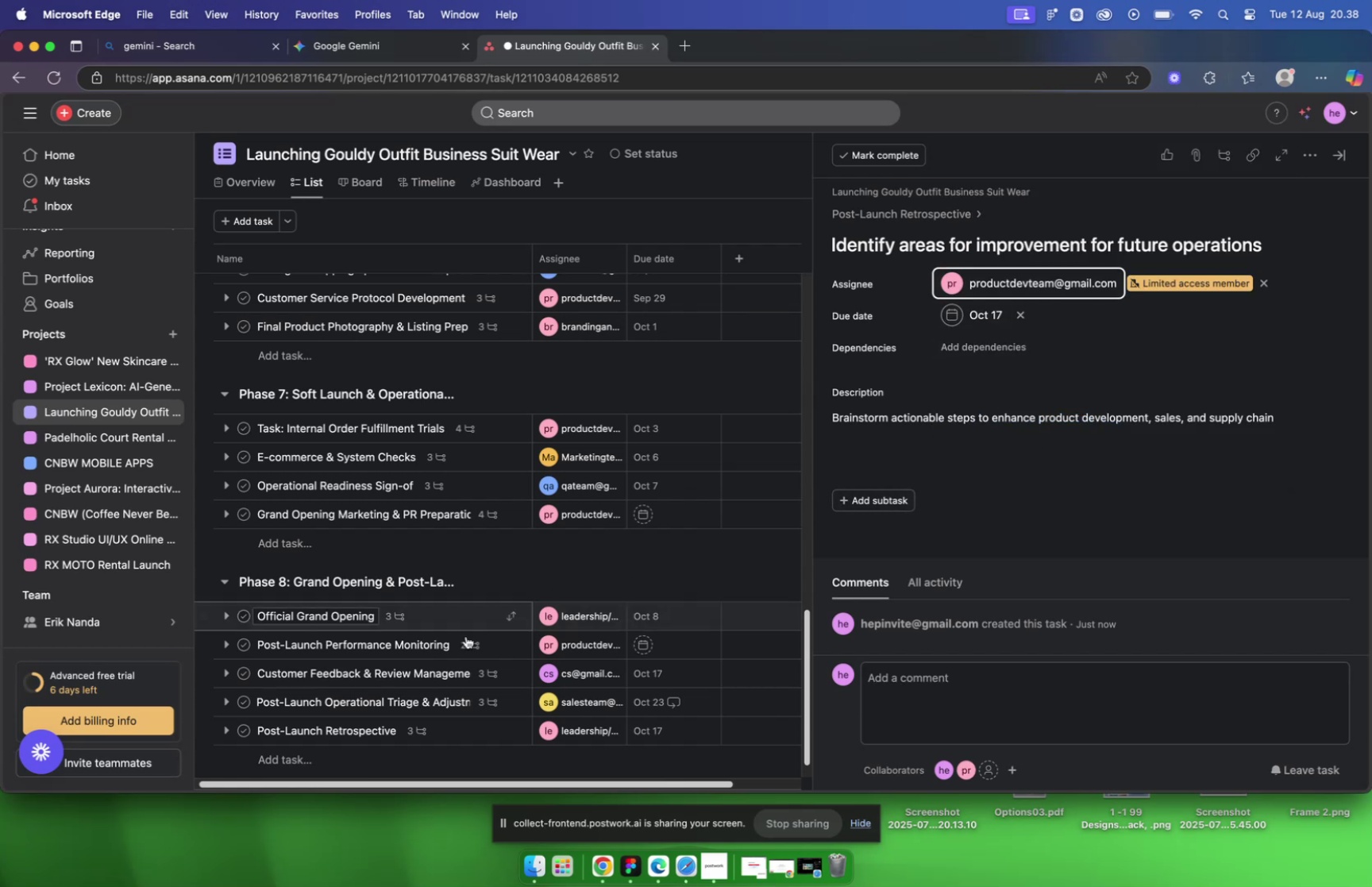 
left_click([390, 43])
 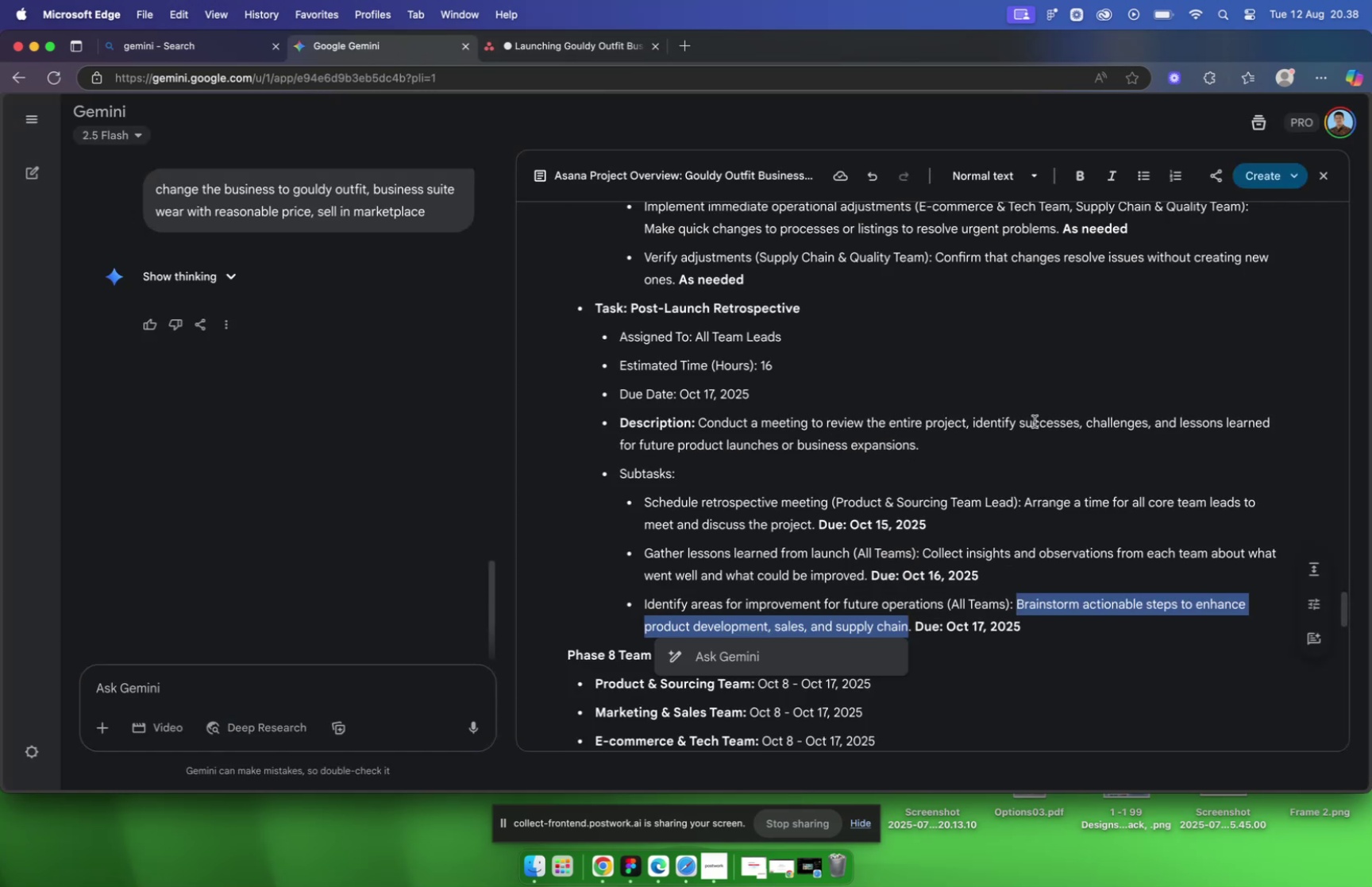 
scroll: coordinate [954, 499], scroll_direction: down, amount: 18.0
 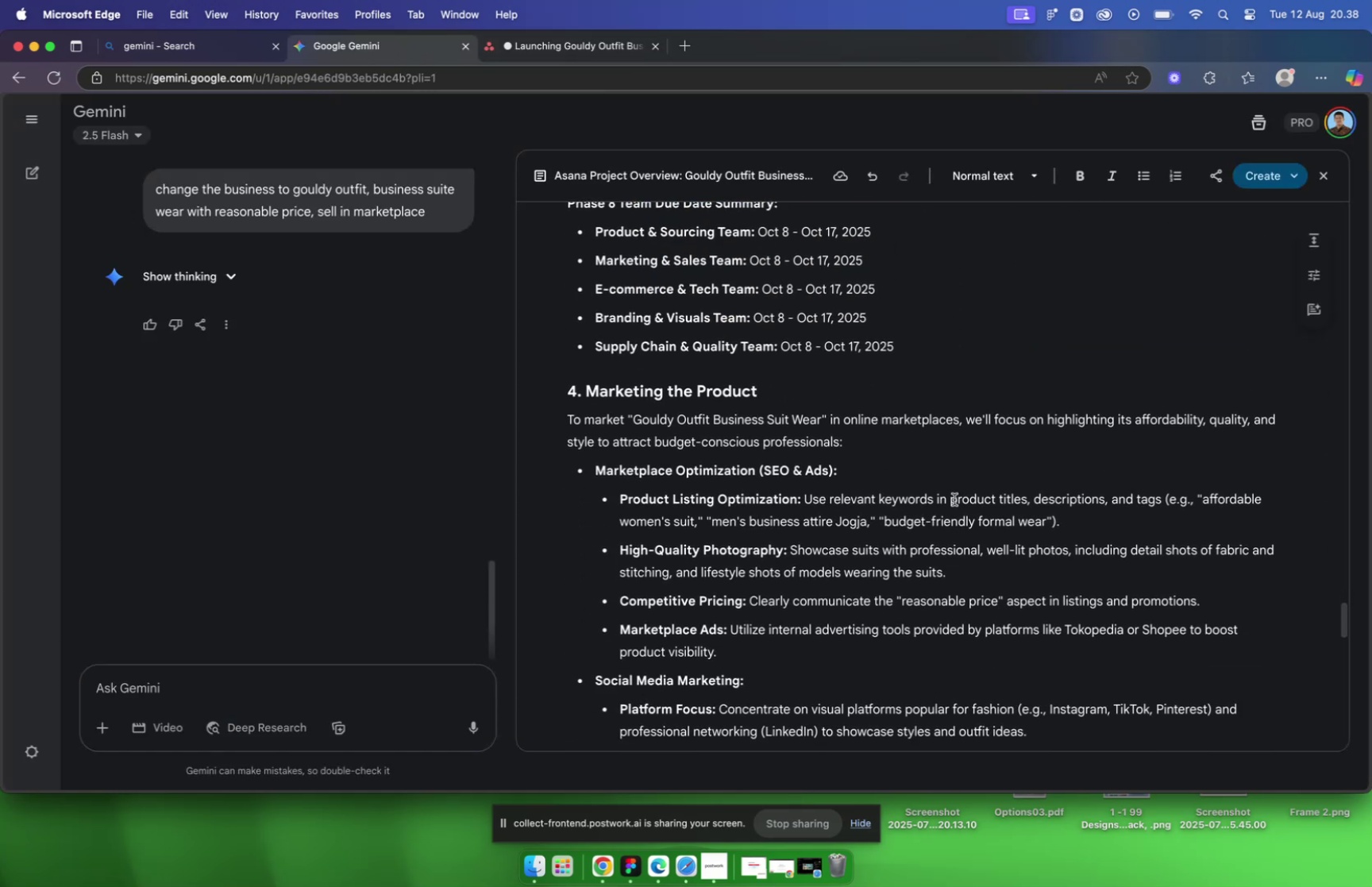 
key(VolumeUp)
 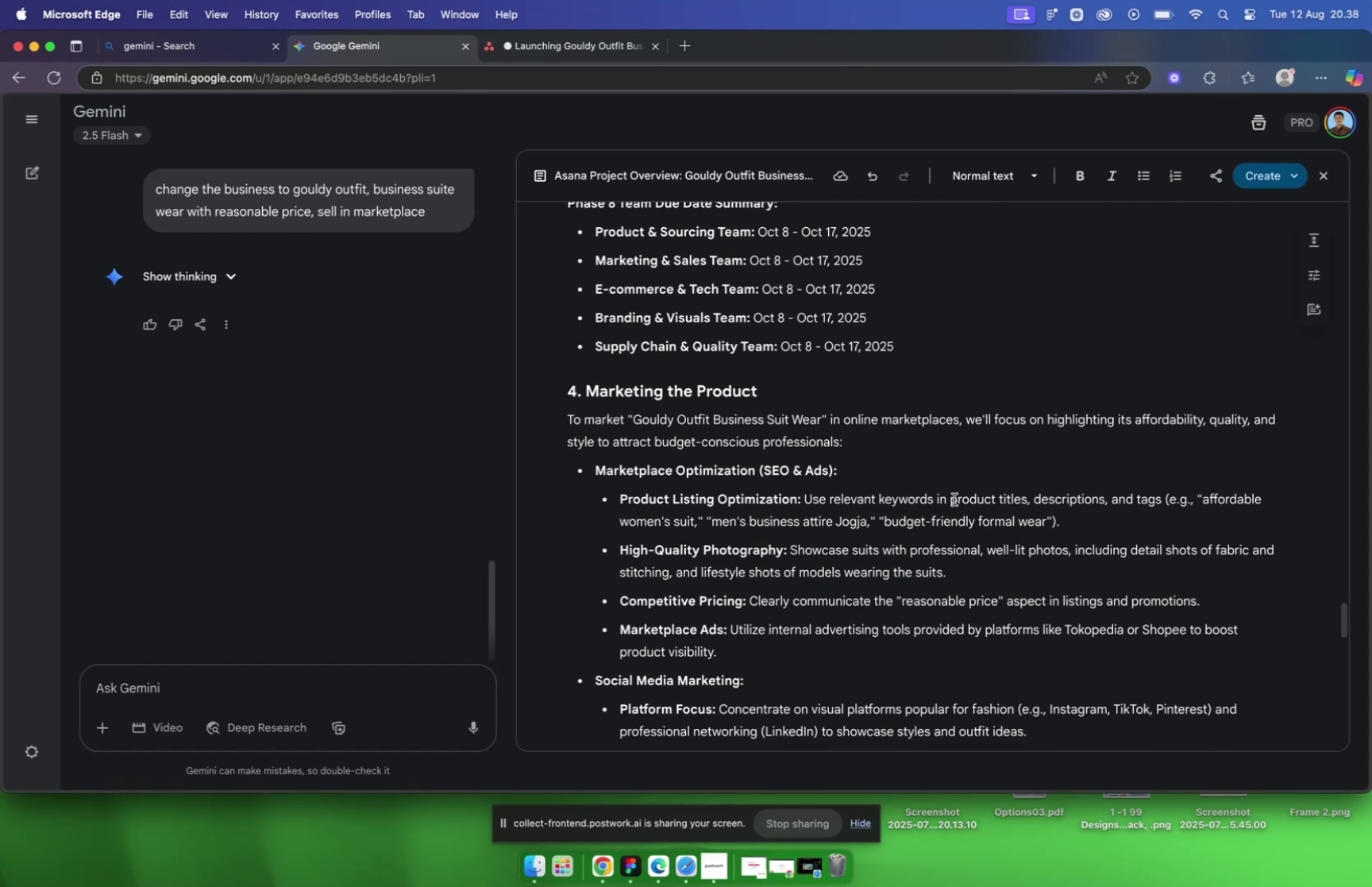 
key(VolumeUp)
 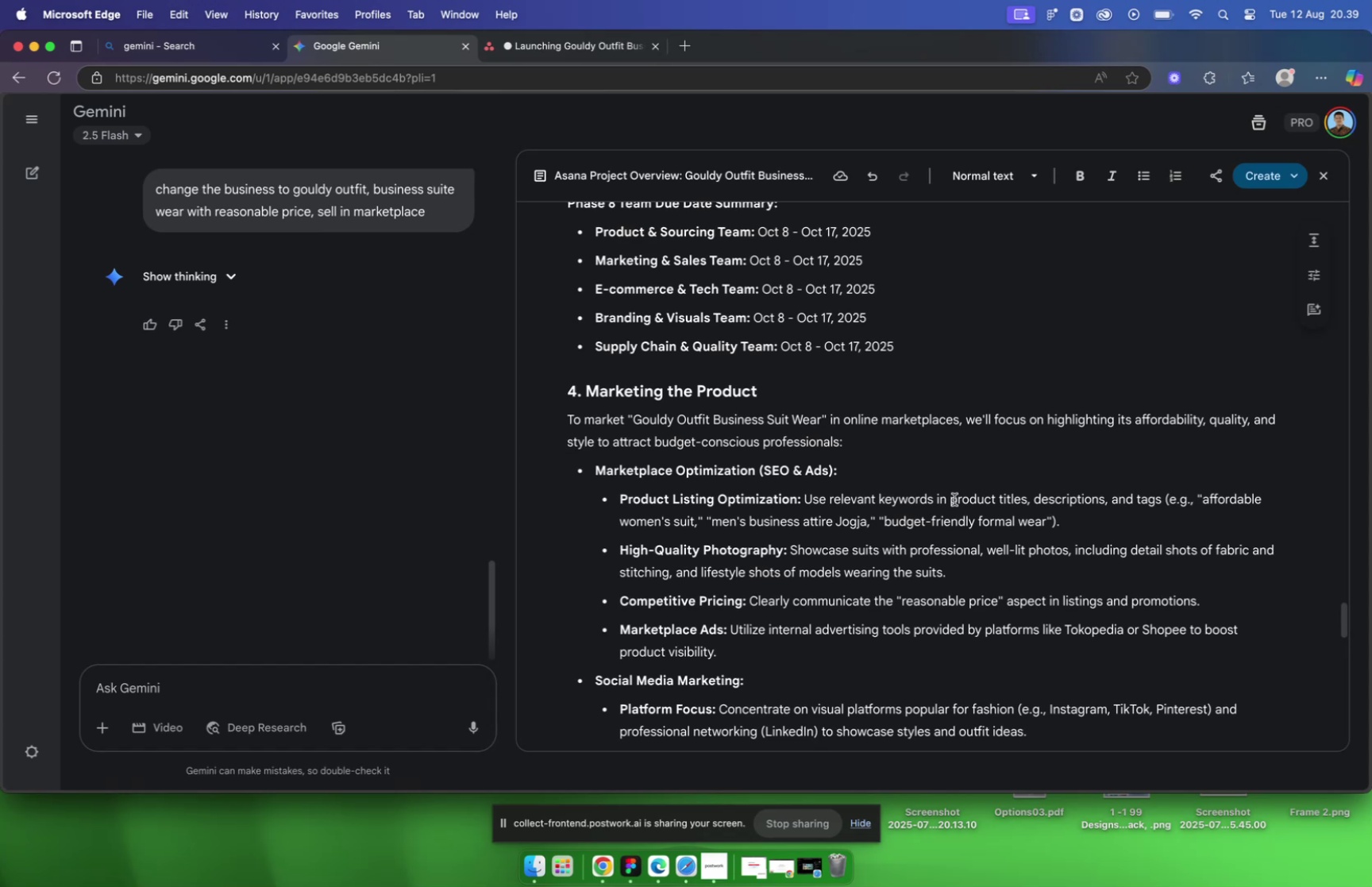 
wait(83.87)
 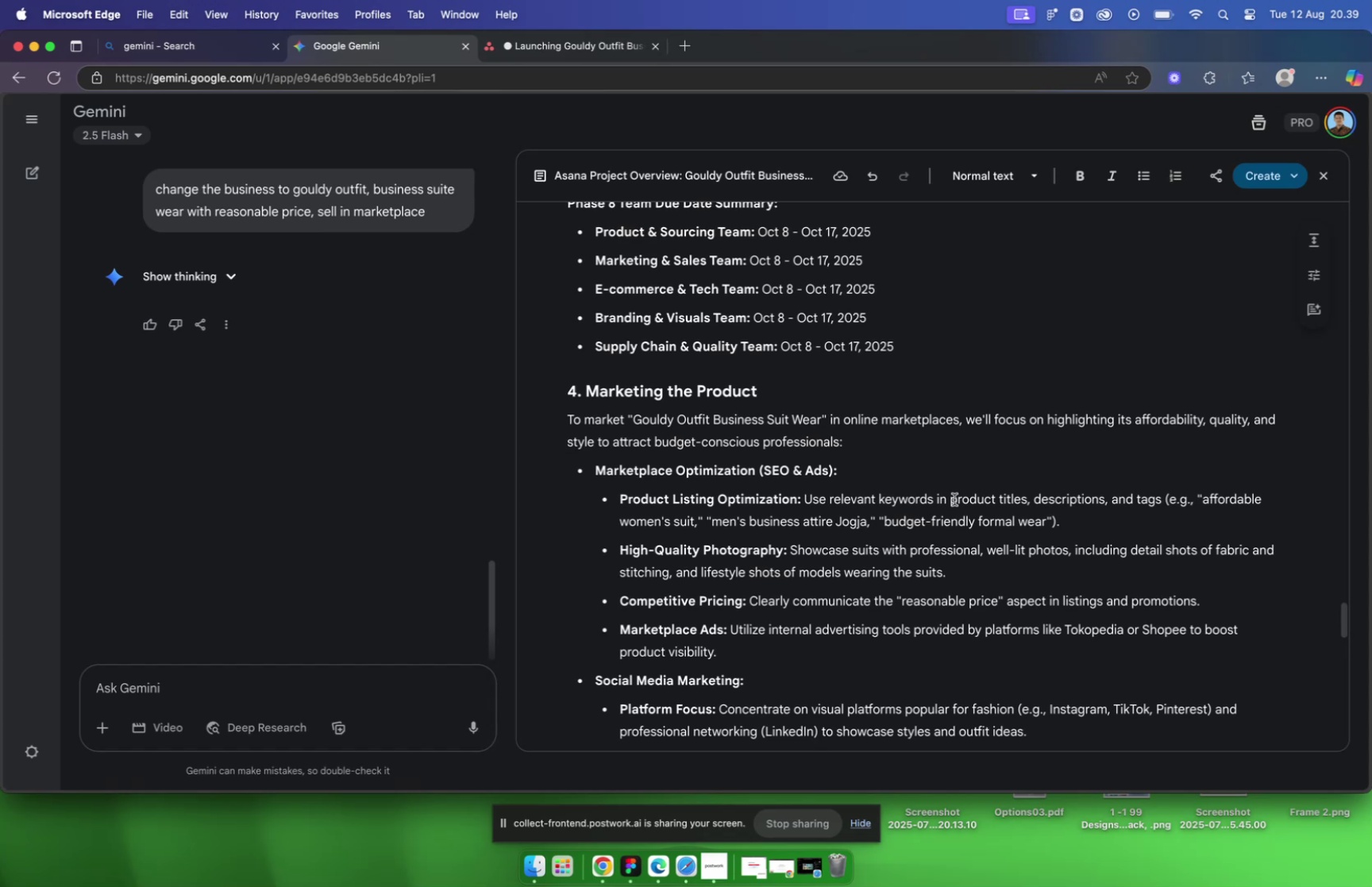 
scroll: coordinate [1004, 490], scroll_direction: up, amount: 35.0
 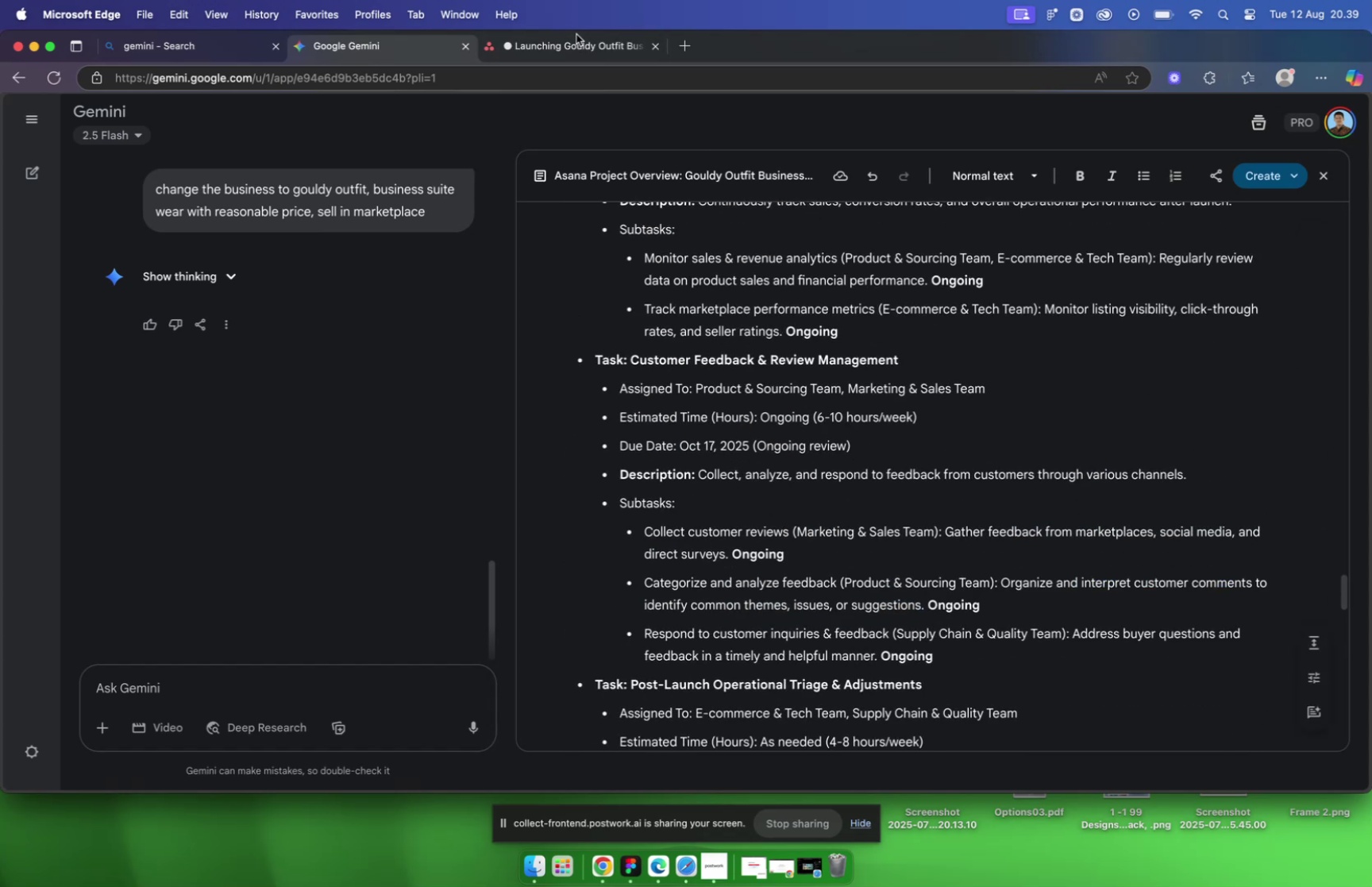 
double_click([580, 40])
 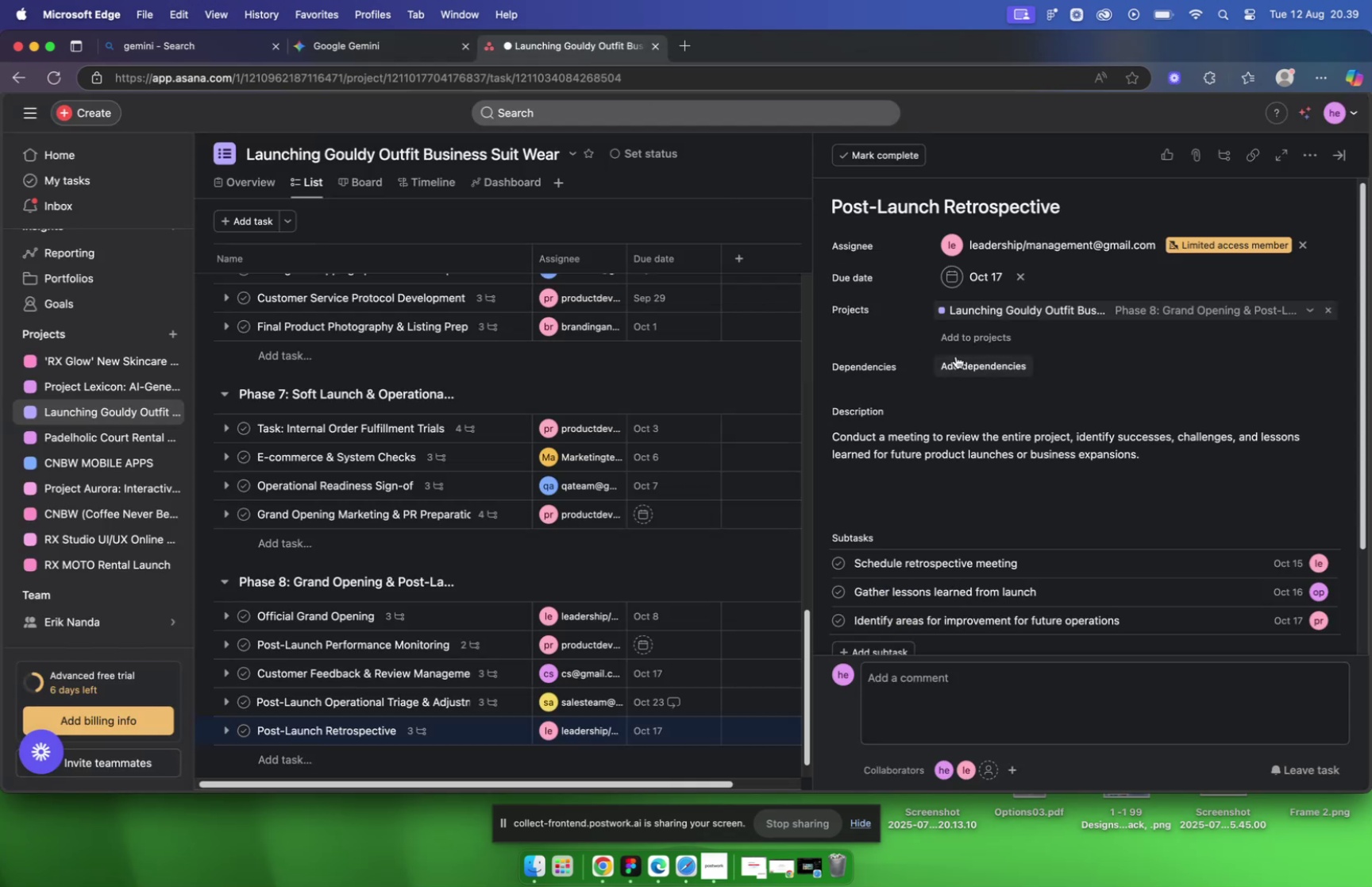 
scroll: coordinate [565, 480], scroll_direction: down, amount: 22.0
 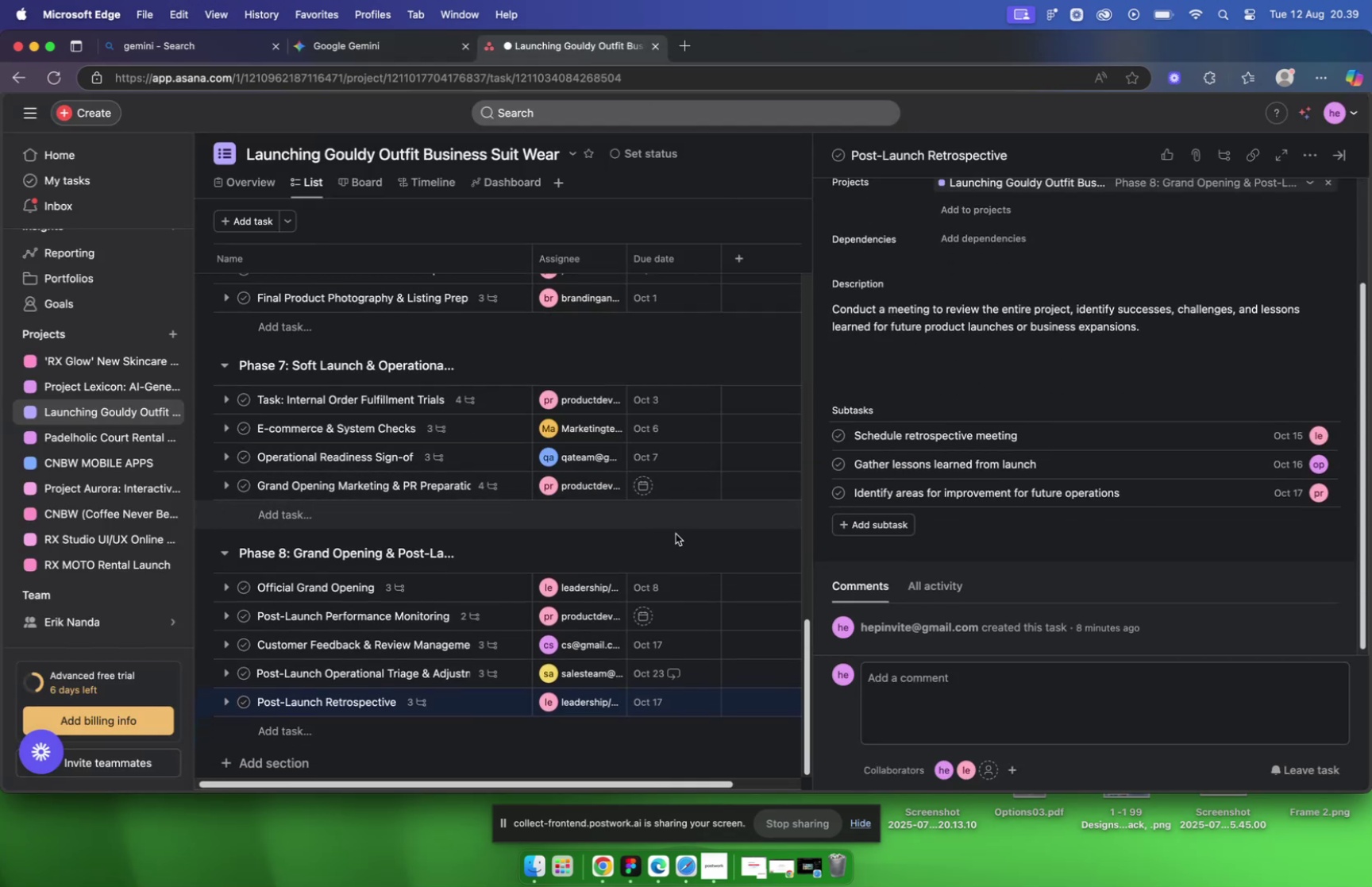 
left_click([654, 550])
 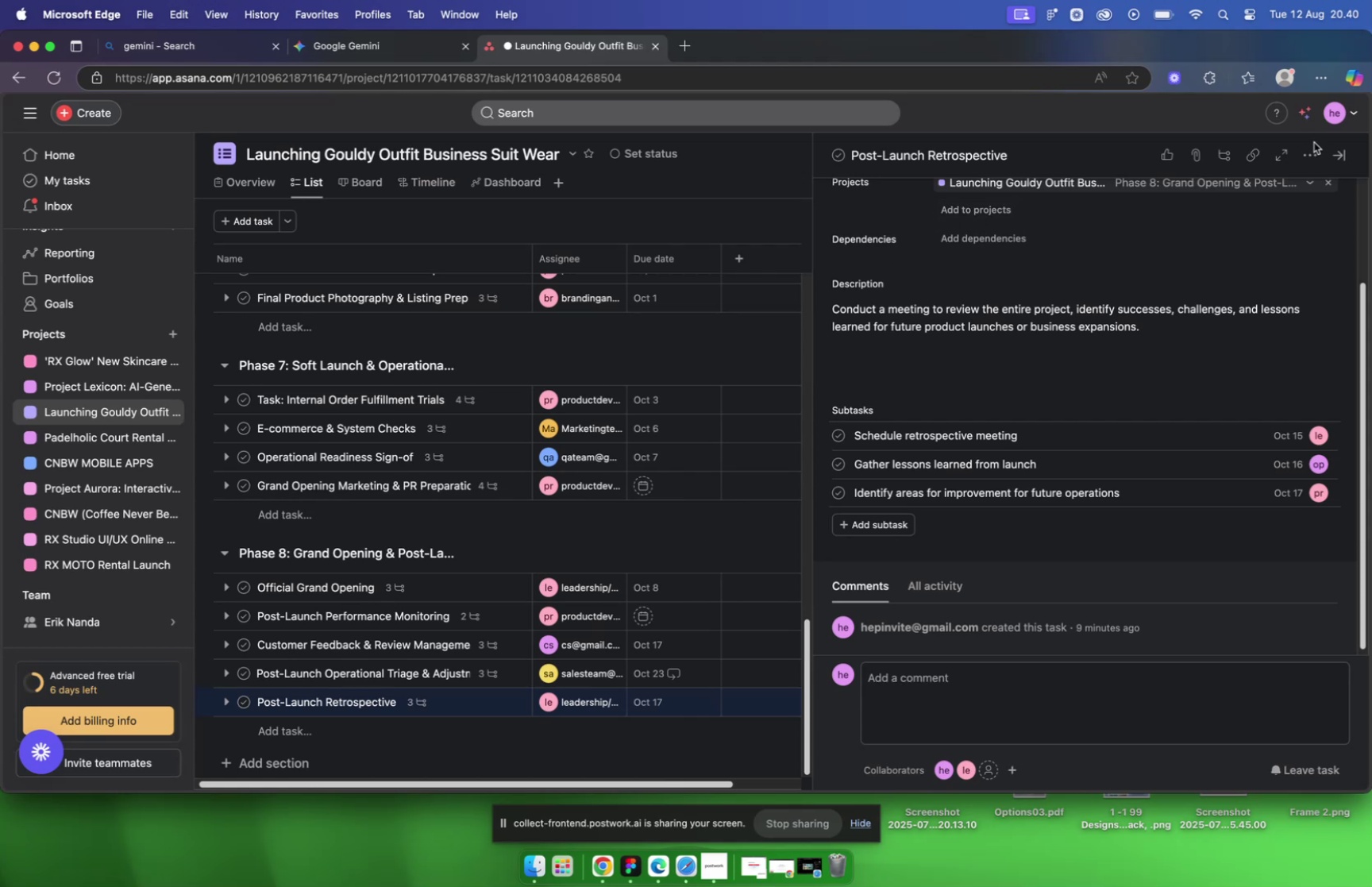 
left_click([1339, 162])
 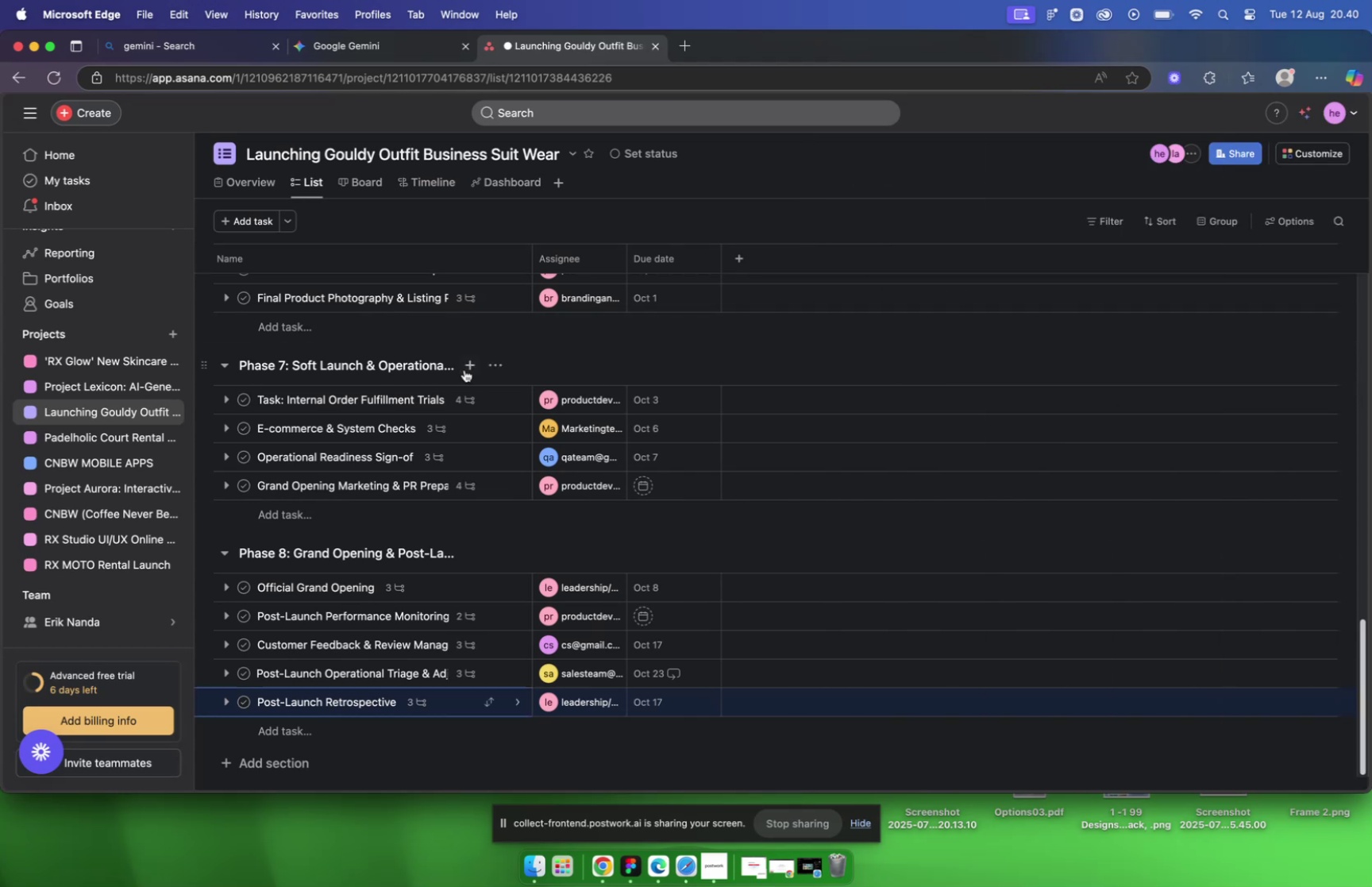 
scroll: coordinate [455, 399], scroll_direction: up, amount: 82.0
 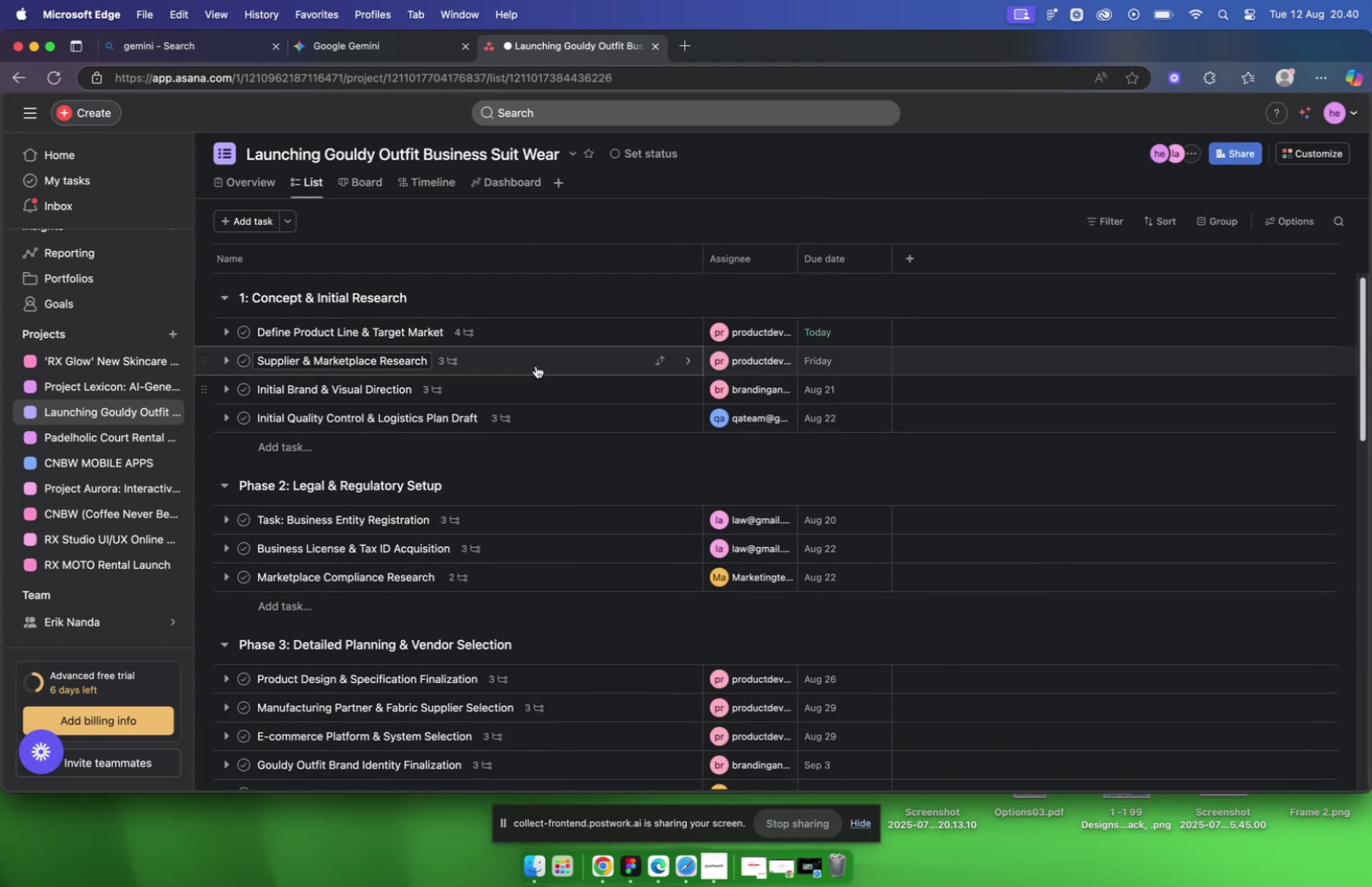 
scroll: coordinate [555, 365], scroll_direction: down, amount: 57.0
 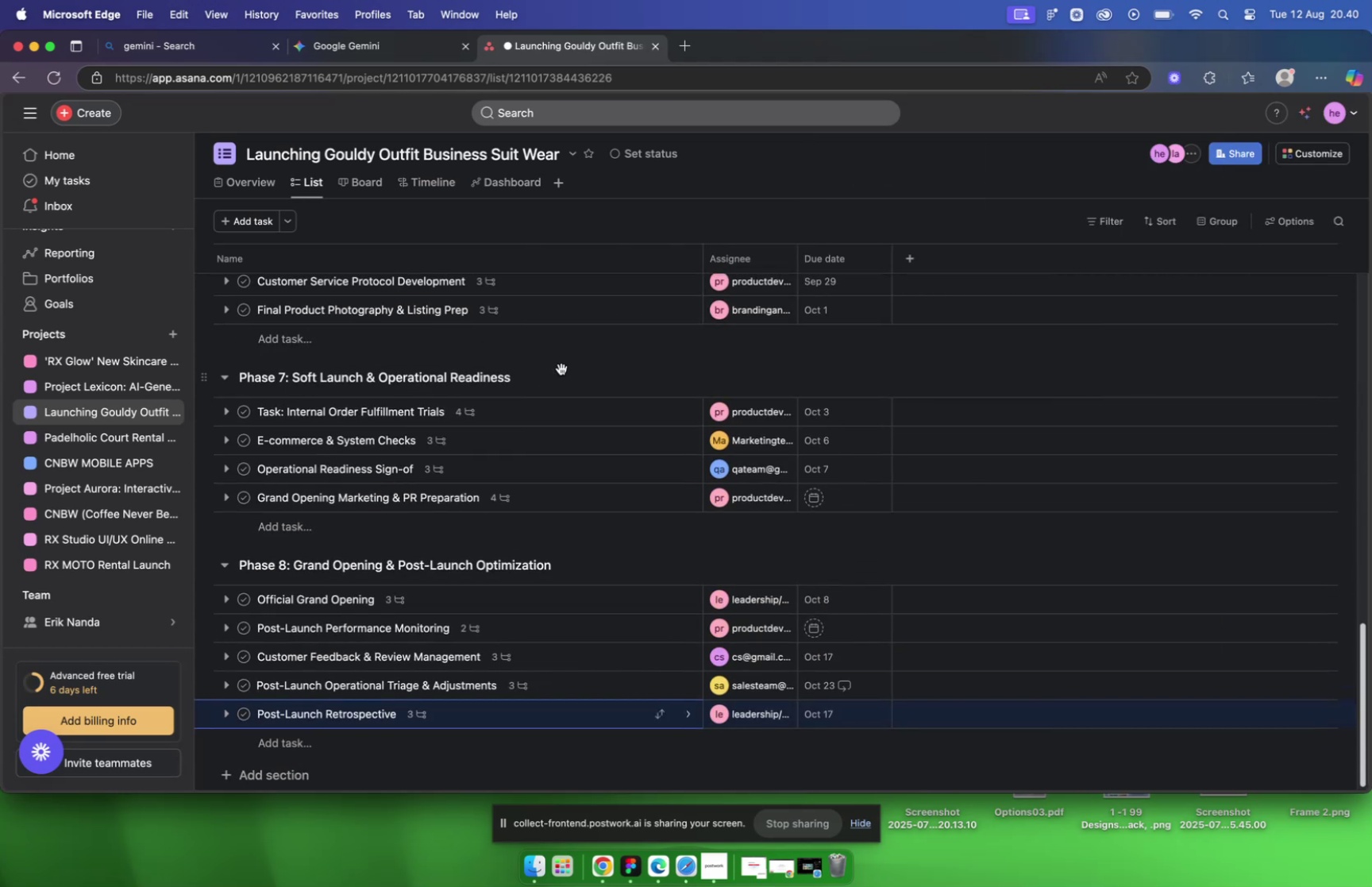 
scroll: coordinate [860, 332], scroll_direction: up, amount: 67.0
 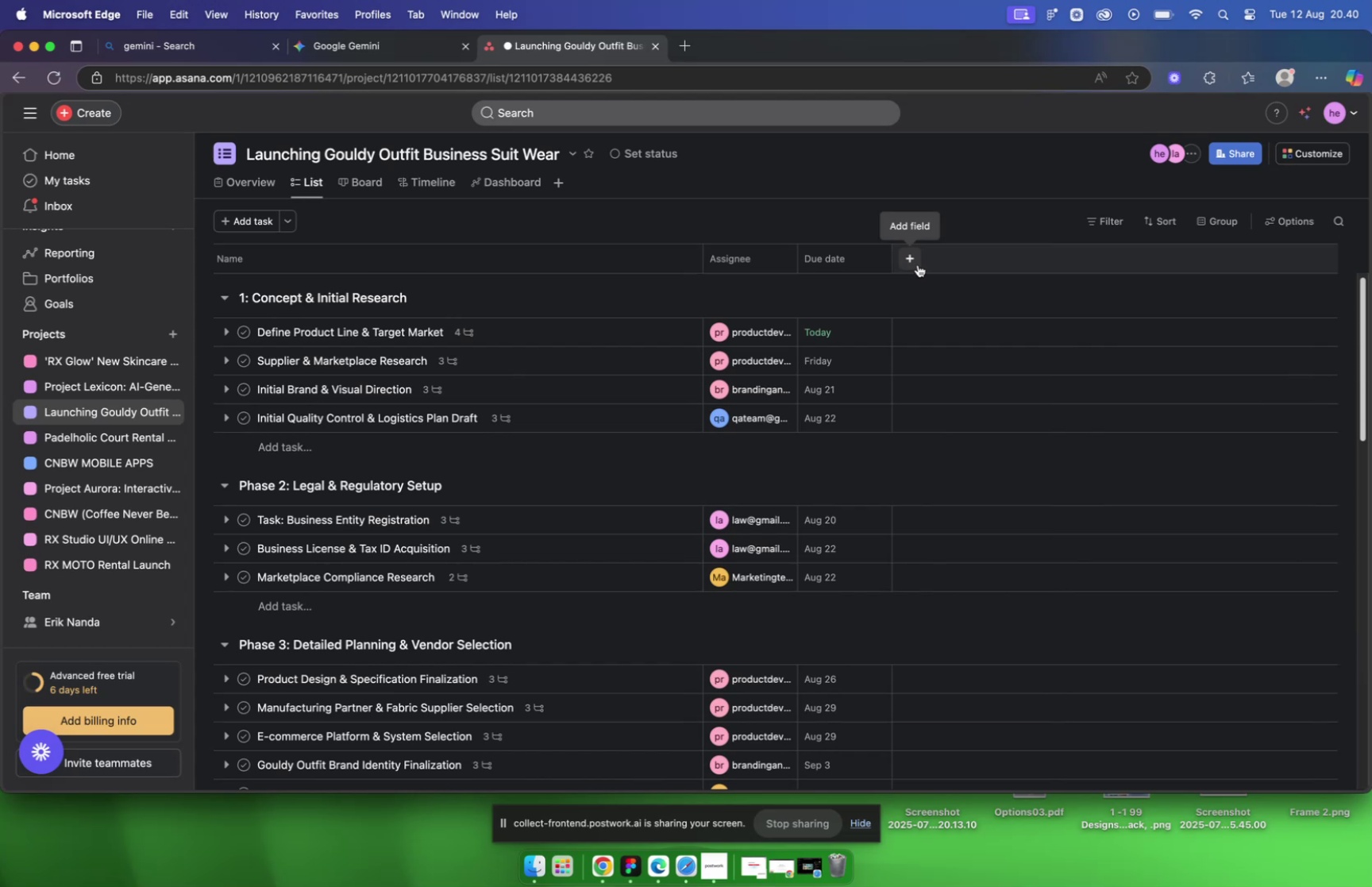 
wait(5.86)
 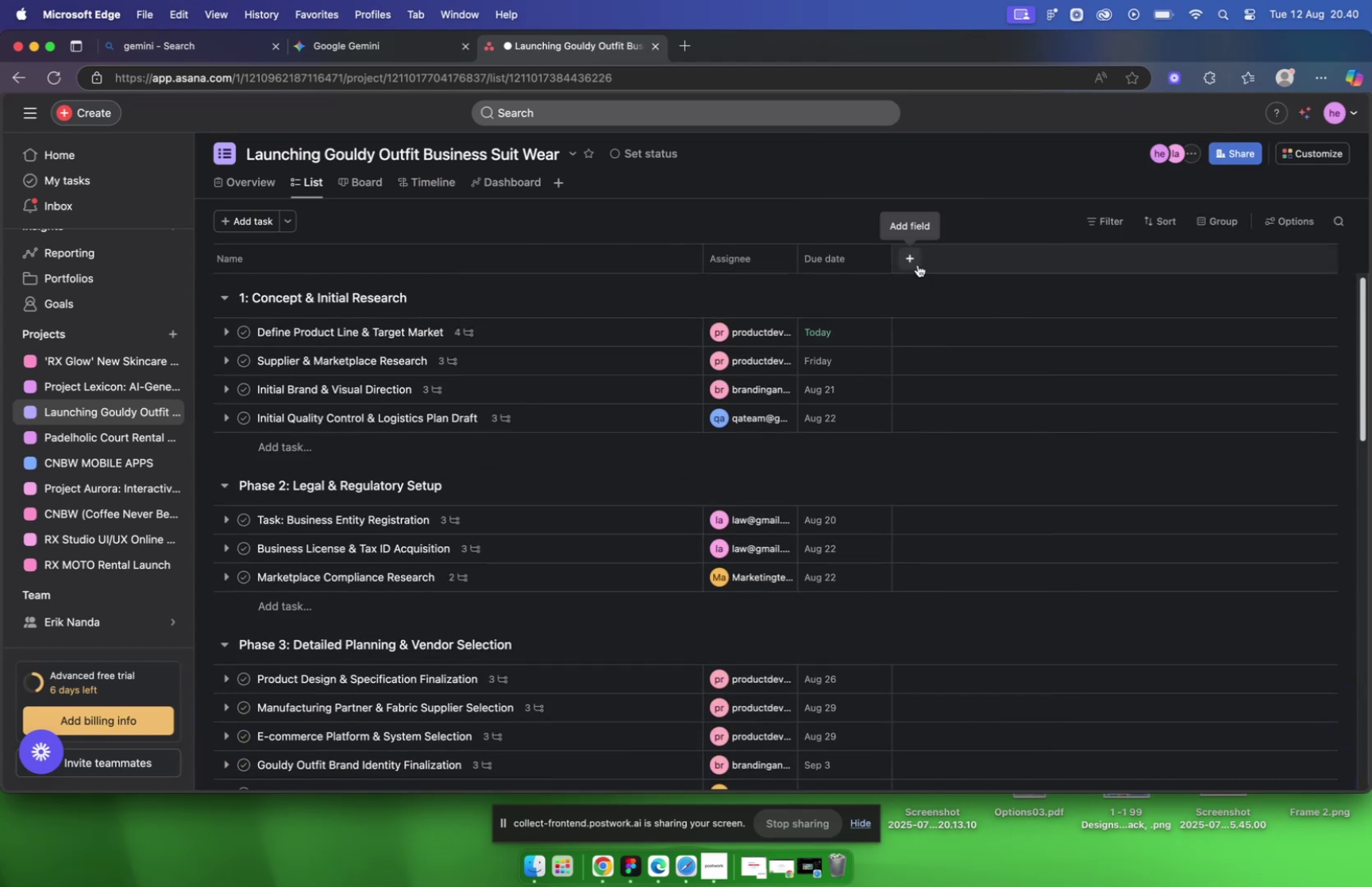 
left_click([918, 264])
 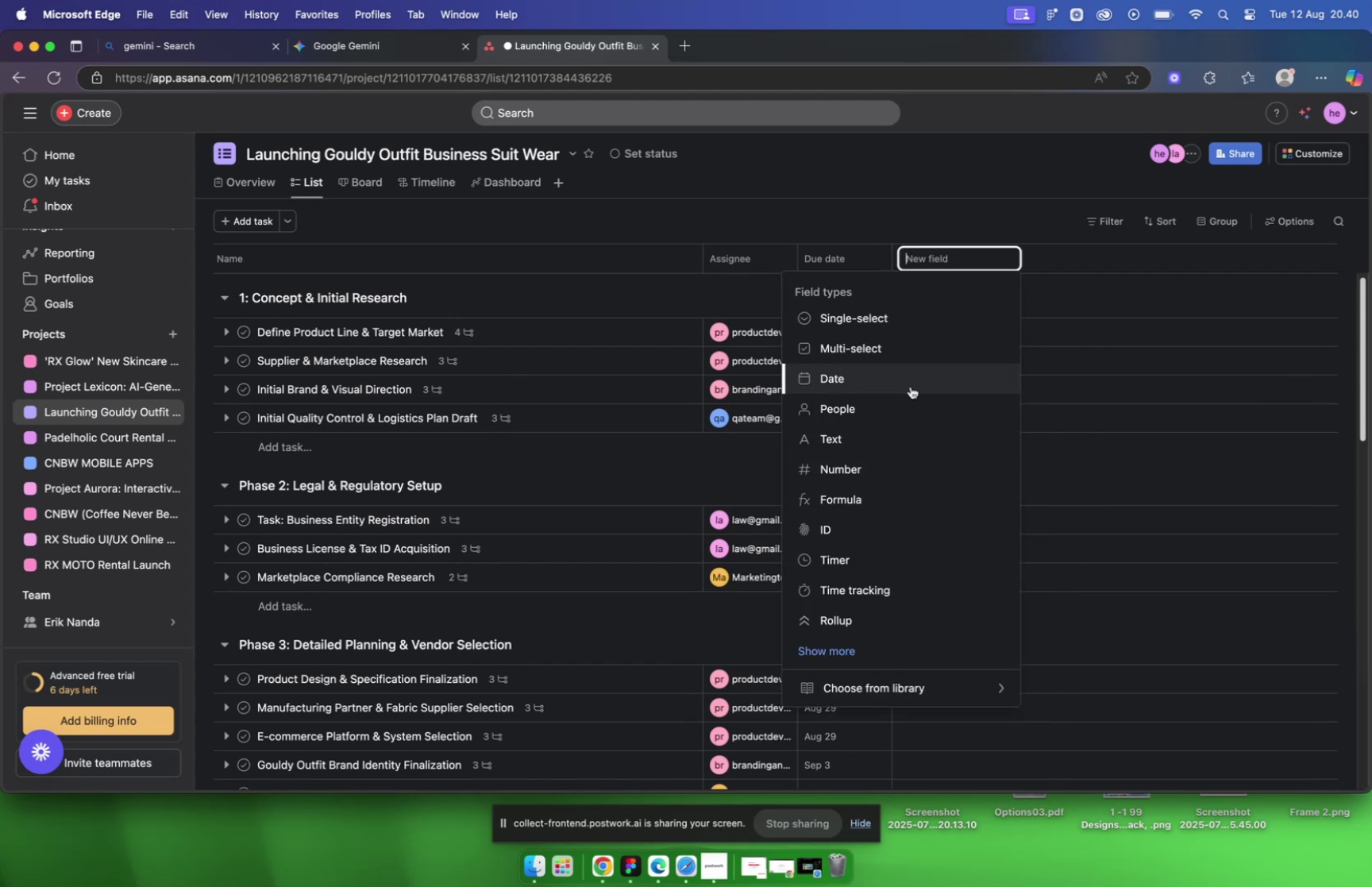 
mouse_move([887, 463])
 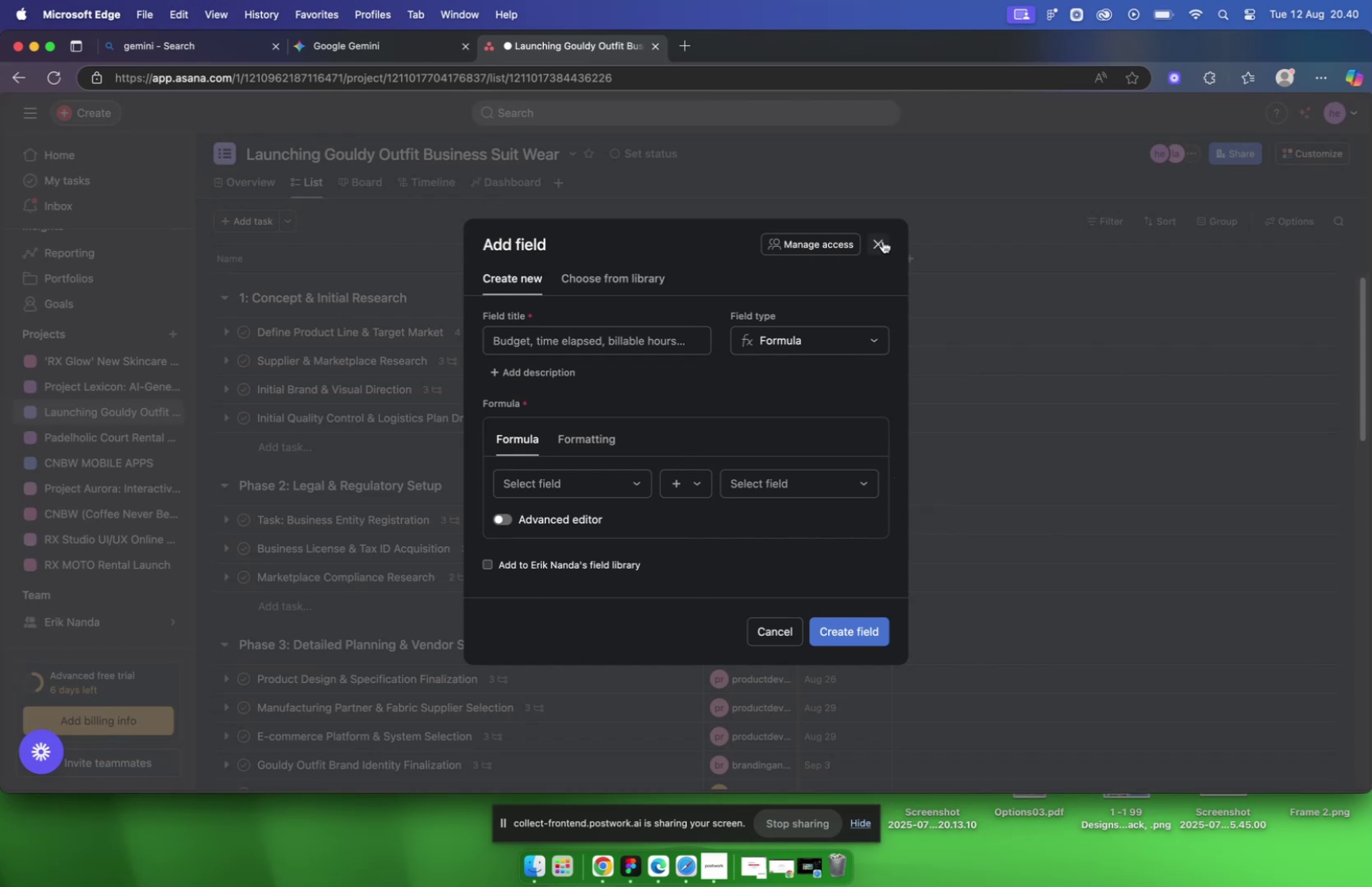 
left_click([883, 241])
 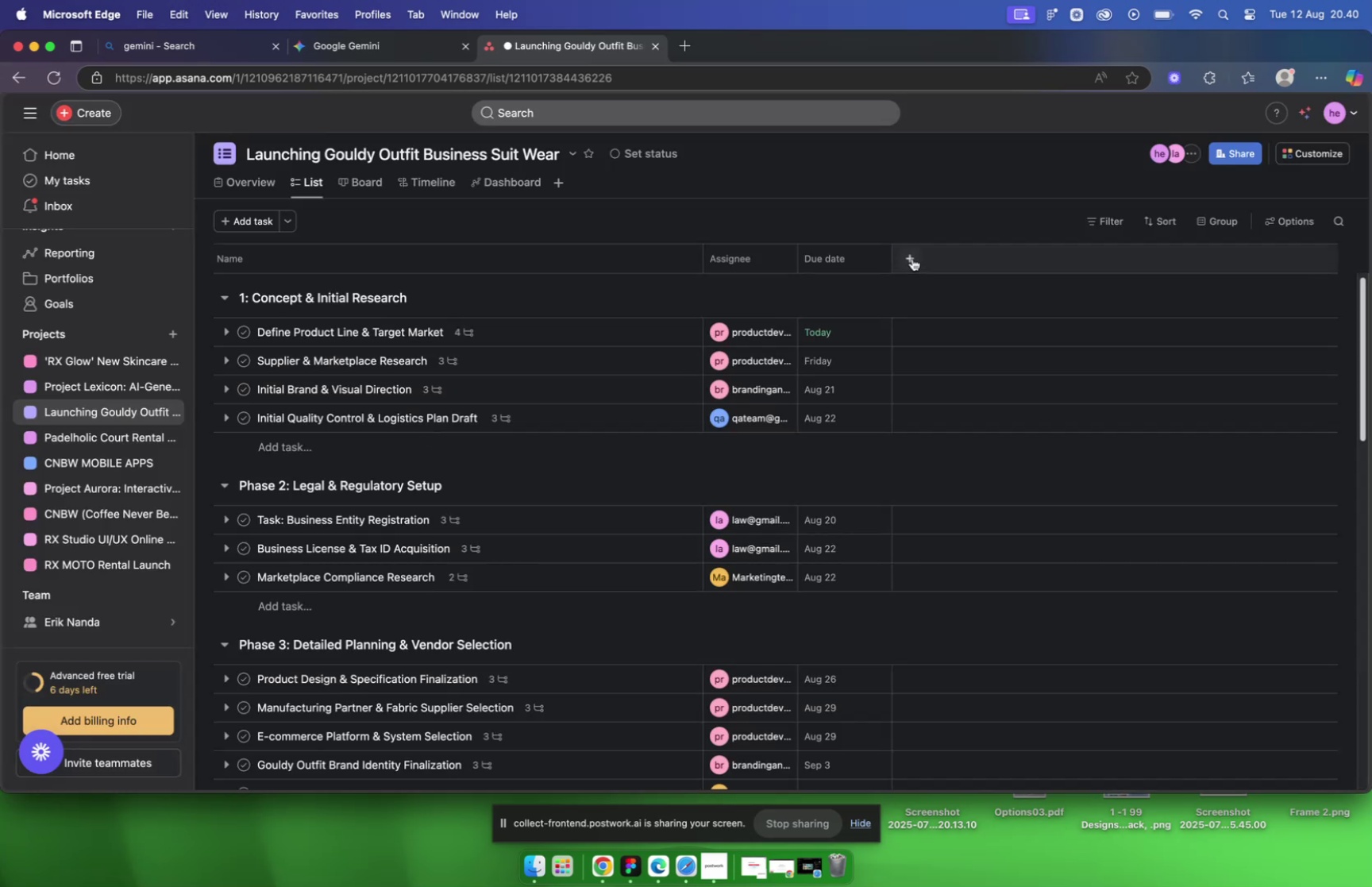 
left_click([912, 258])
 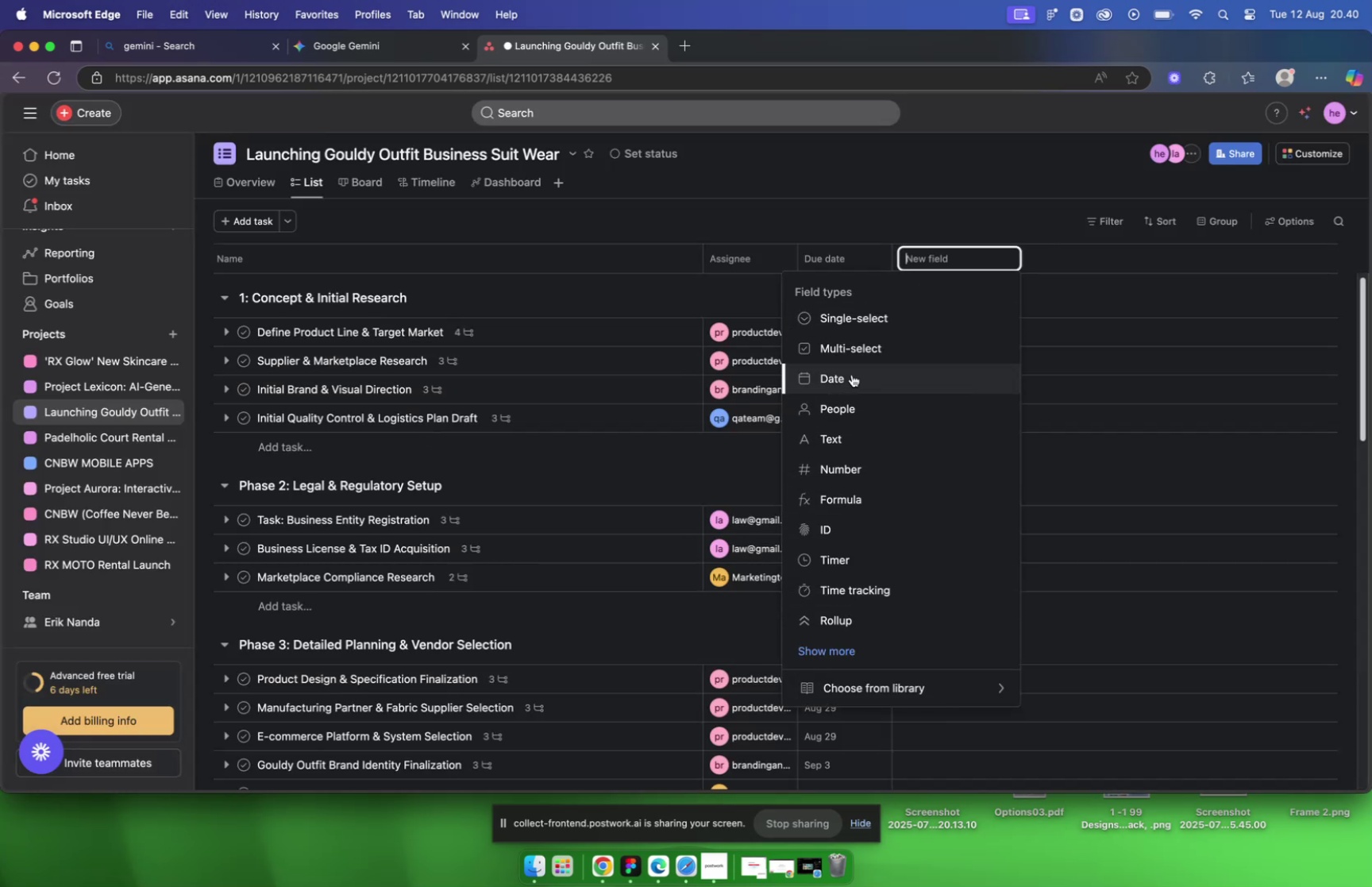 
wait(10.34)
 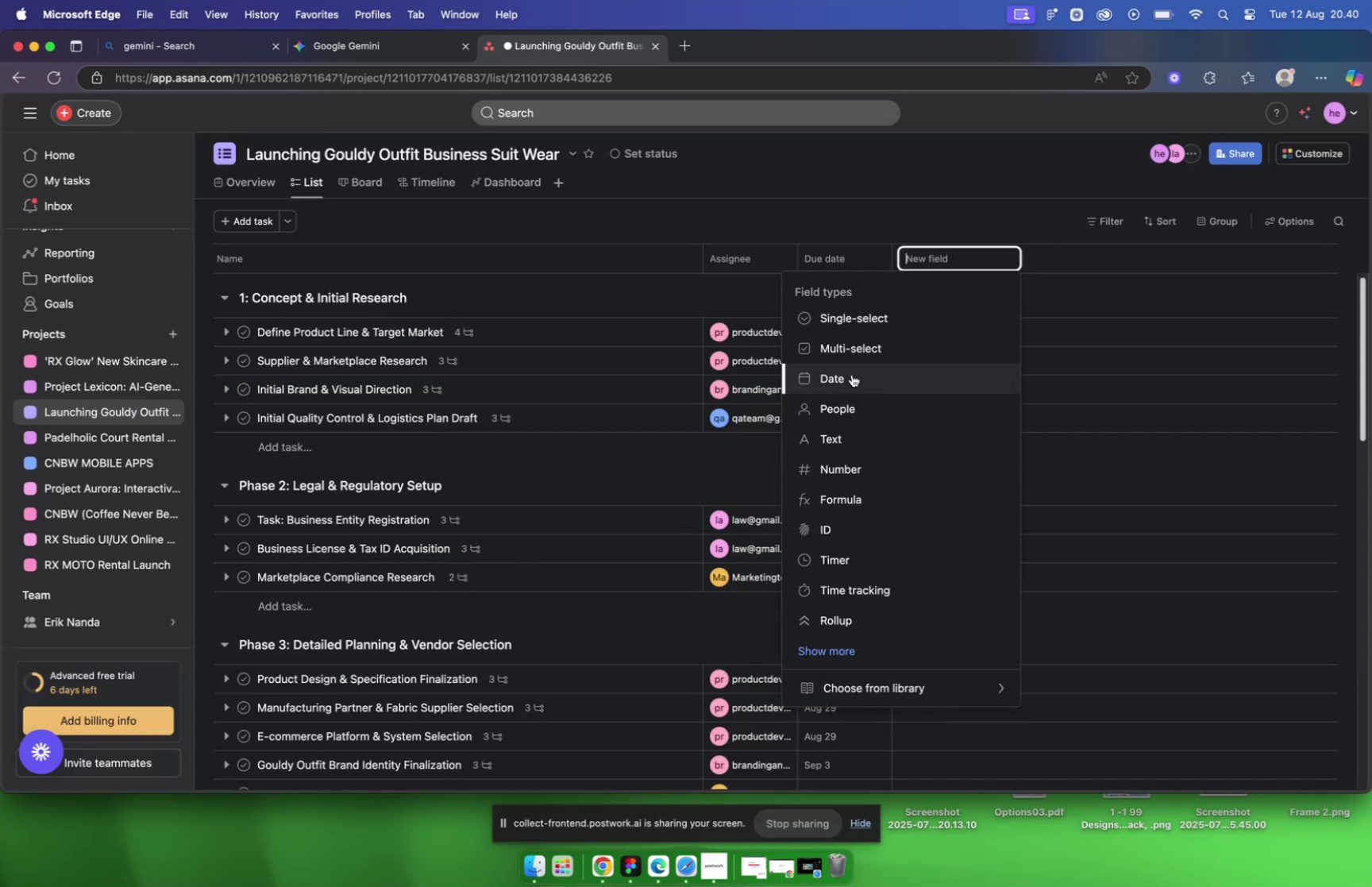 
left_click([680, 343])
 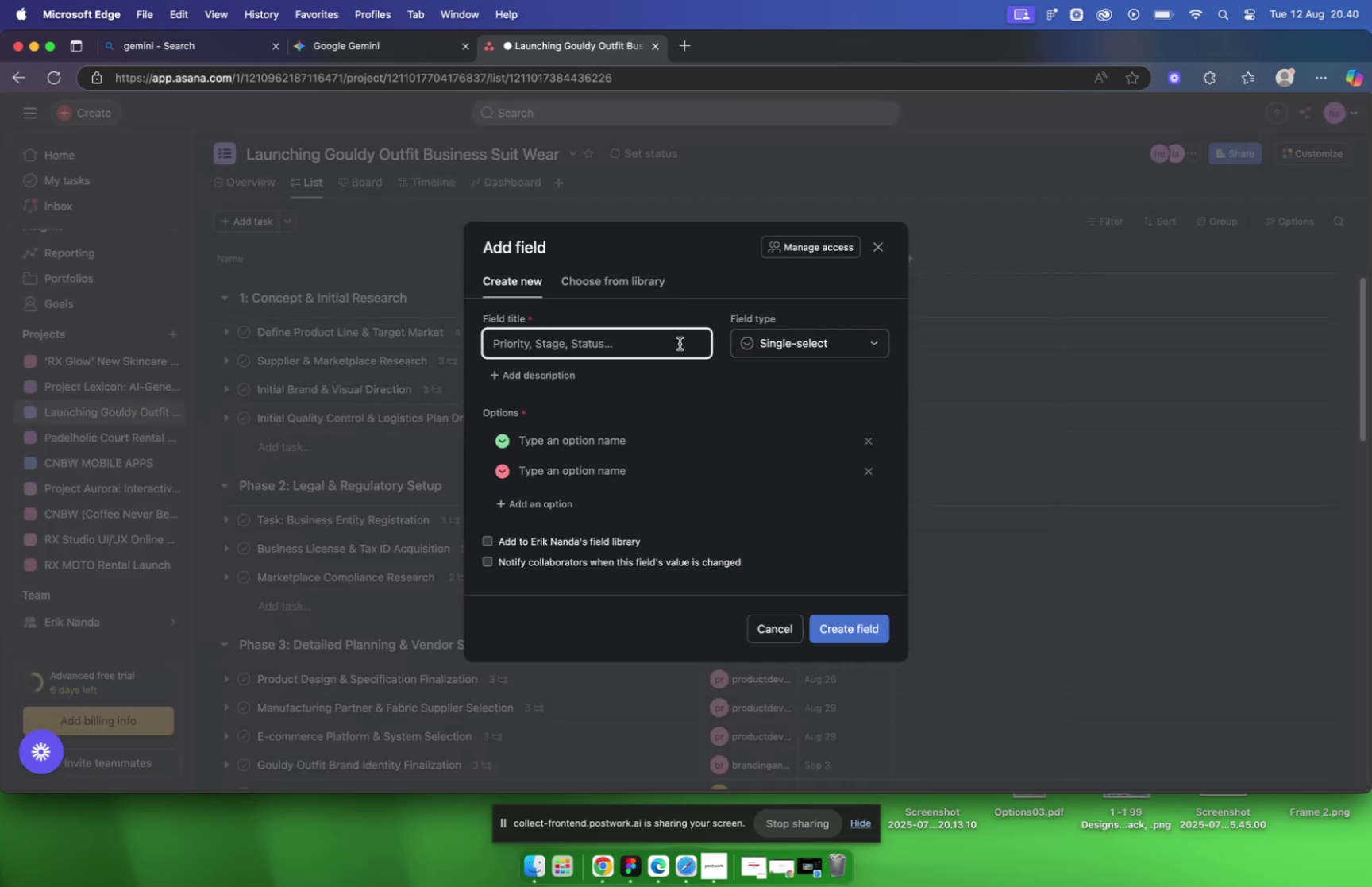 
type(Star)
key(Backspace)
key(Backspace)
key(Backspace)
 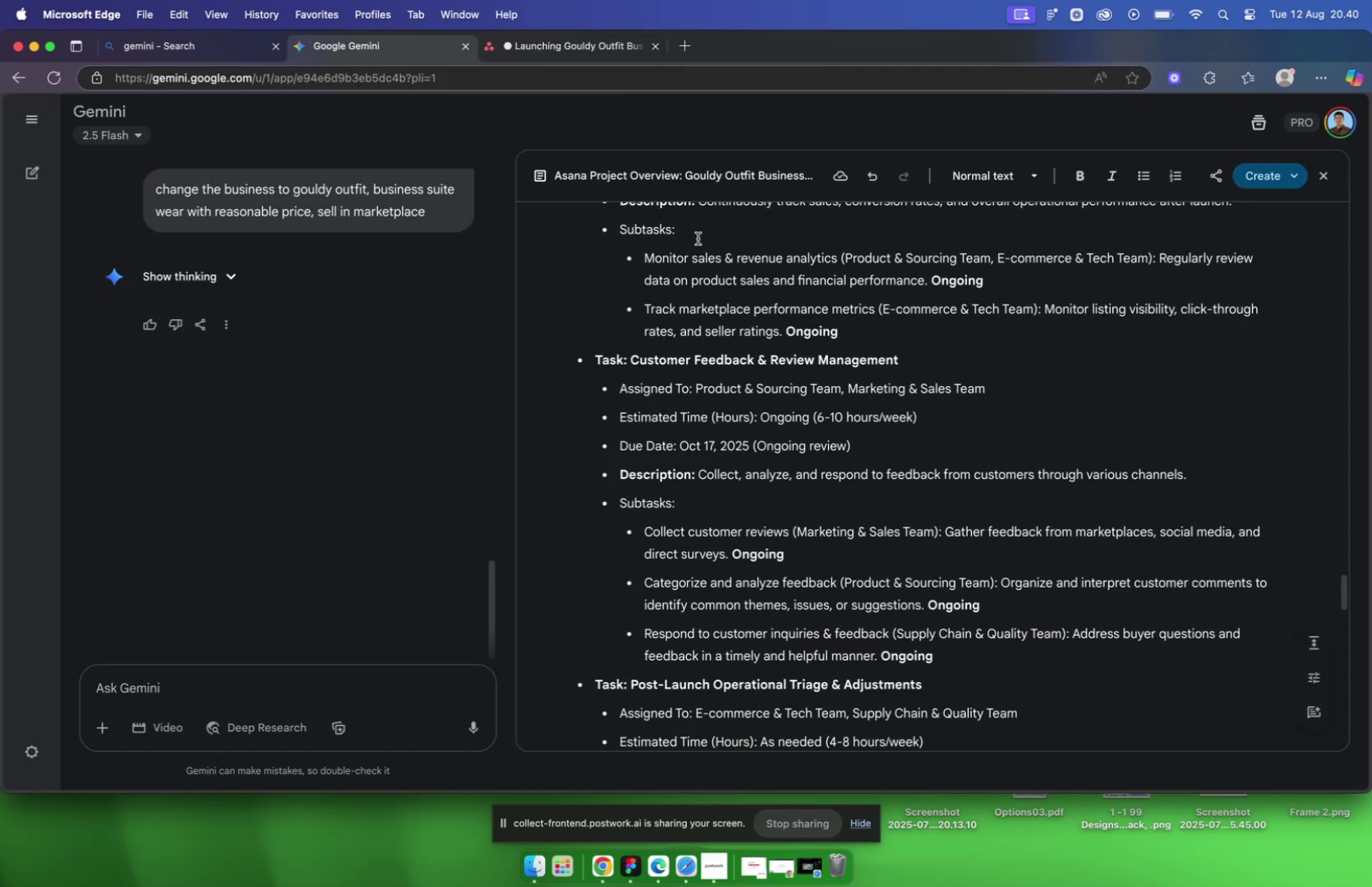 
scroll: coordinate [1019, 456], scroll_direction: down, amount: 105.0
 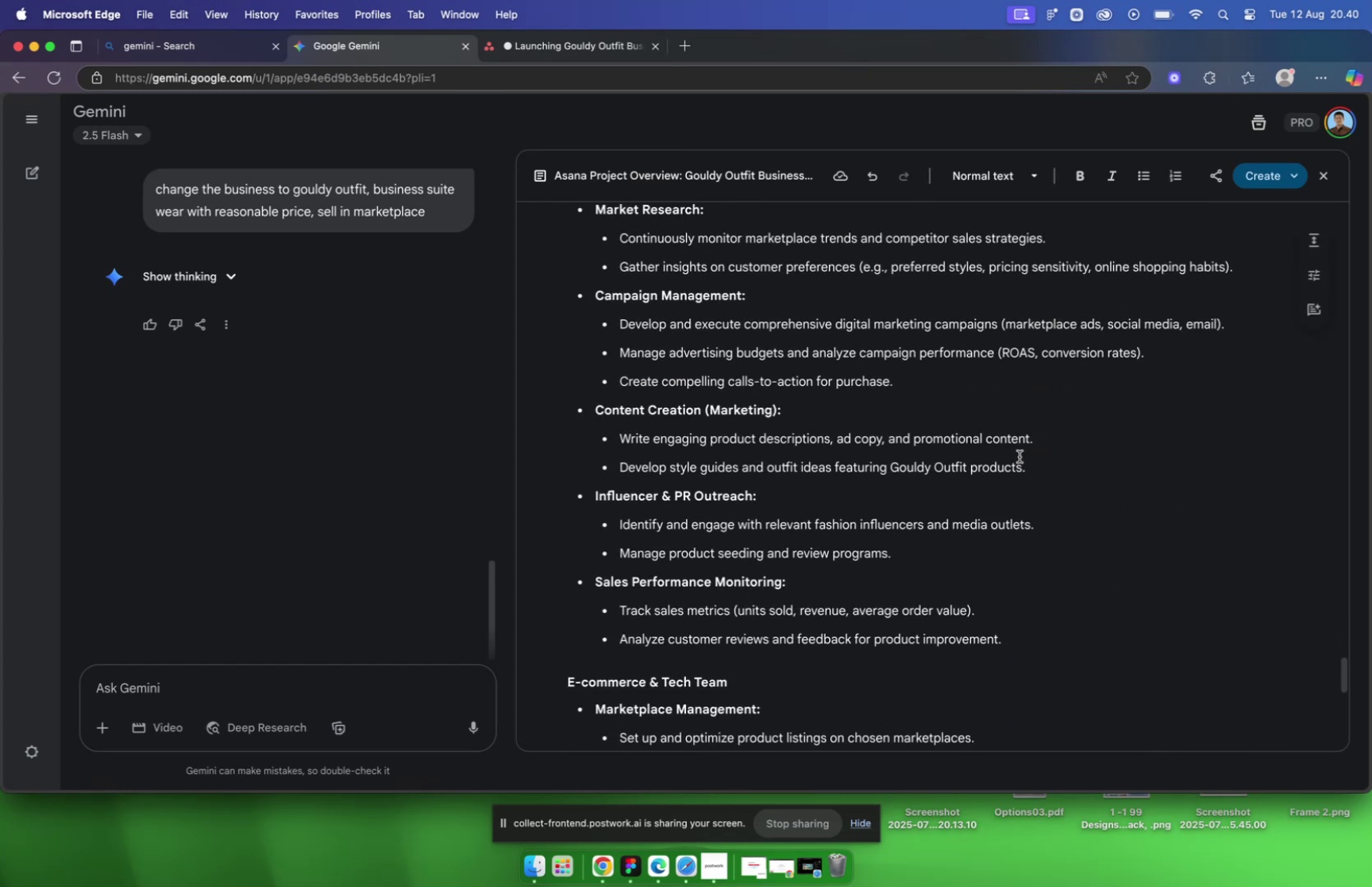 
scroll: coordinate [1041, 476], scroll_direction: up, amount: 530.0
 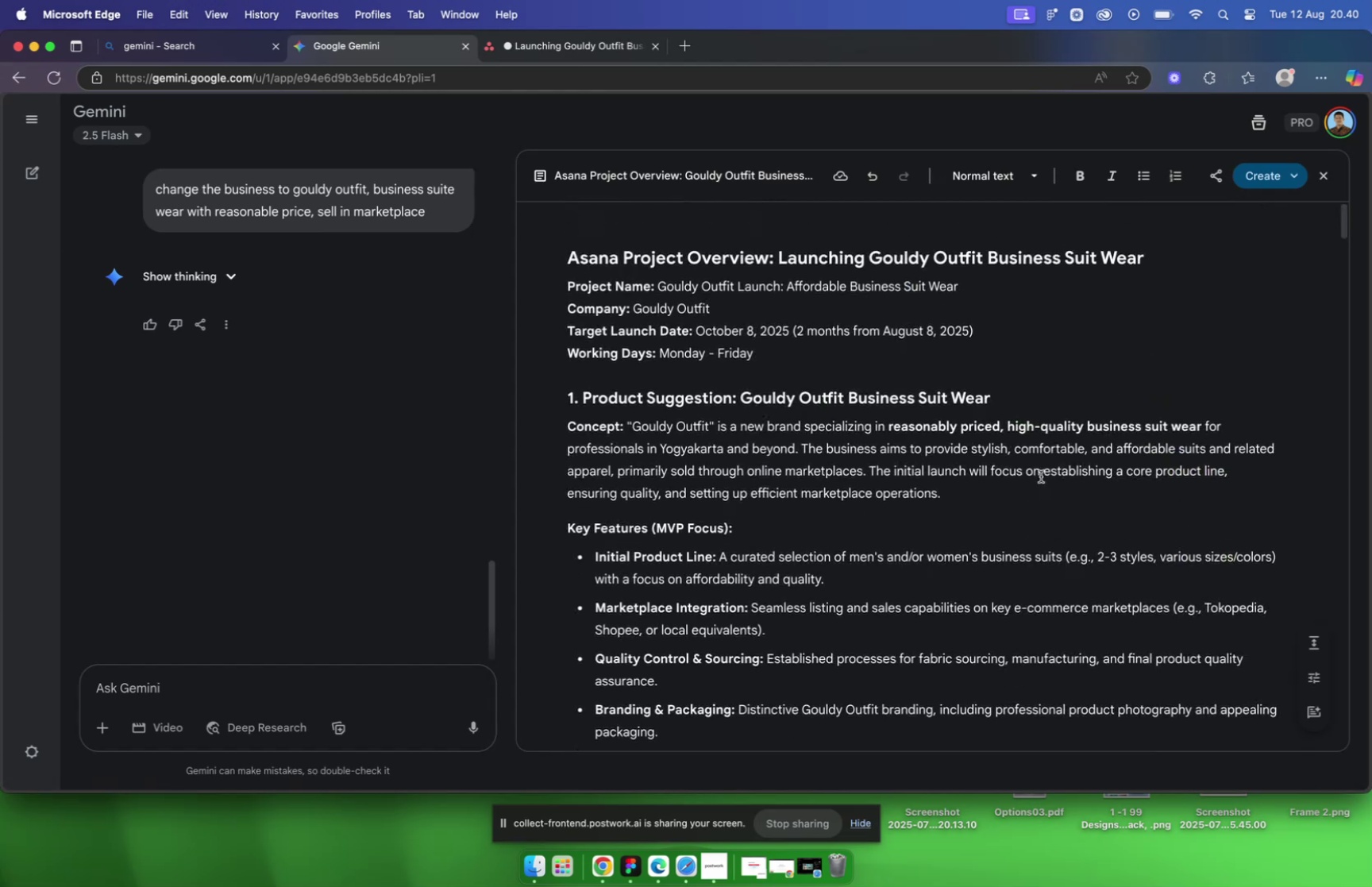 
scroll: coordinate [1073, 471], scroll_direction: down, amount: 60.0
 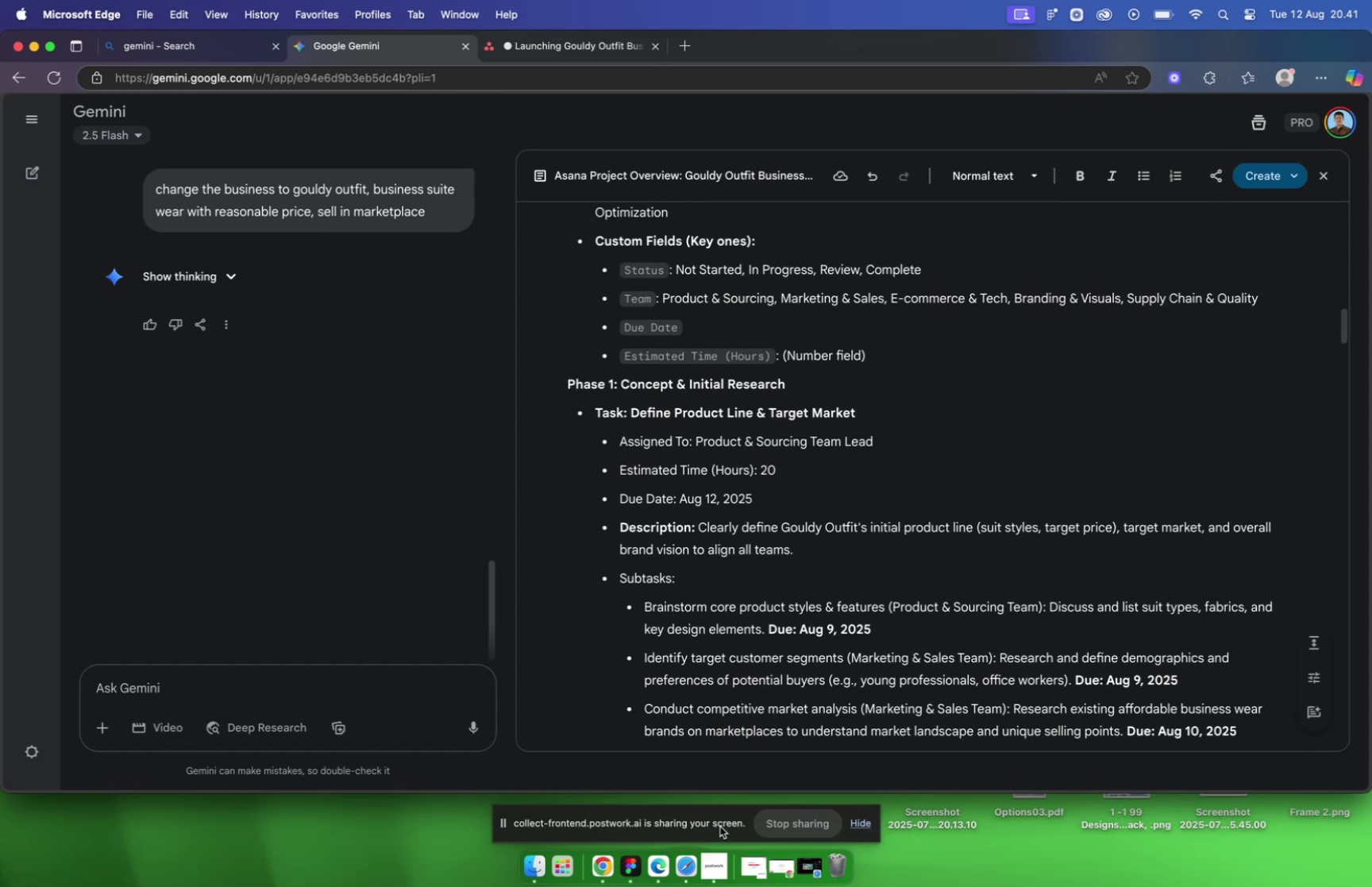 
wait(40.29)
 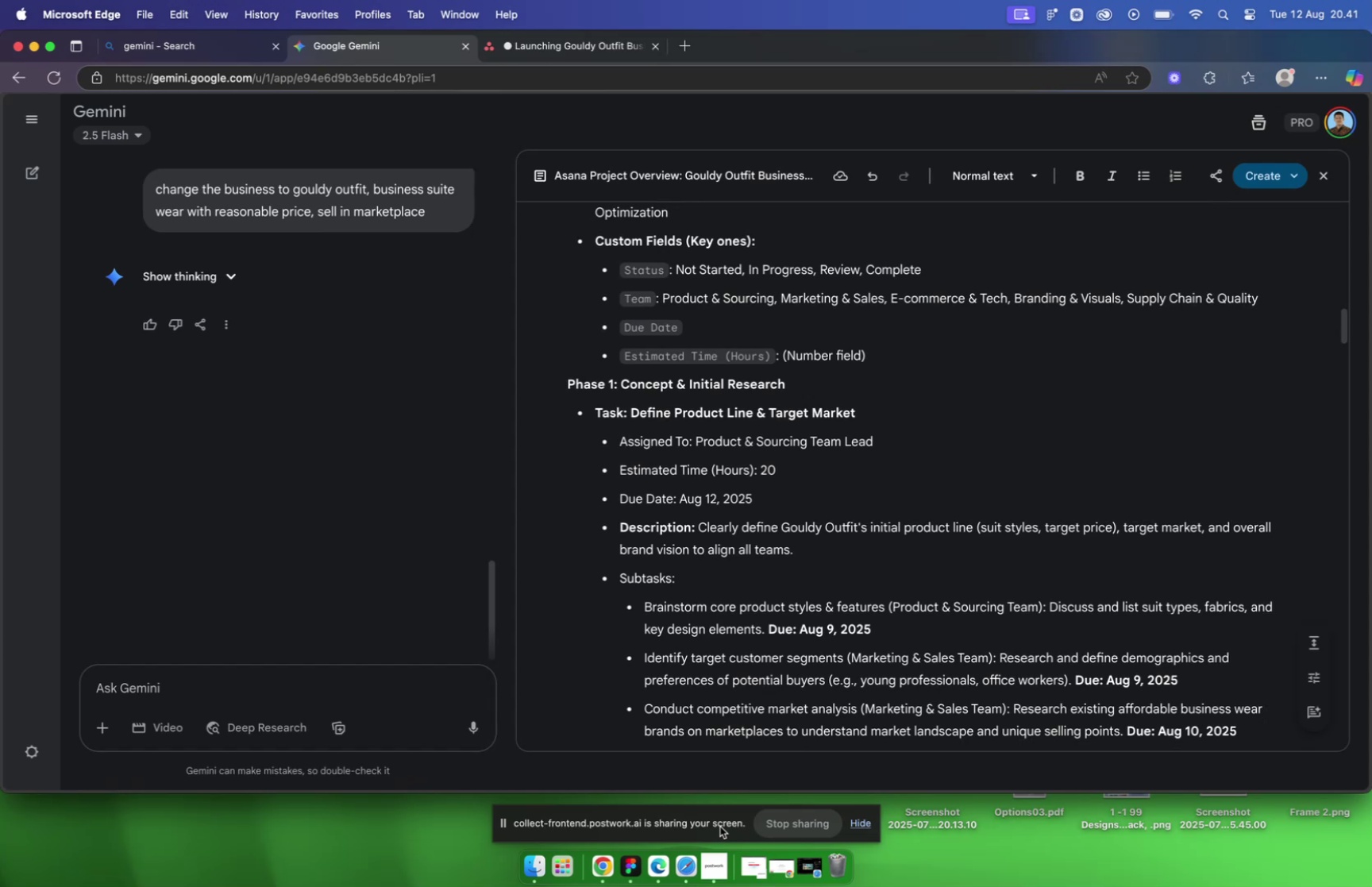 
type(tatus)
 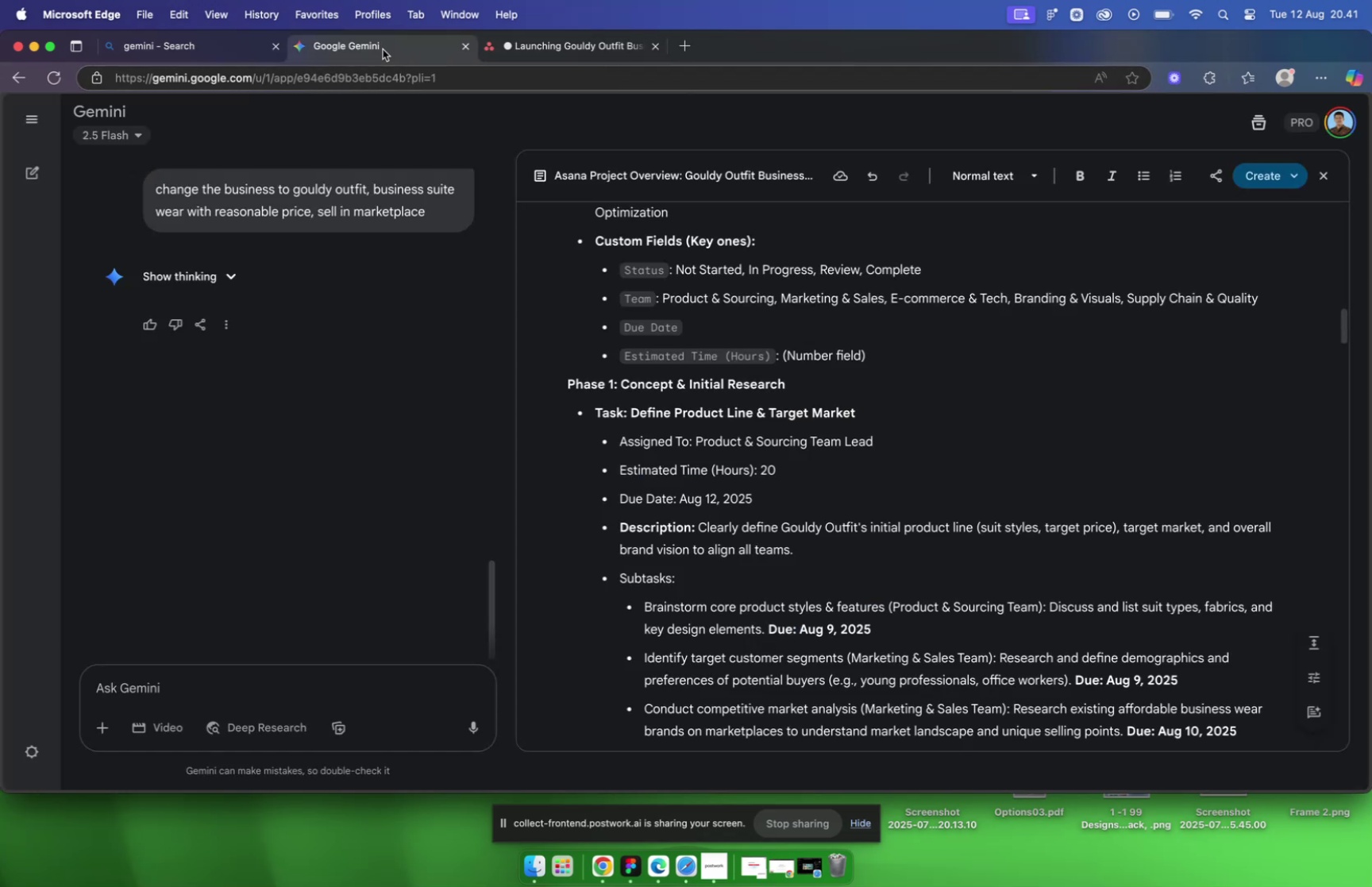 
wait(12.24)
 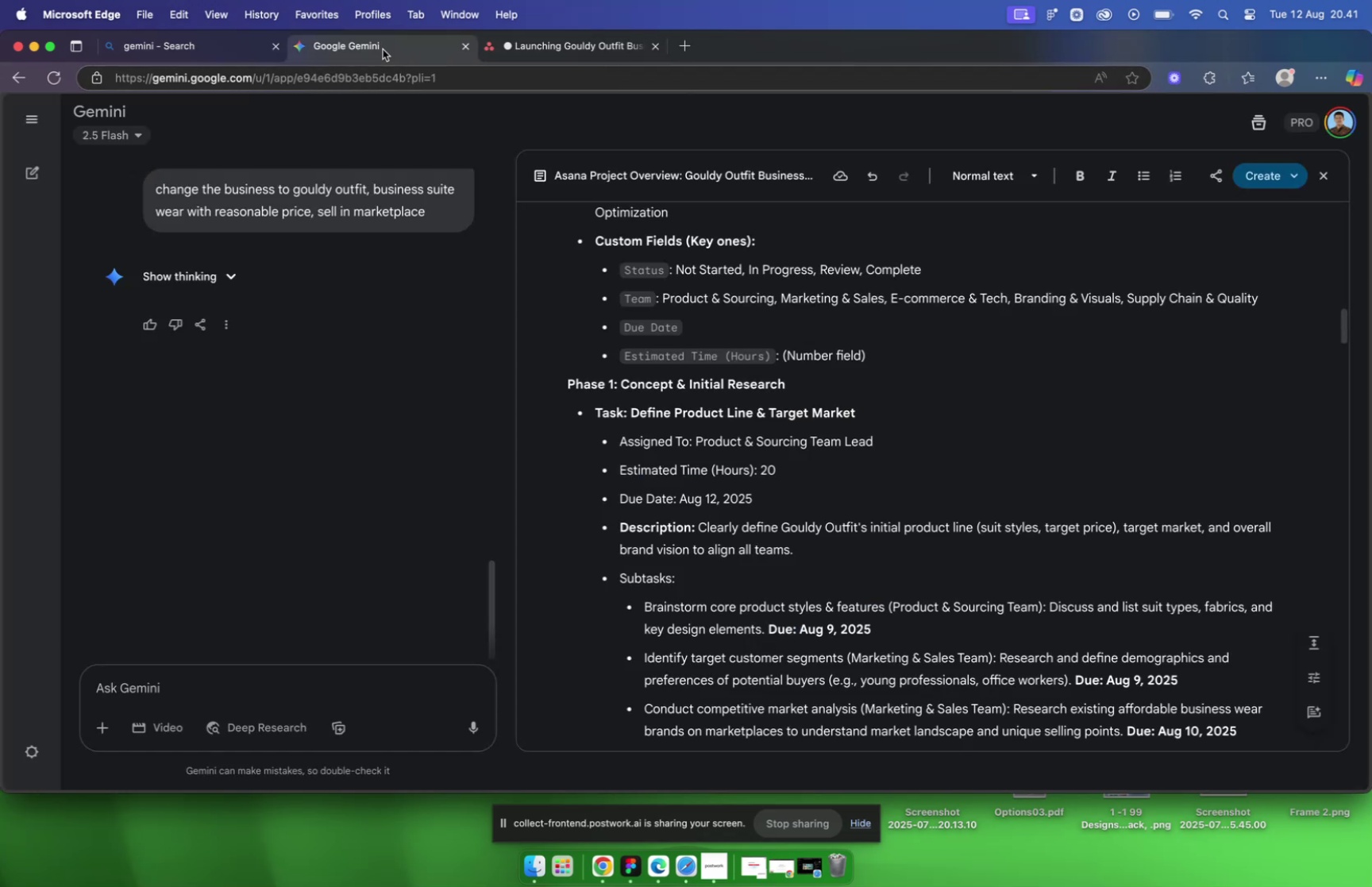 
type(Not started)
 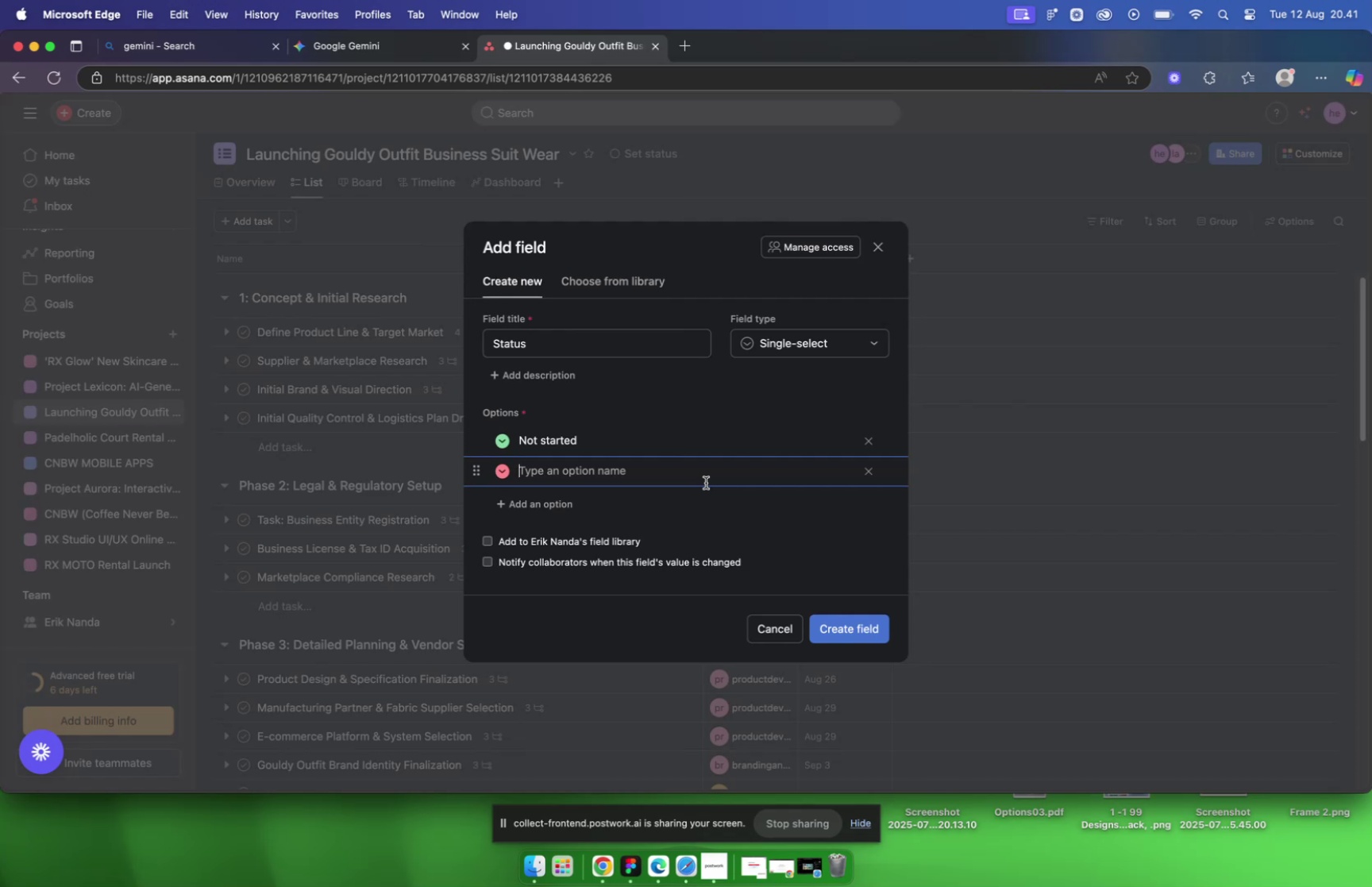 
left_click([311, 41])
 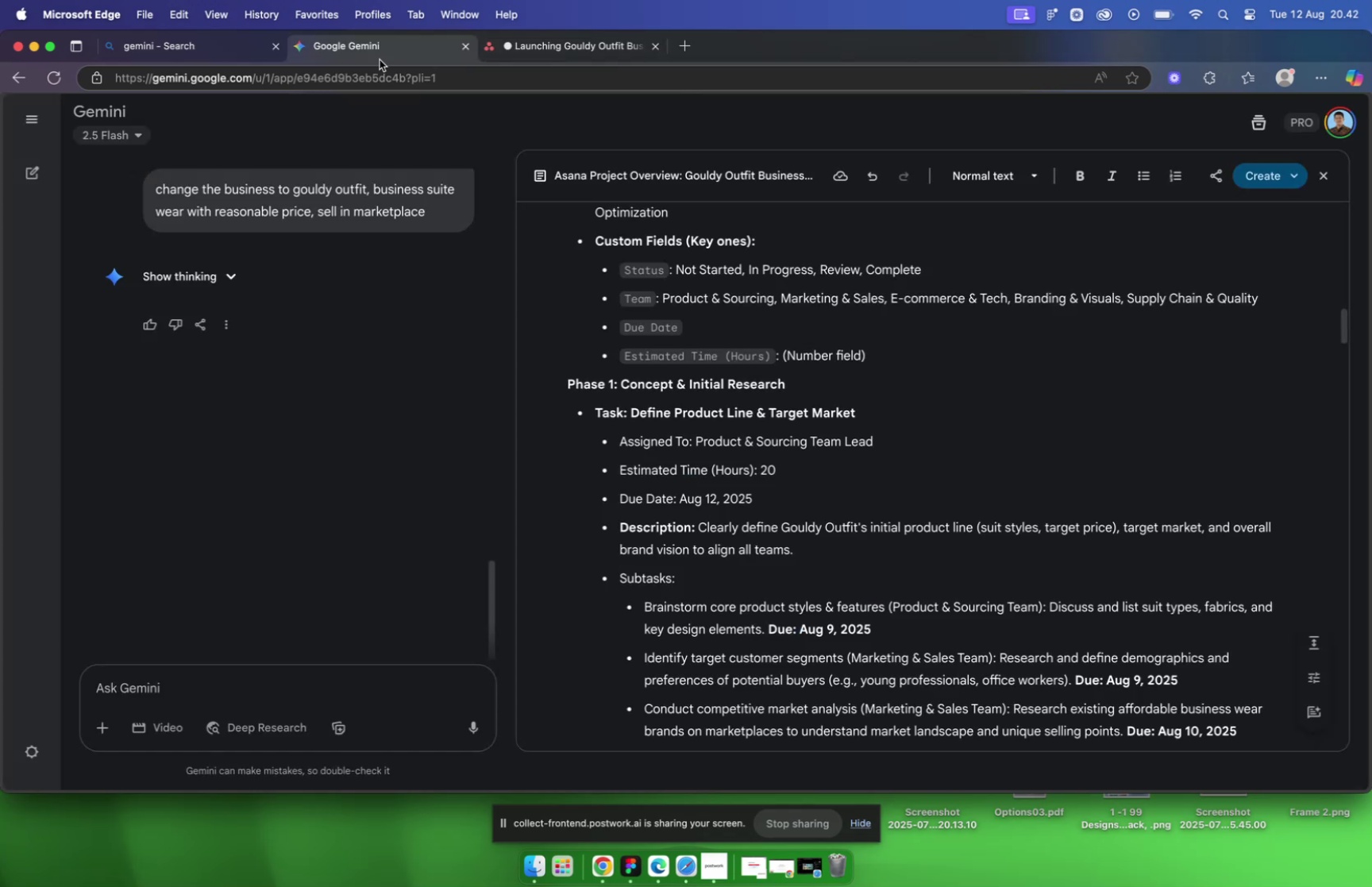 
left_click([538, 49])
 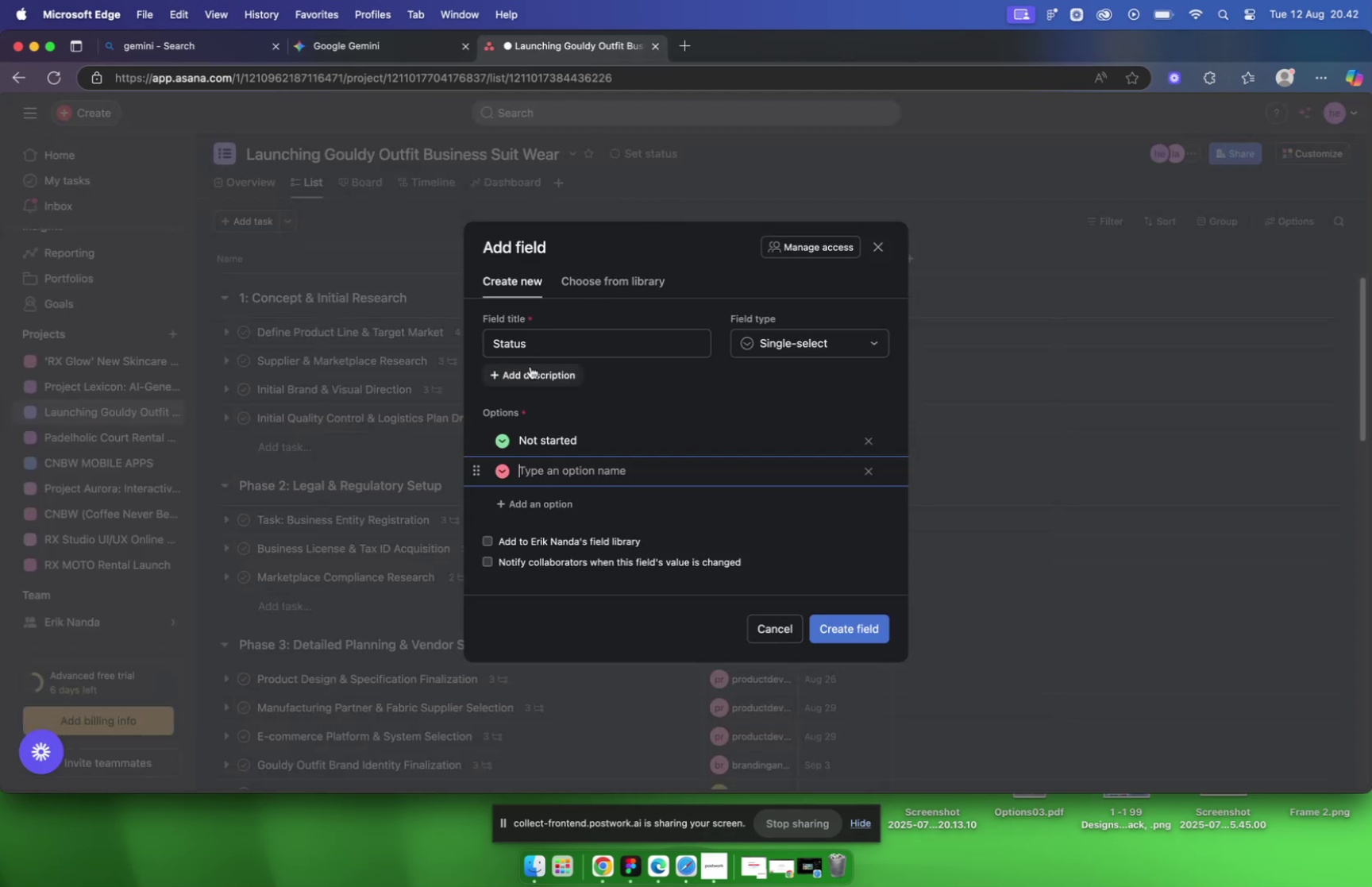 
type(In Progress)
 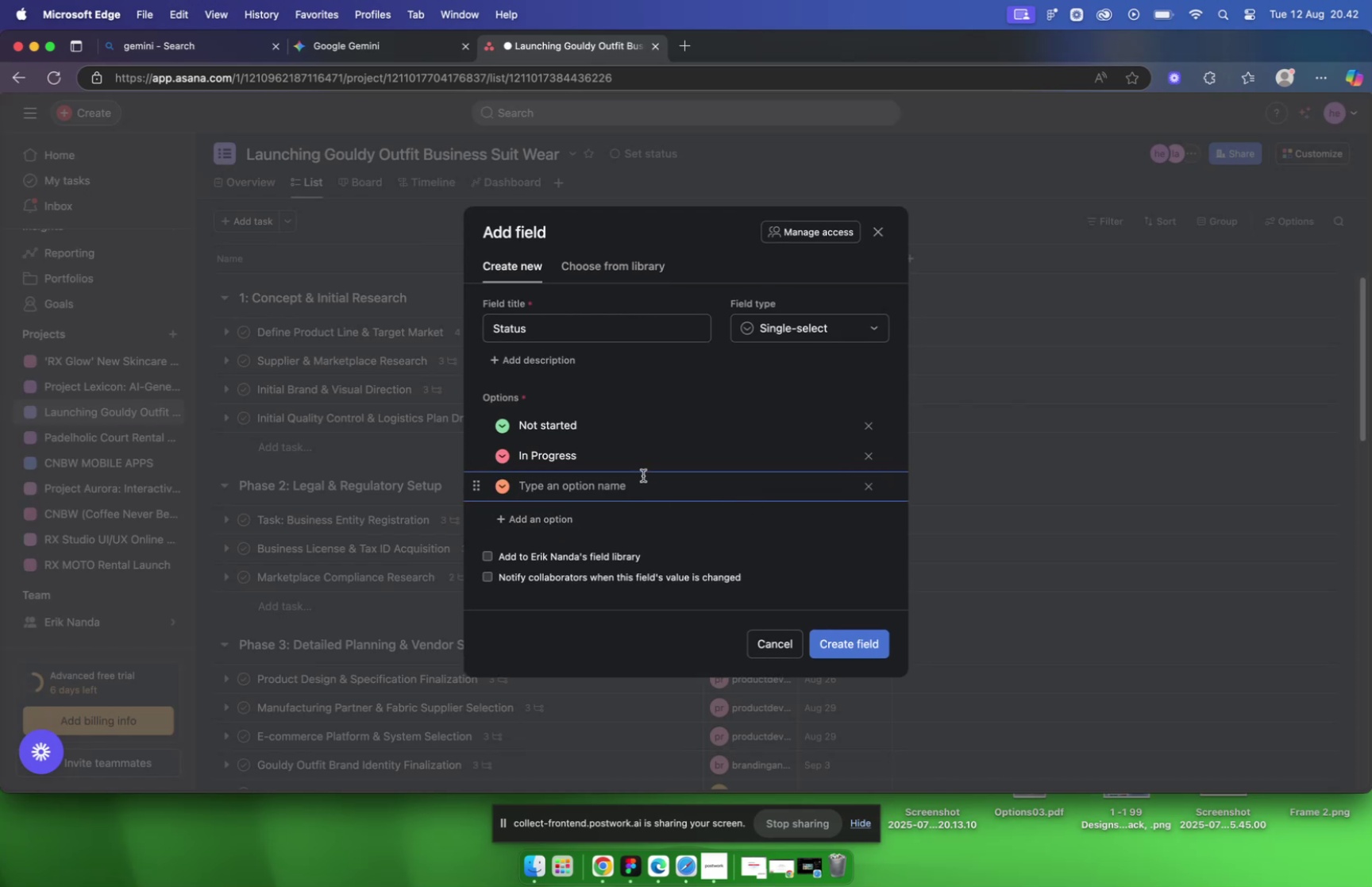 
wait(6.38)
 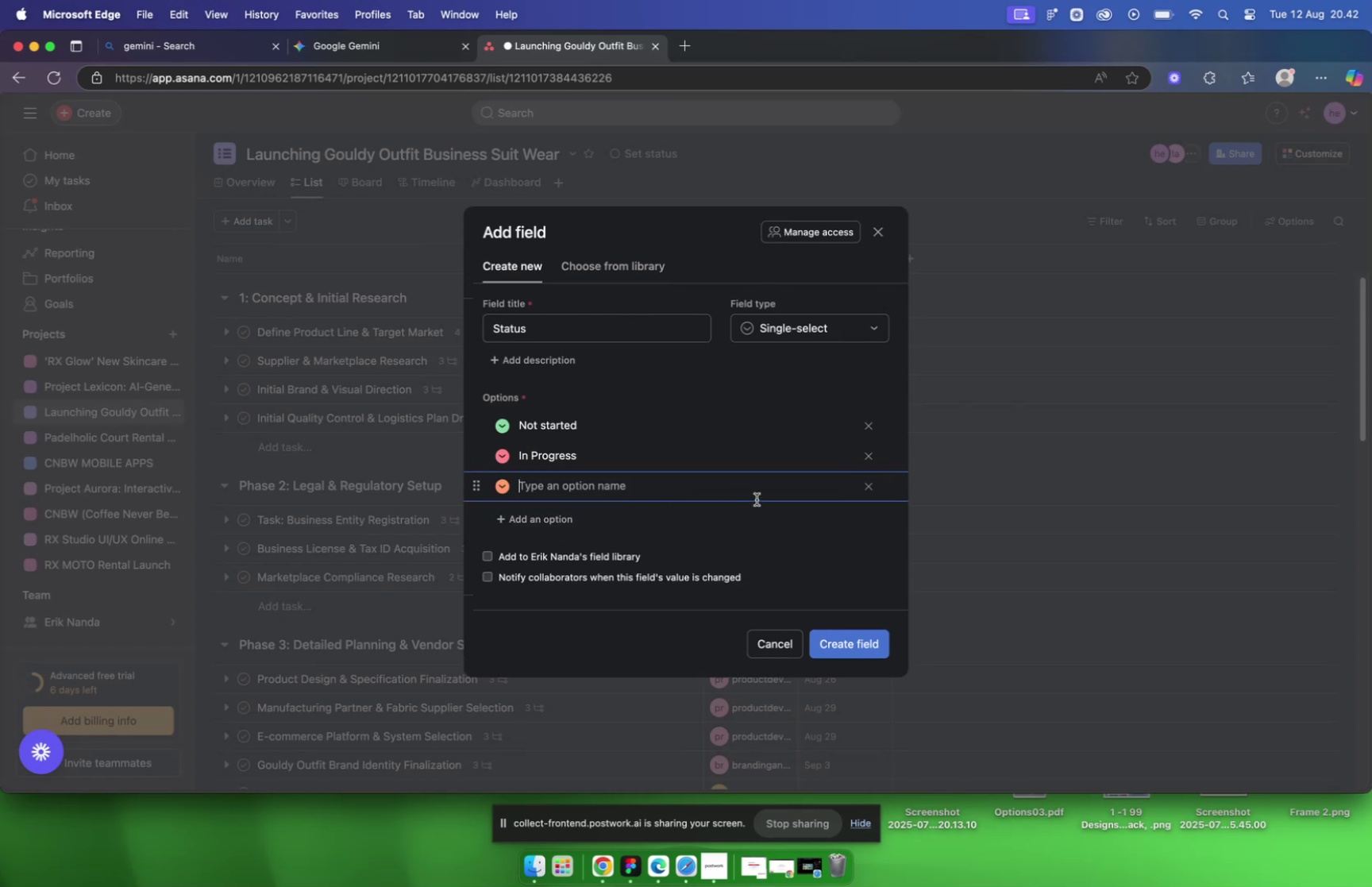 
left_click([407, 48])
 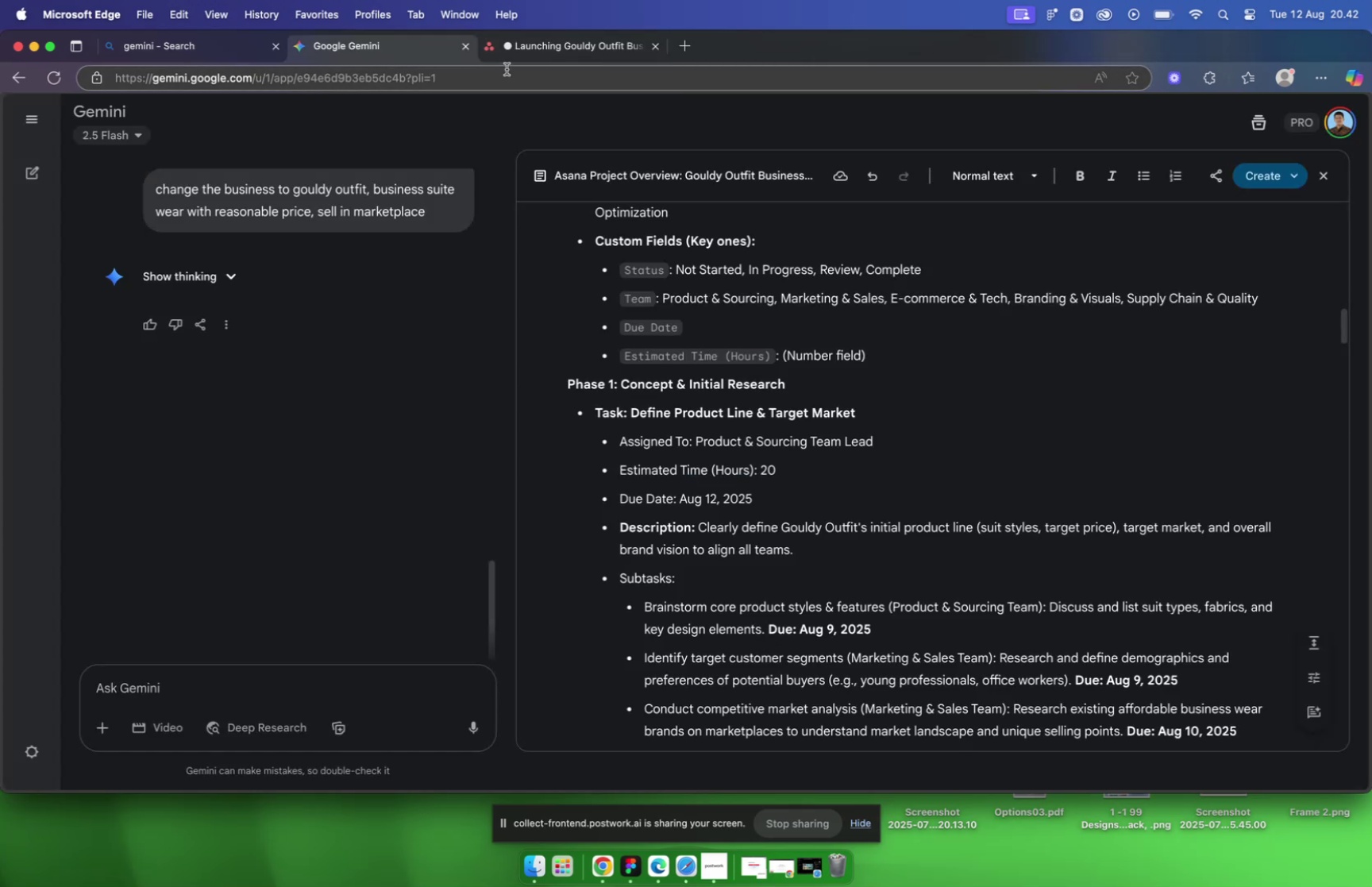 
left_click([514, 56])
 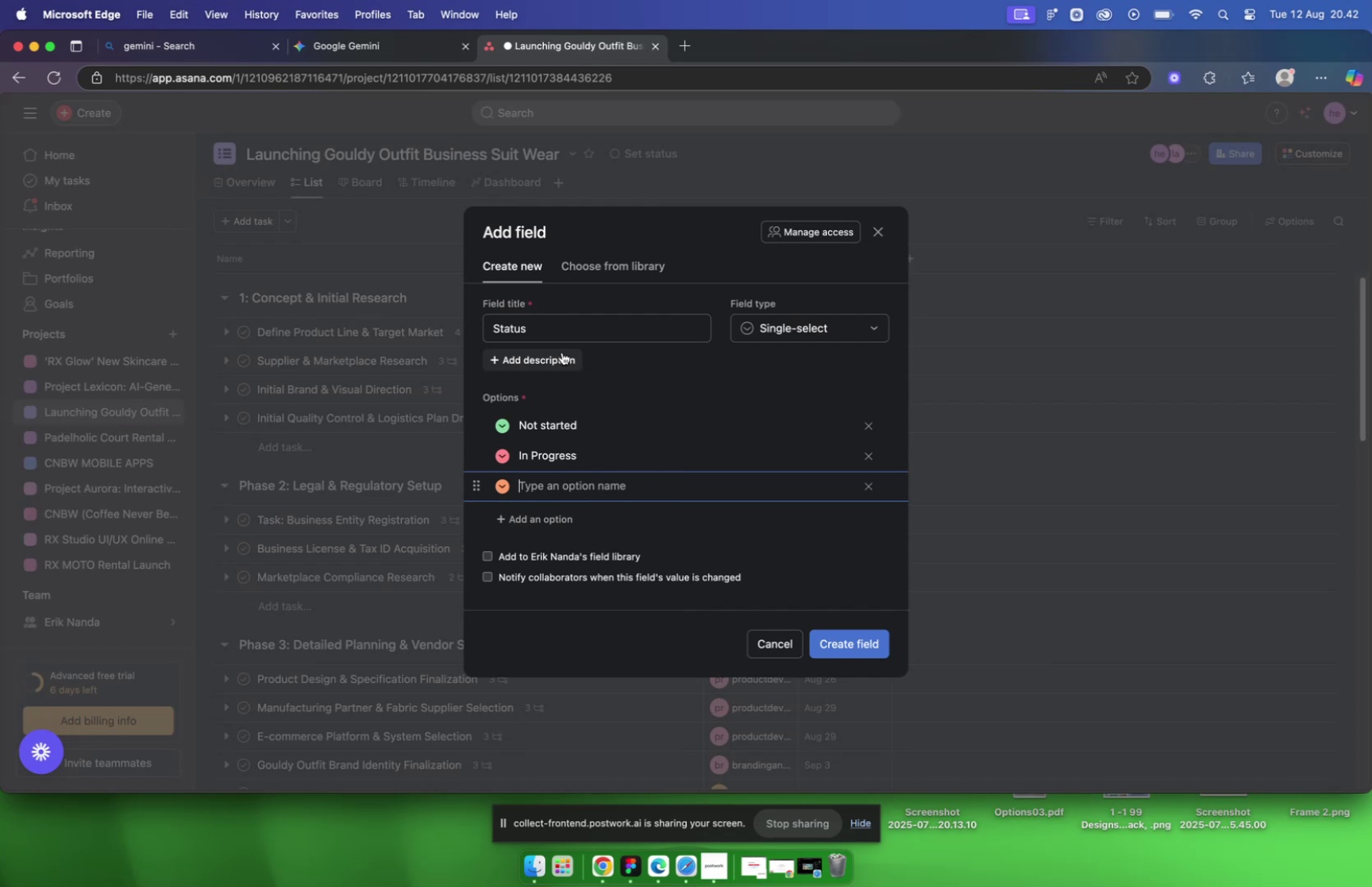 
type(review)
 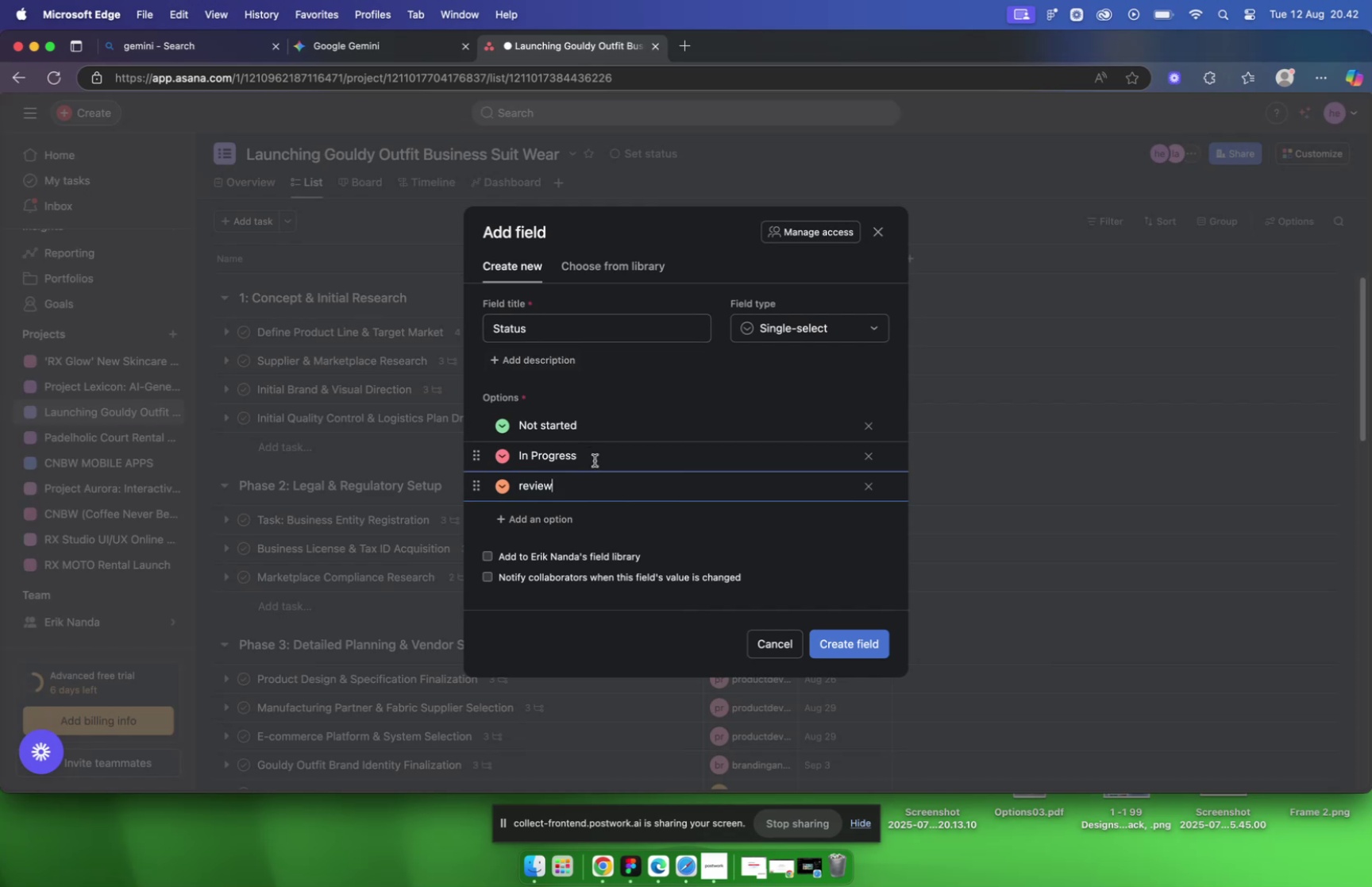 
mouse_move([591, 518])
 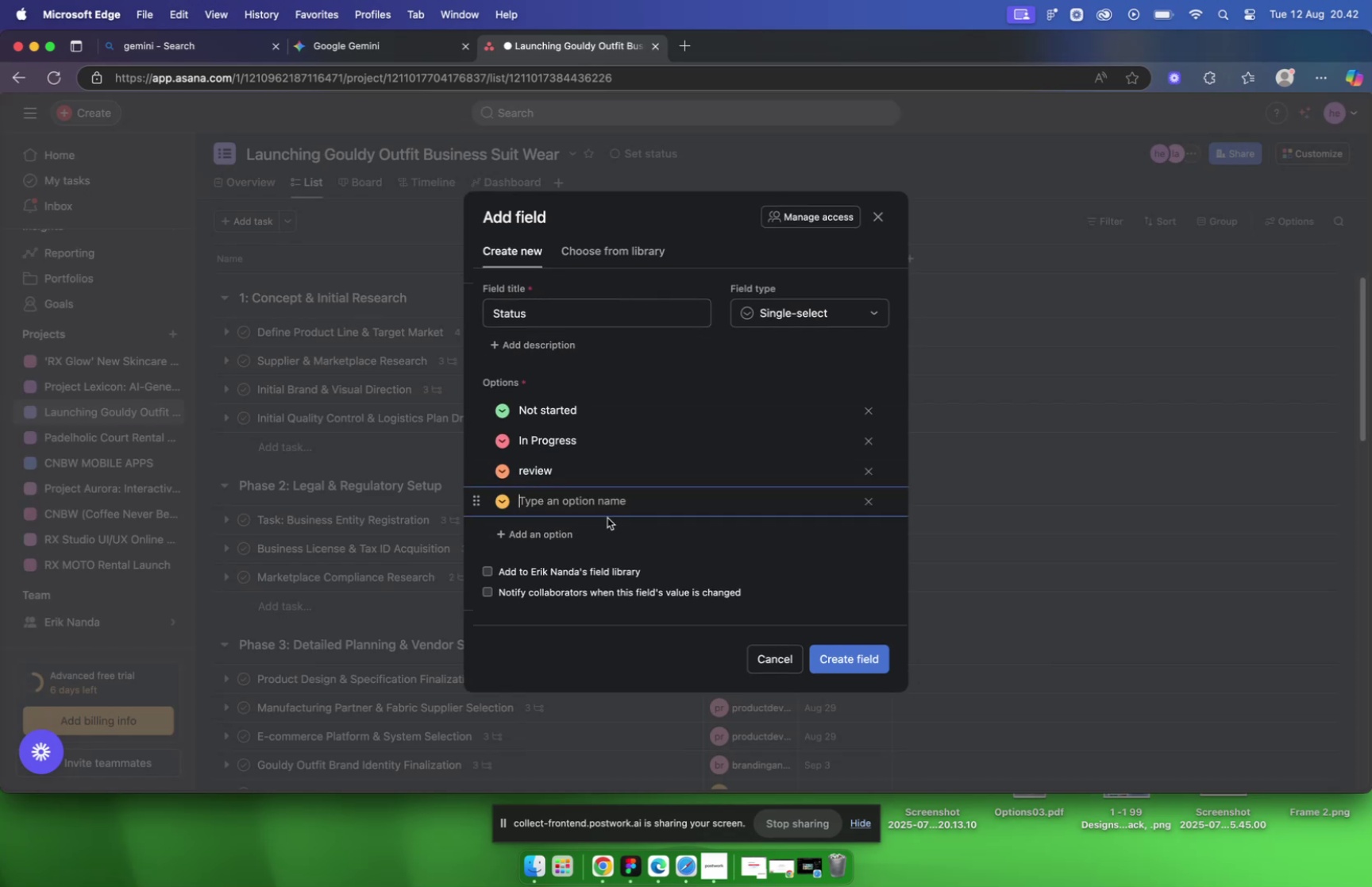 
type(complete)
 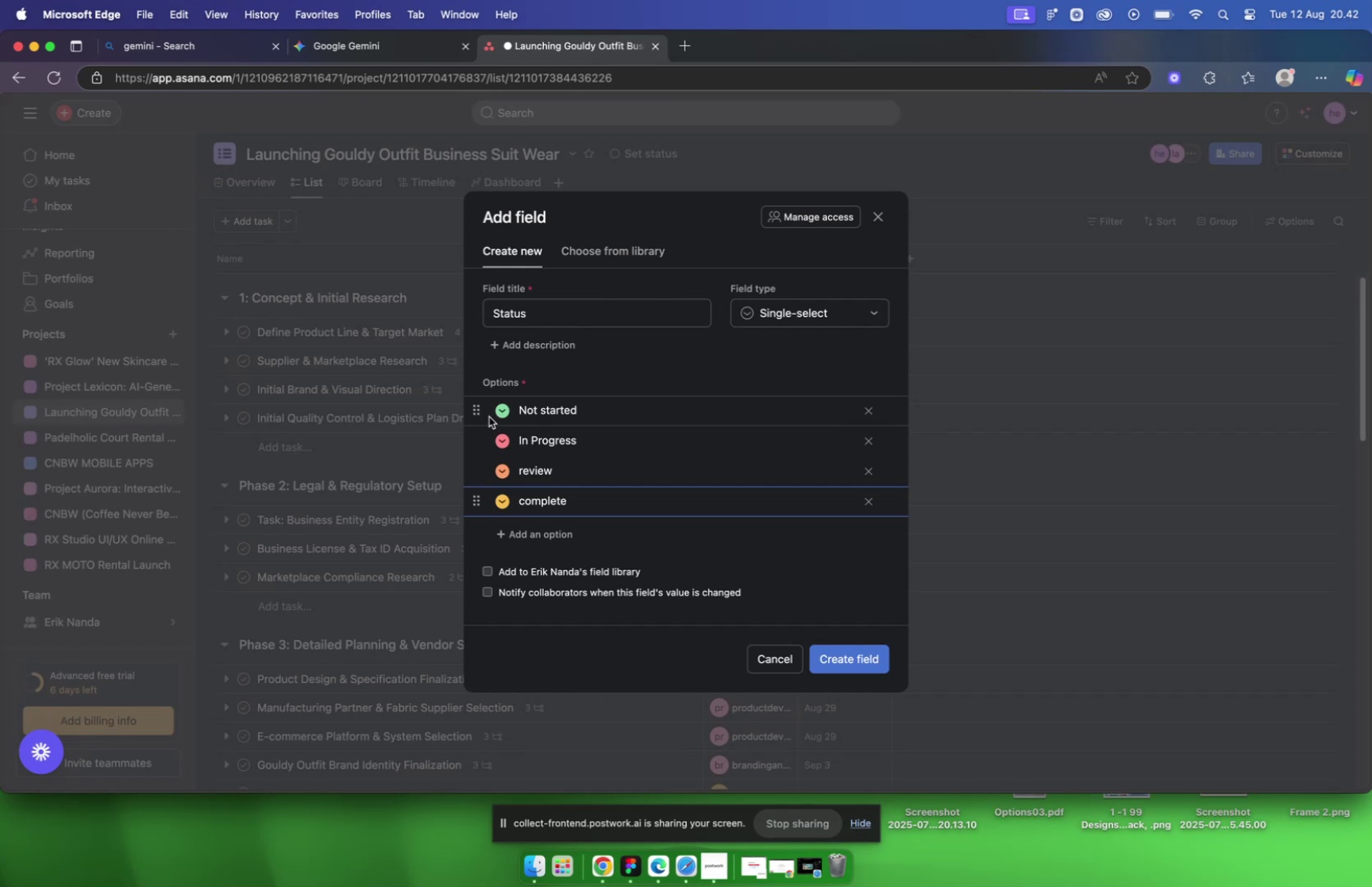 
left_click([499, 411])
 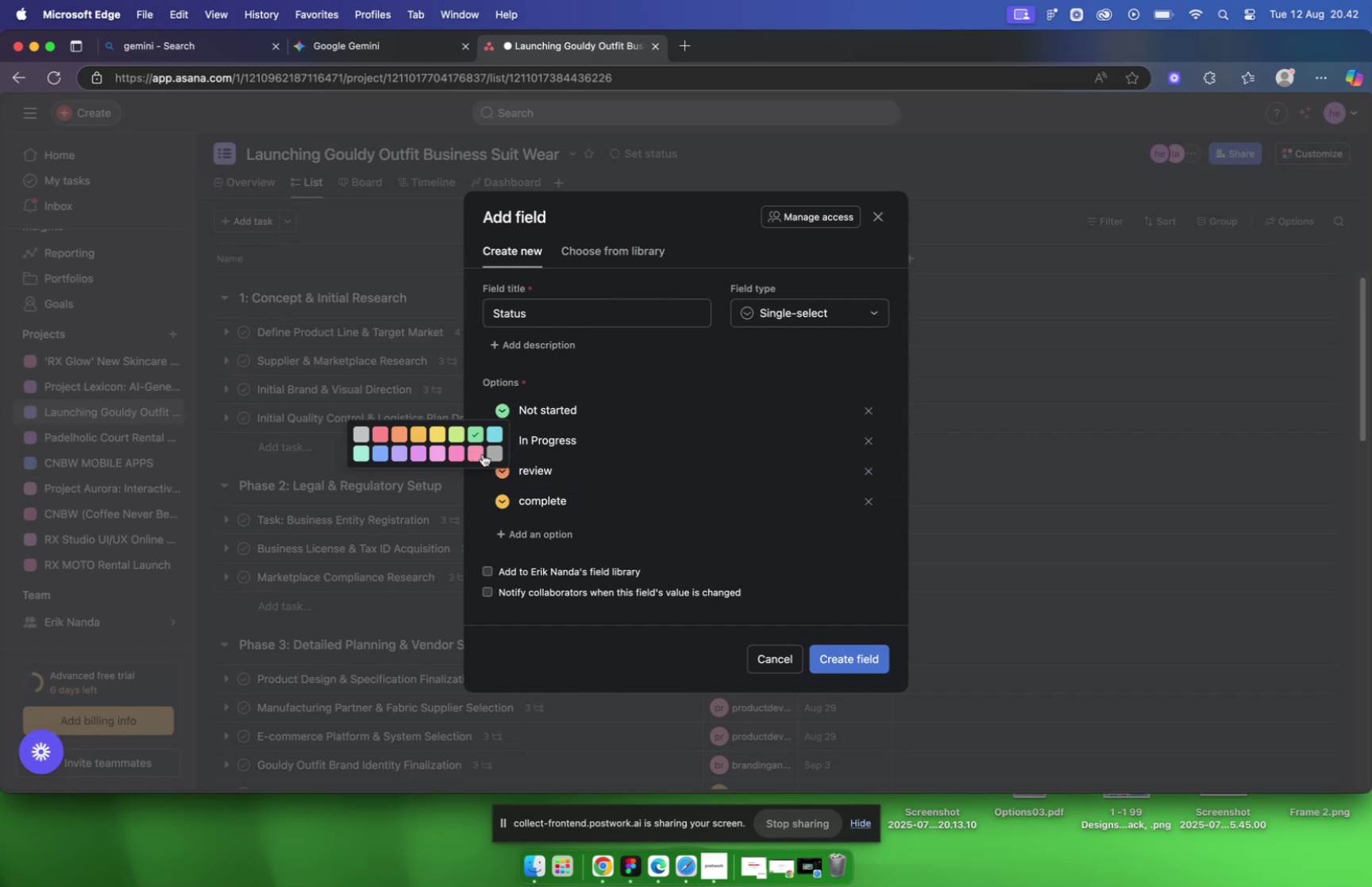 
left_click([489, 454])
 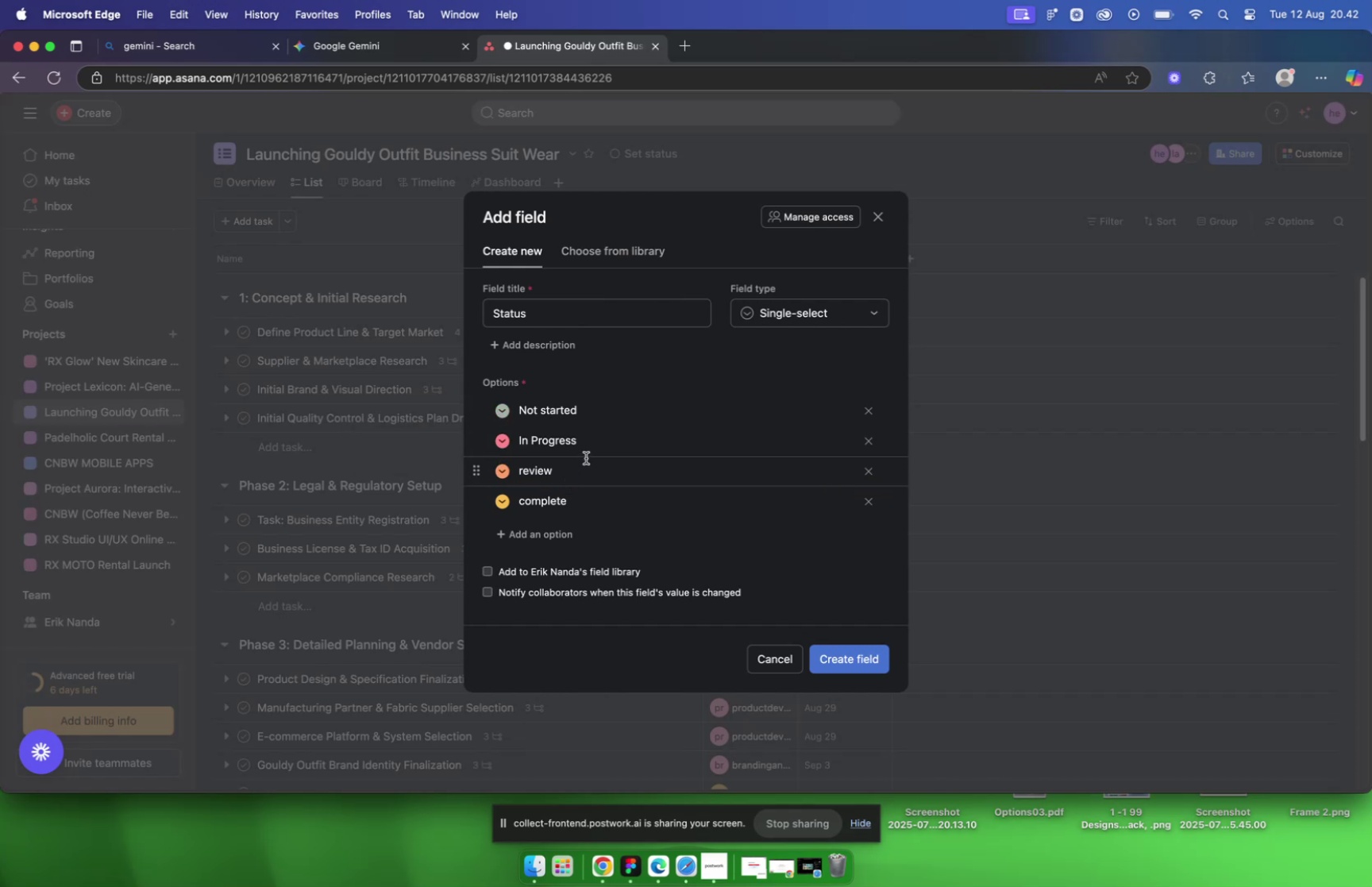 
left_click([577, 505])
 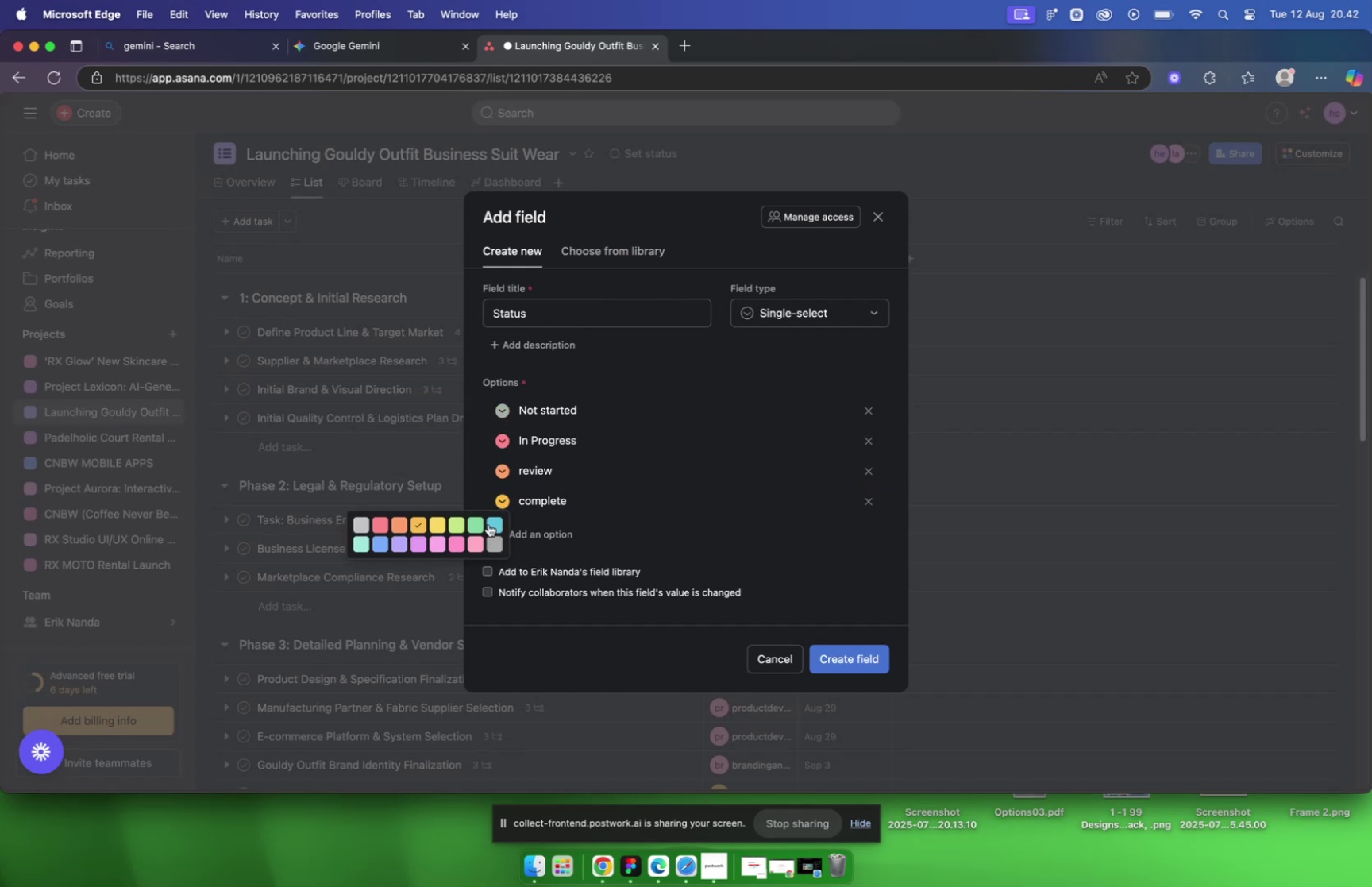 
left_click([476, 522])
 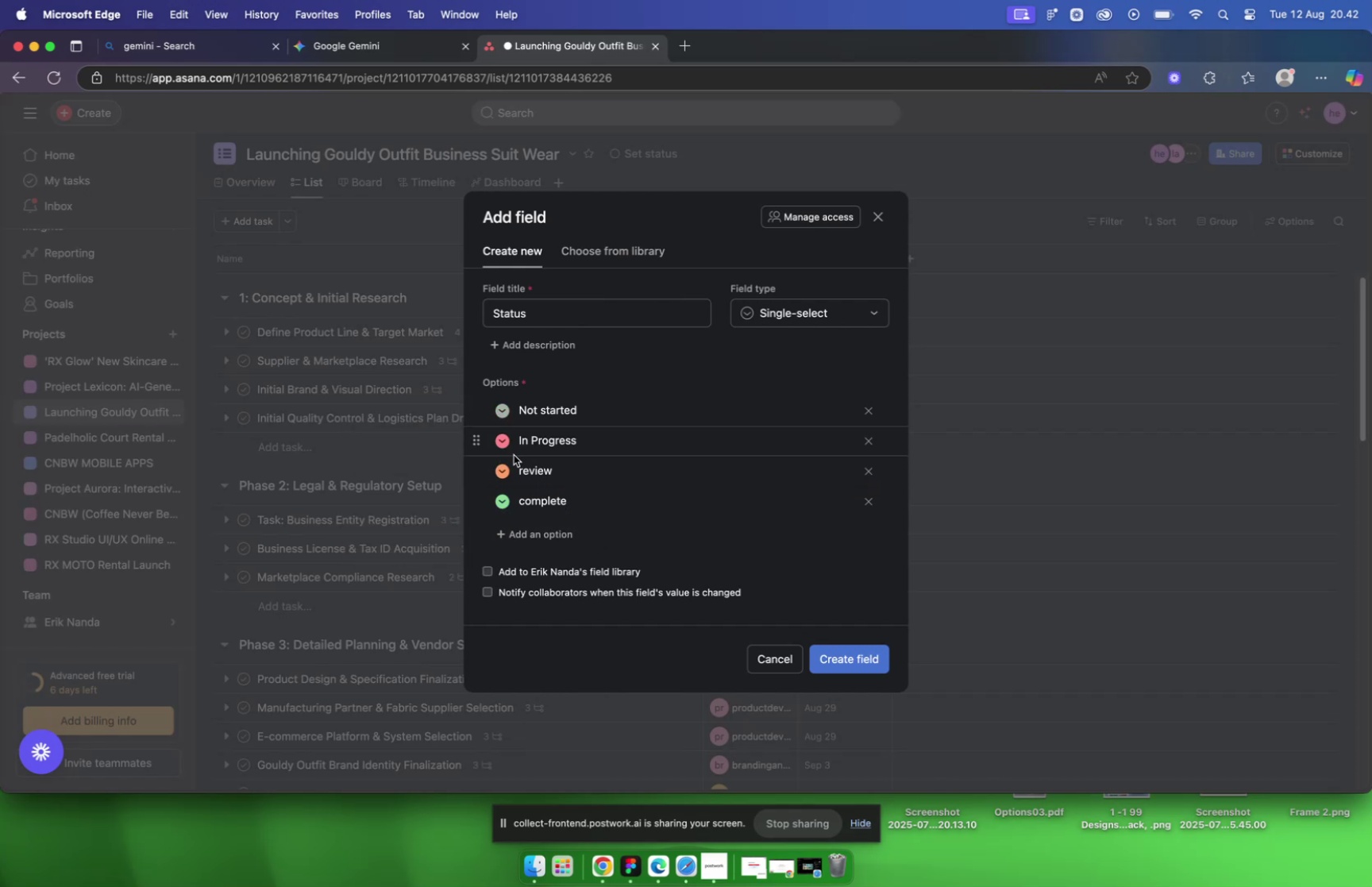 
left_click([504, 442])
 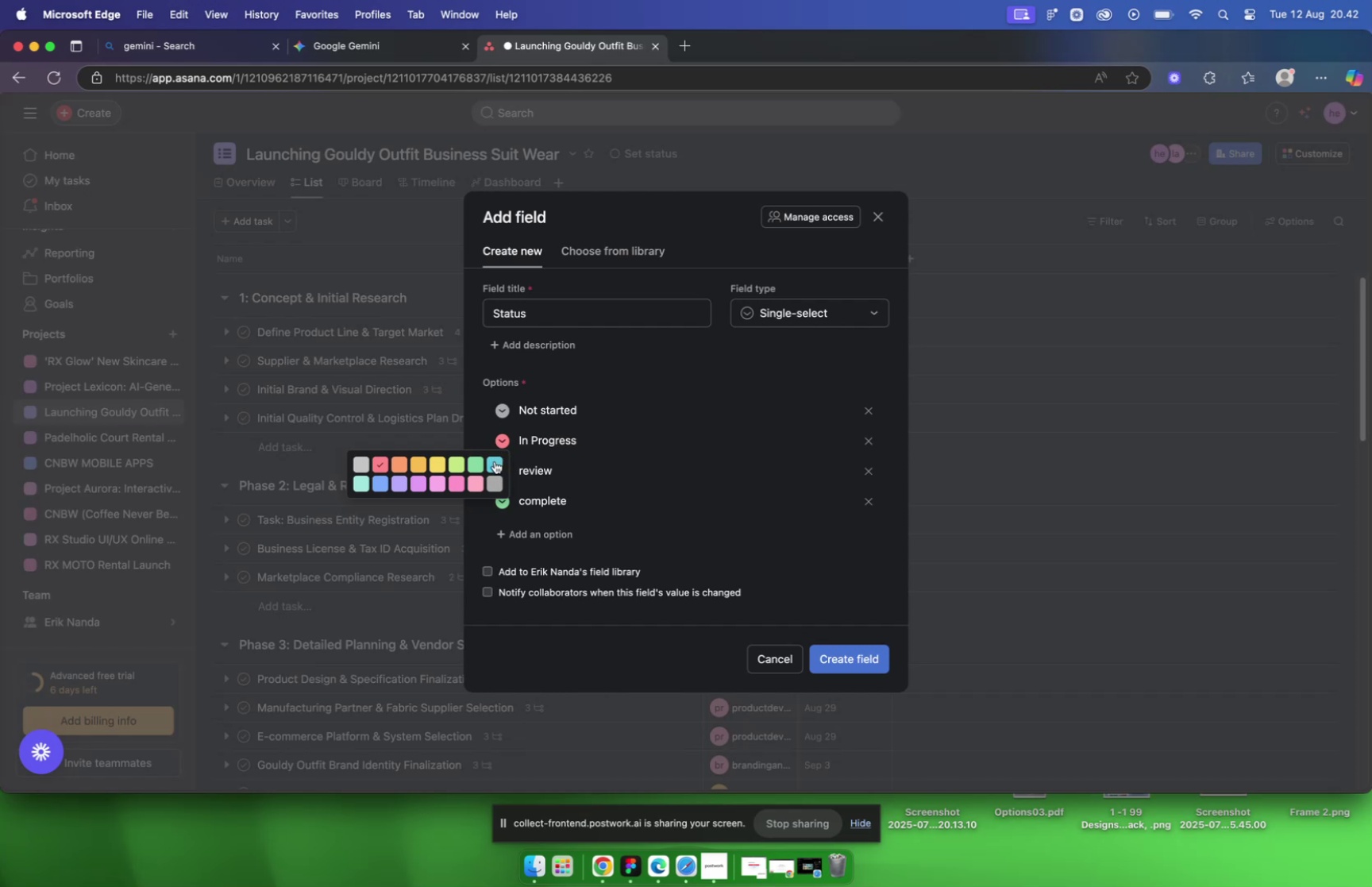 
wait(8.71)
 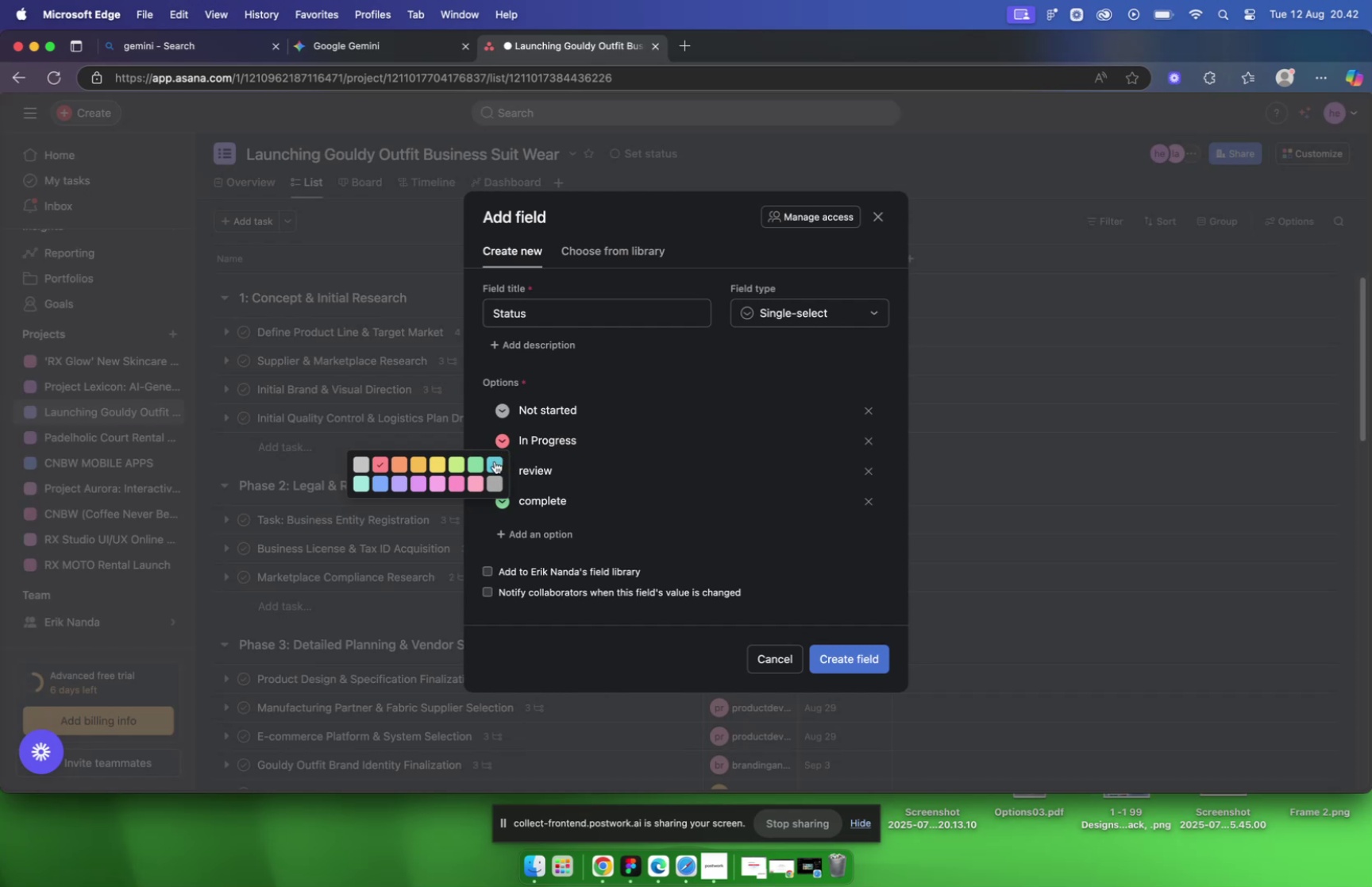 
left_click([456, 482])
 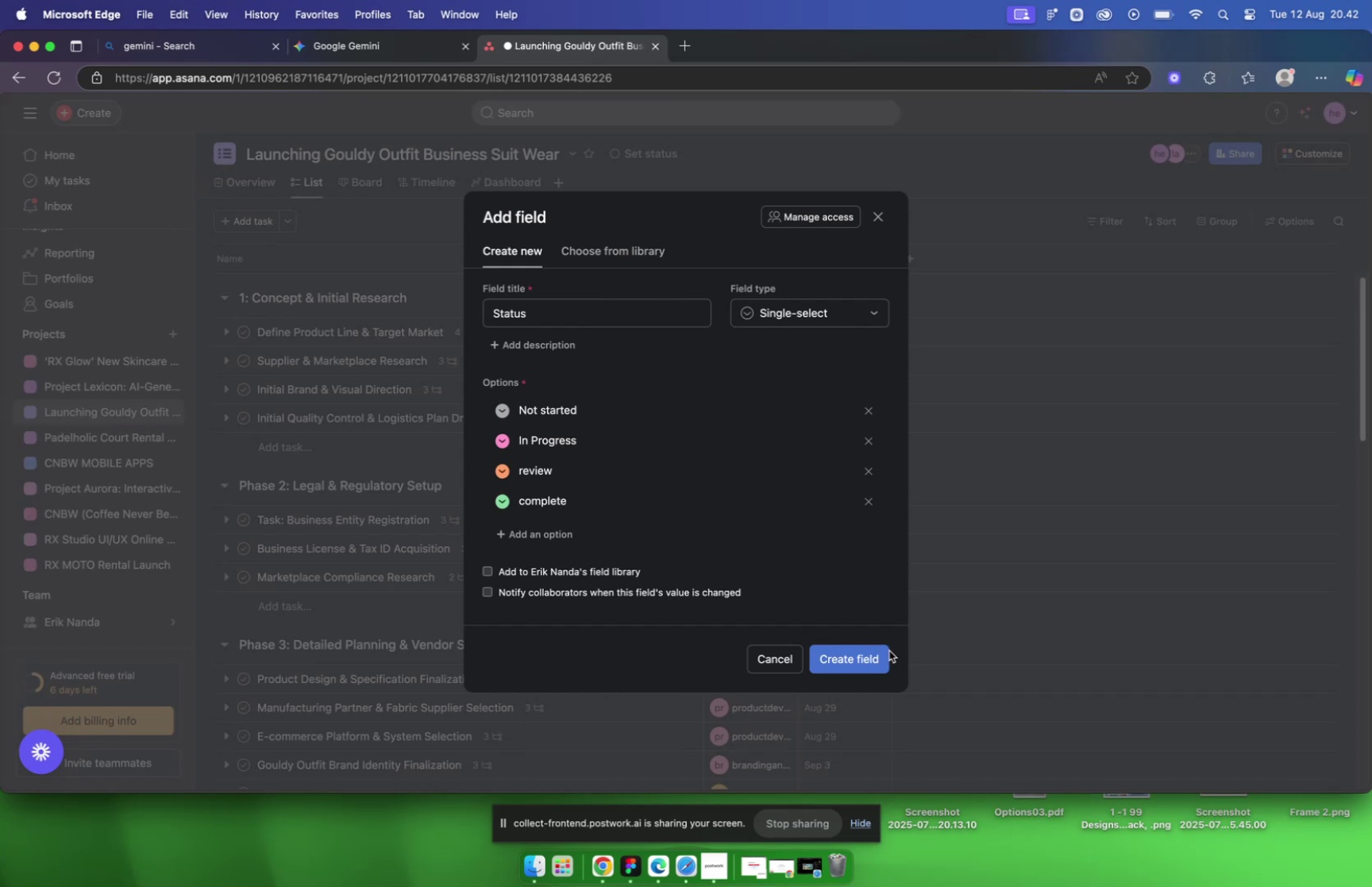 
left_click([866, 658])
 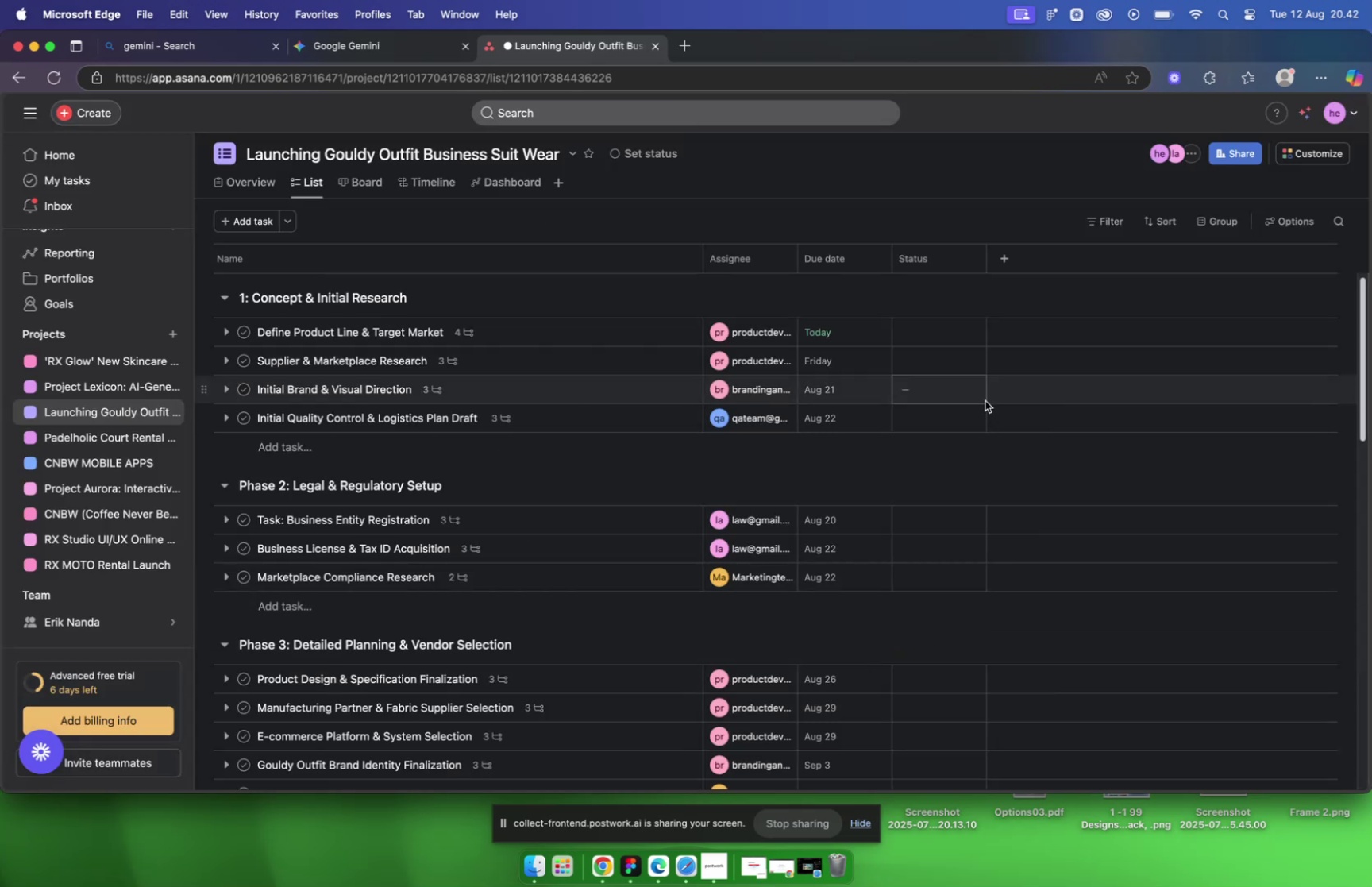 
left_click([956, 337])
 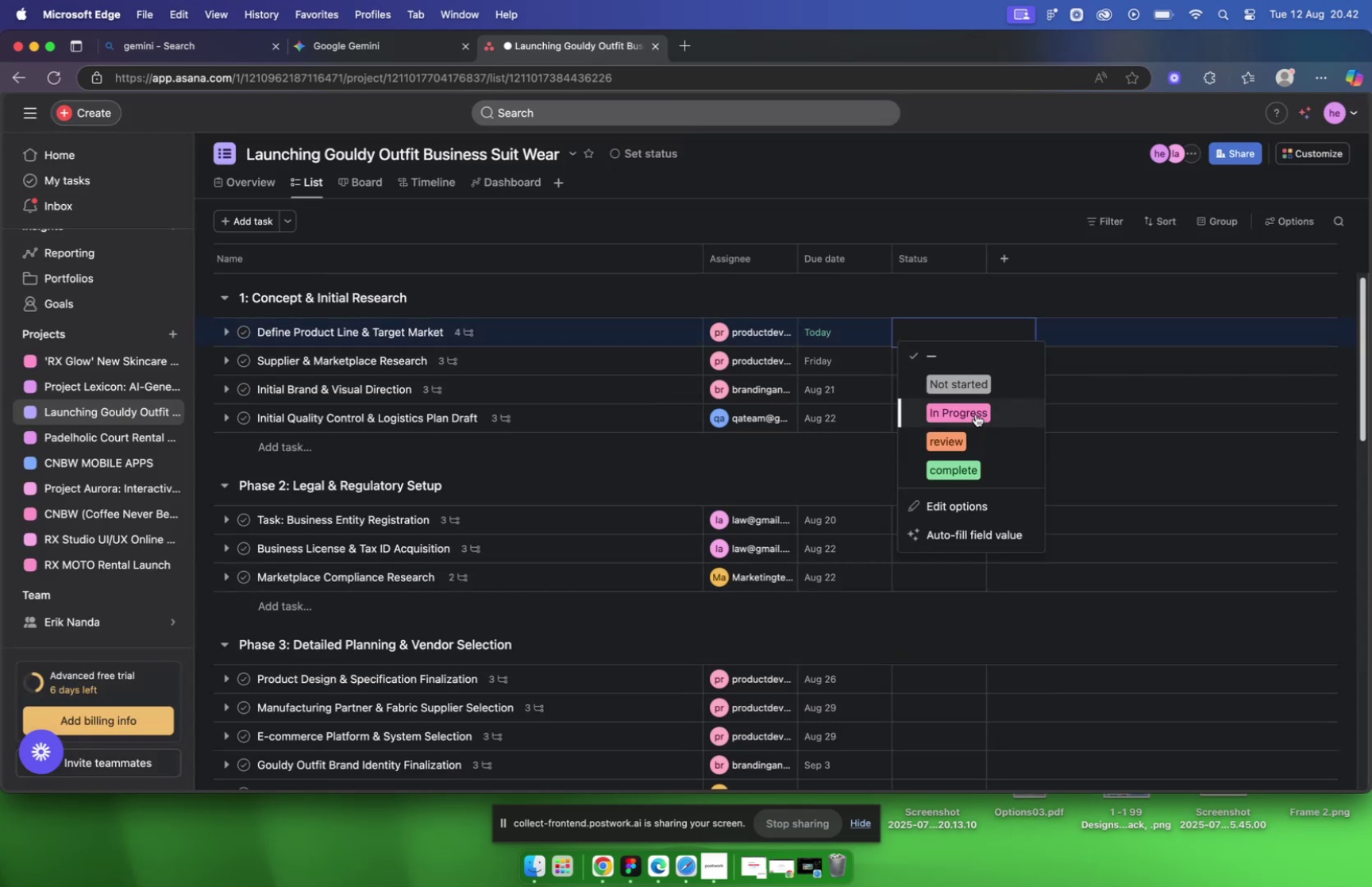 
wait(5.12)
 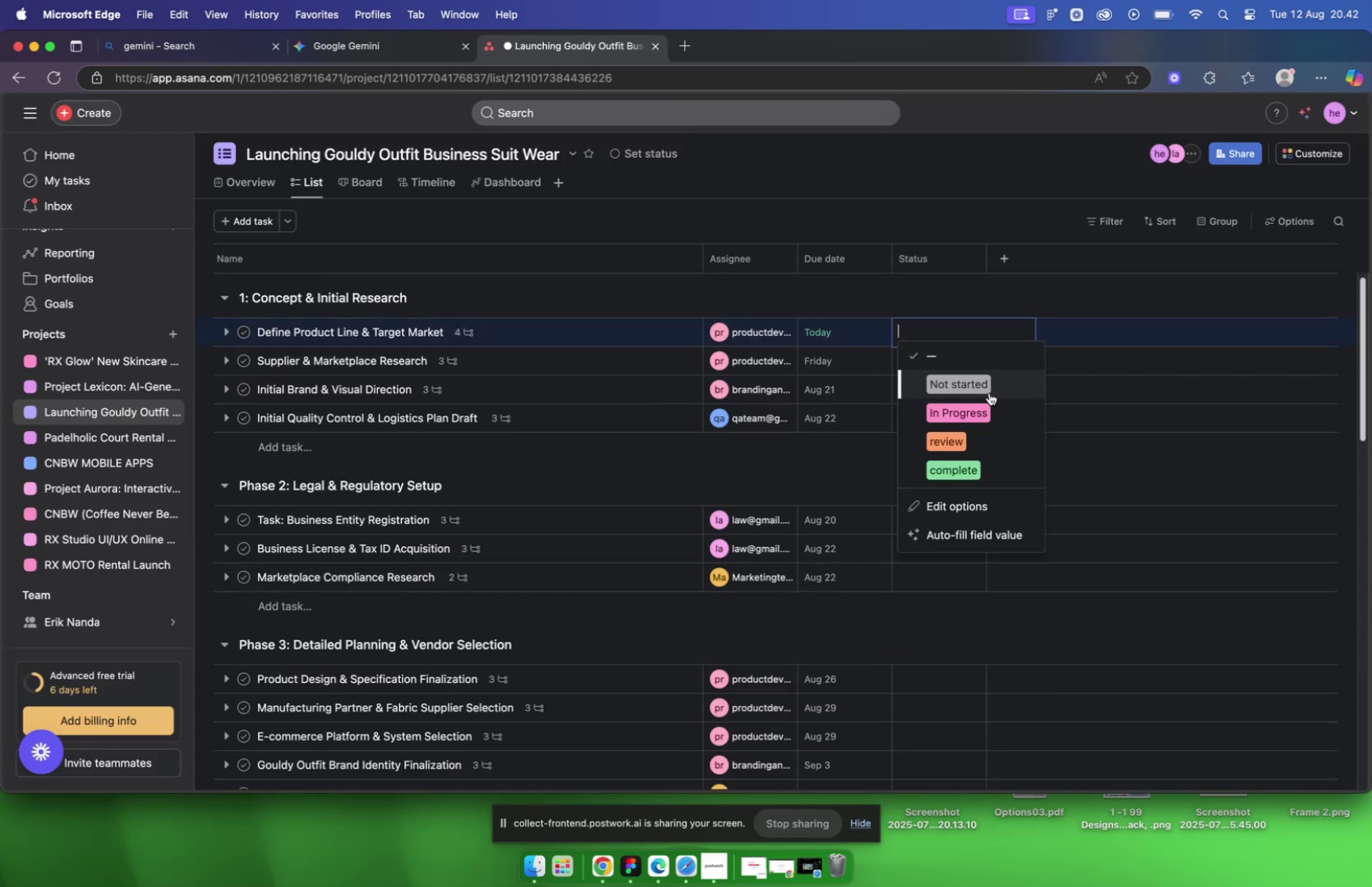 
left_click([975, 411])
 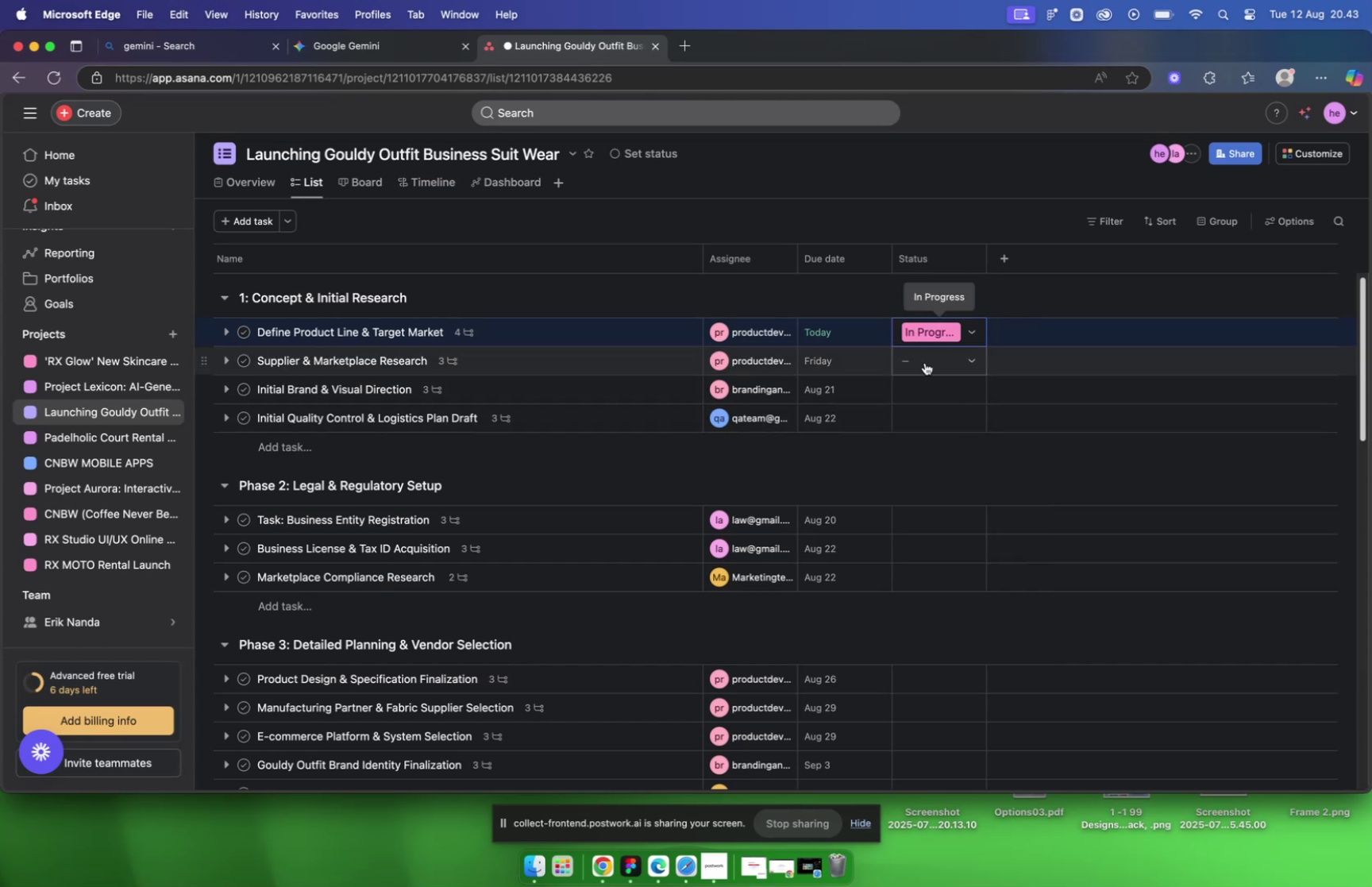 
left_click([925, 362])
 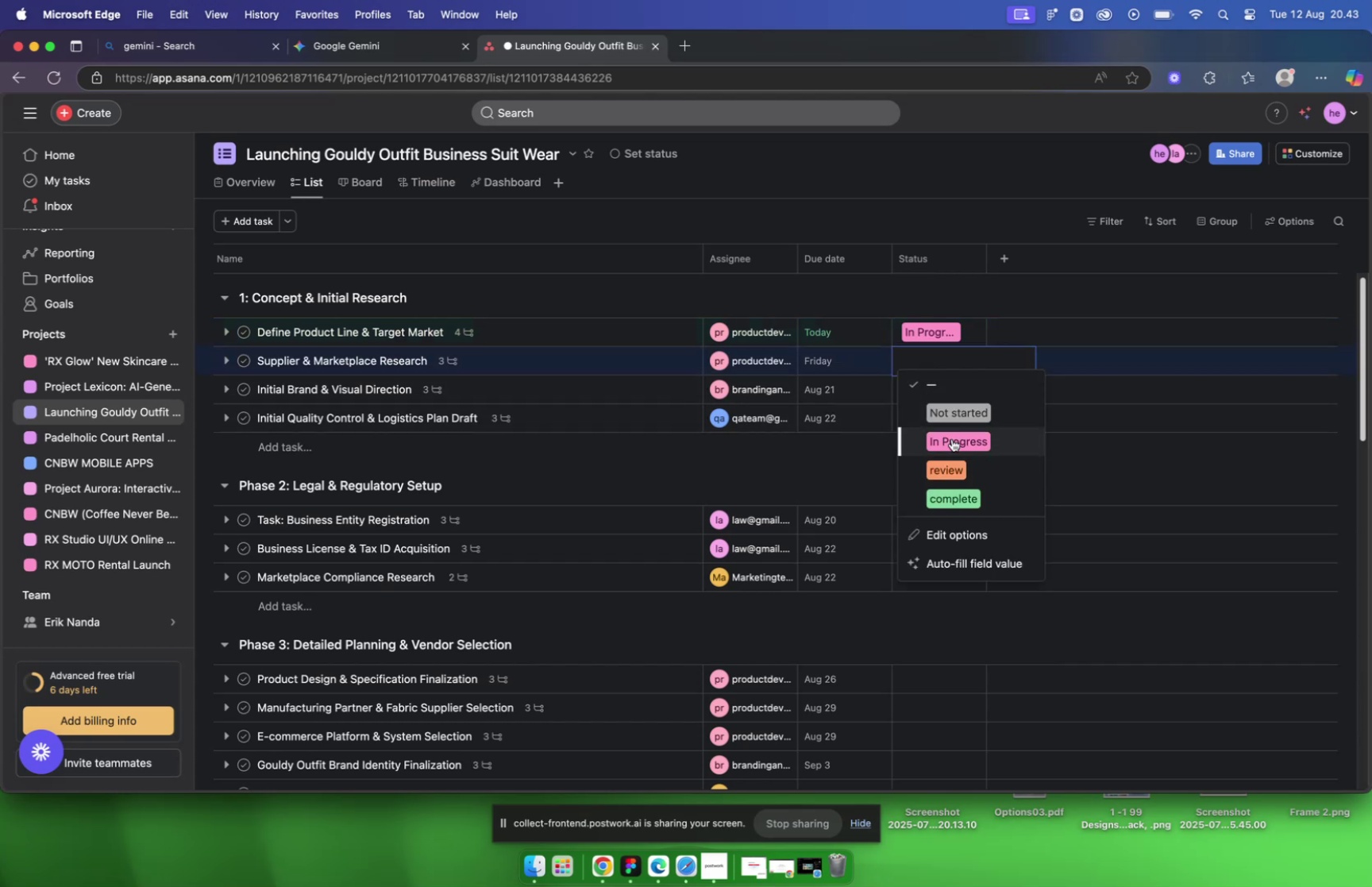 
mouse_move([947, 422])
 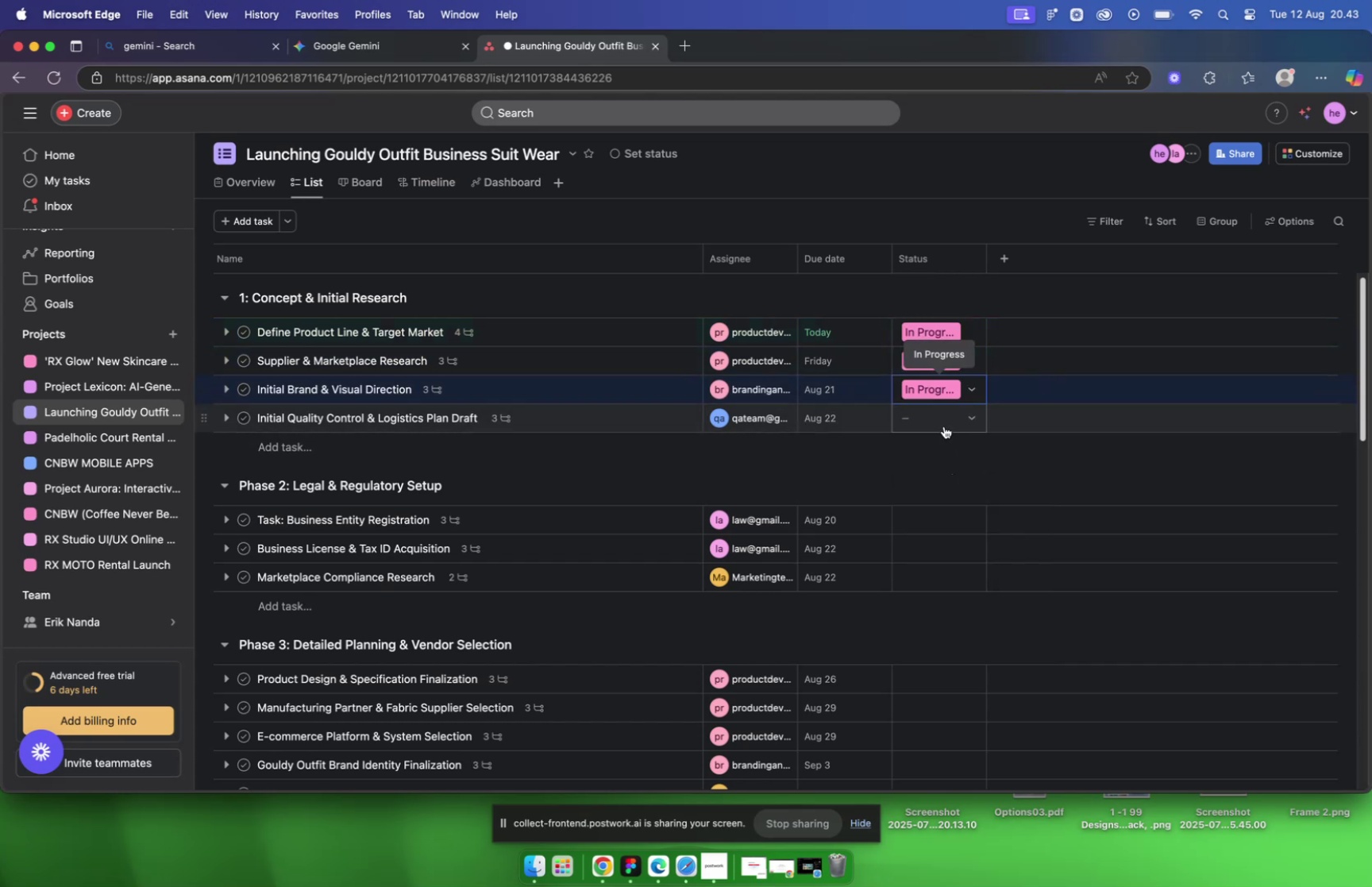 
left_click([943, 422])
 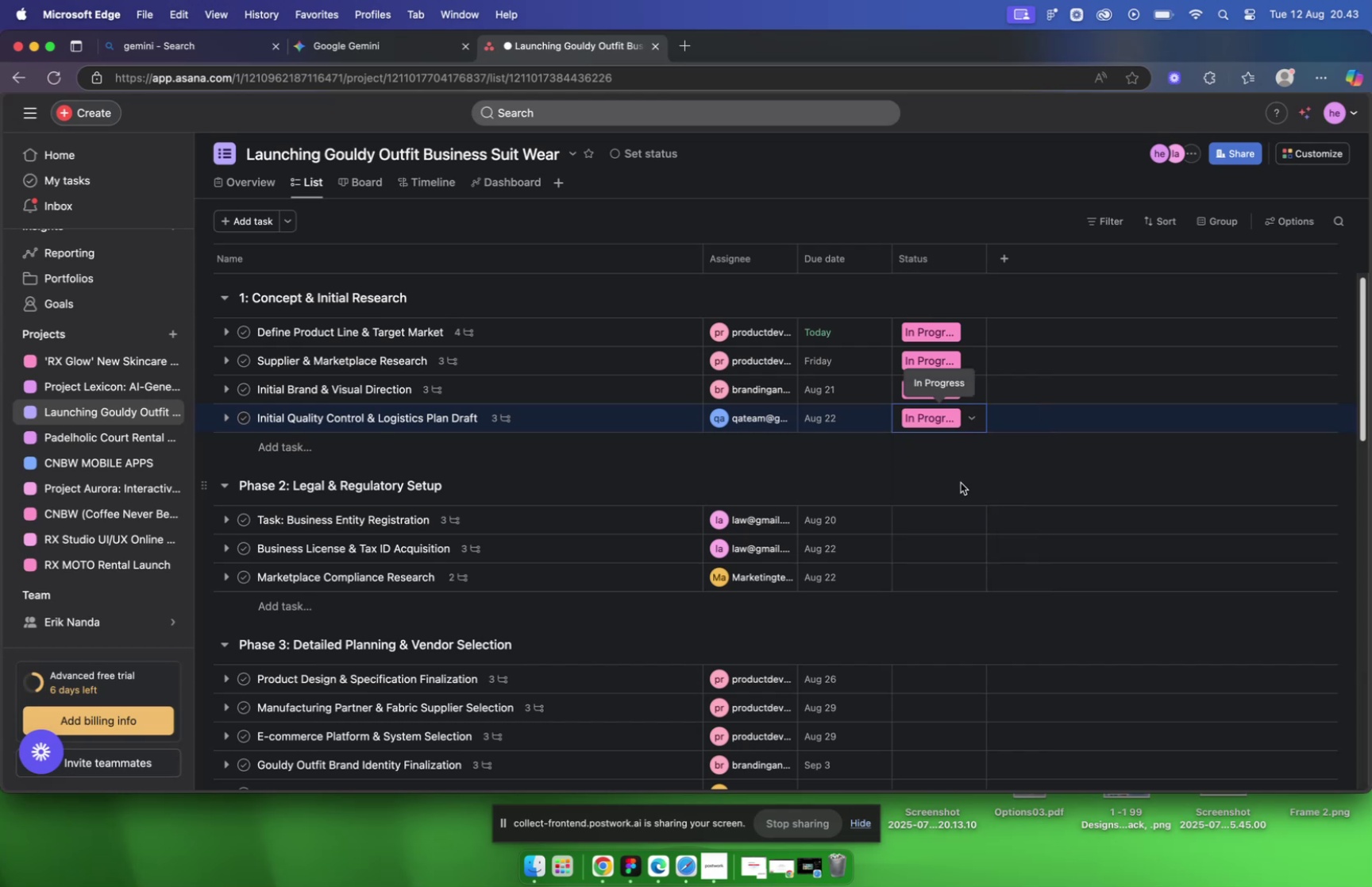 
left_click([930, 331])
 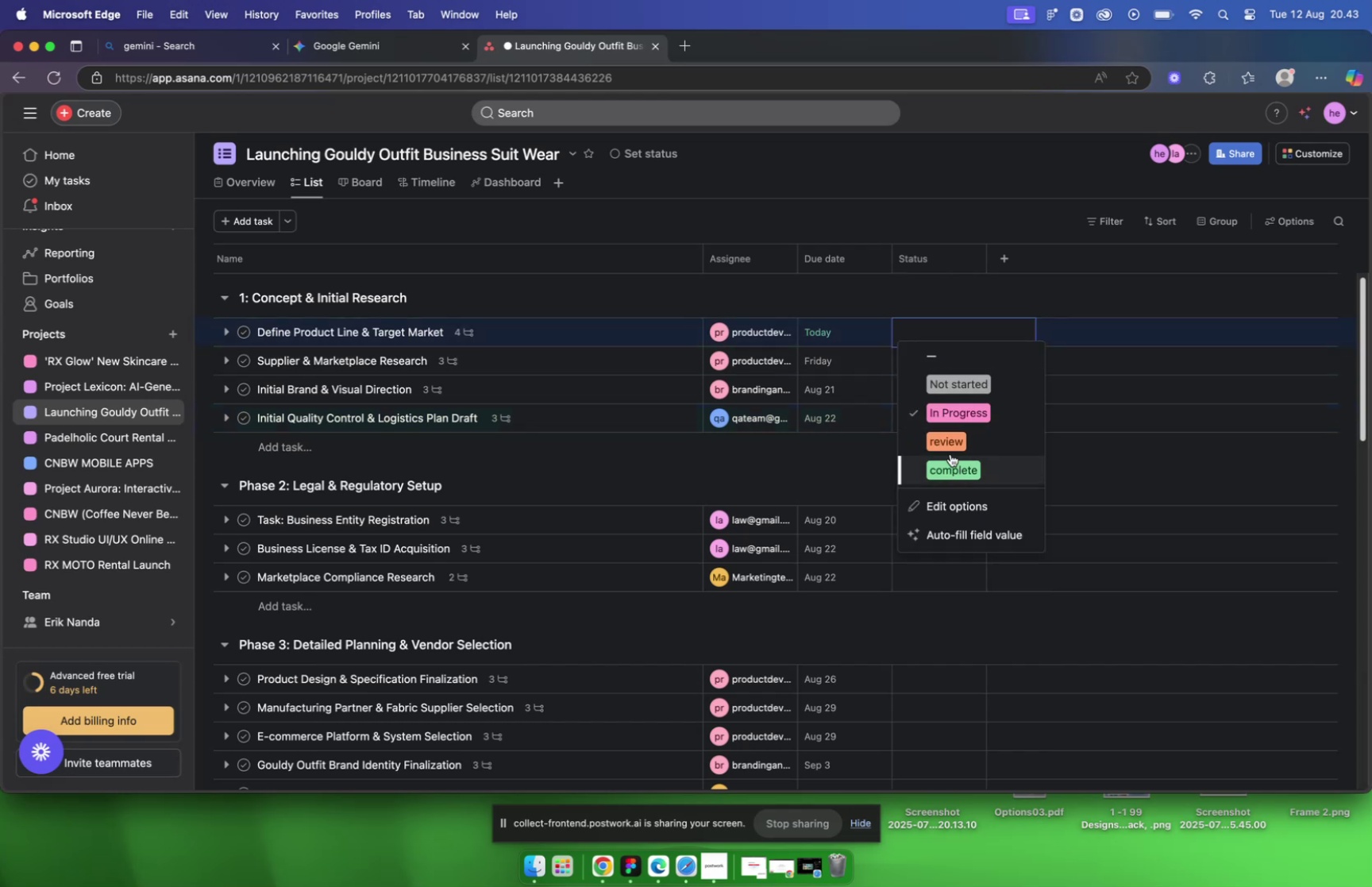 
left_click([949, 445])
 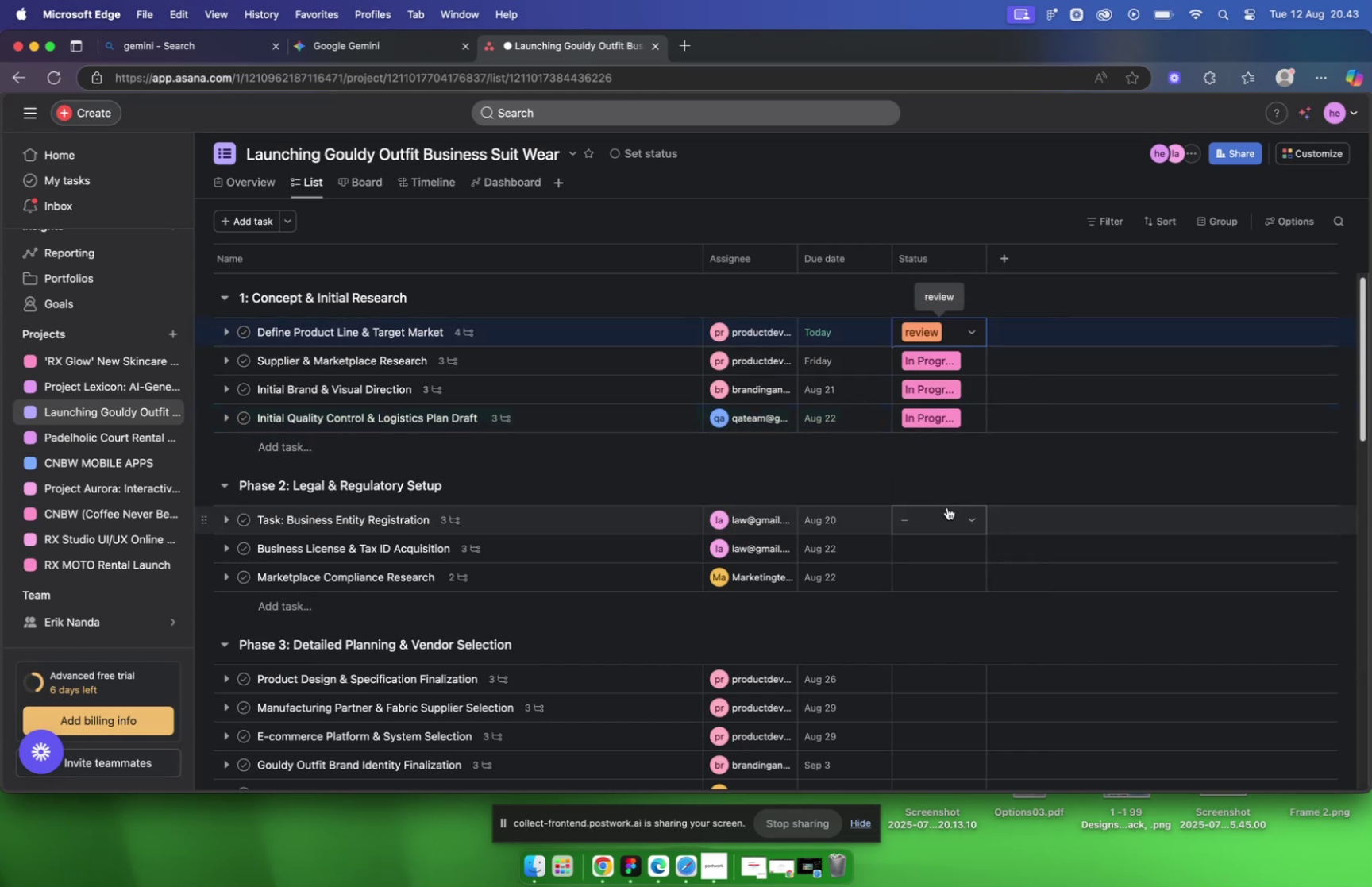 
left_click([947, 508])
 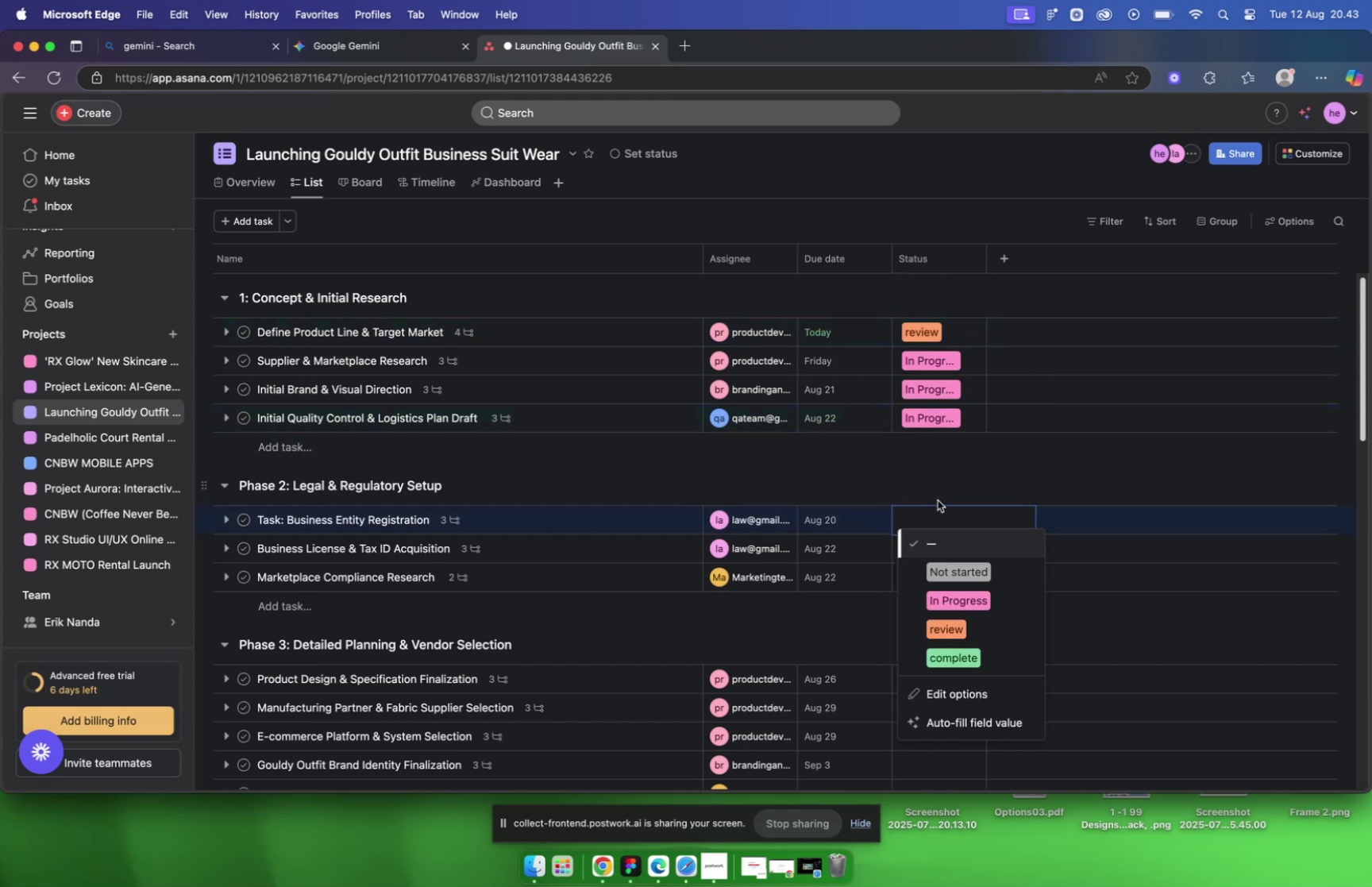 
scroll: coordinate [938, 499], scroll_direction: down, amount: 4.0
 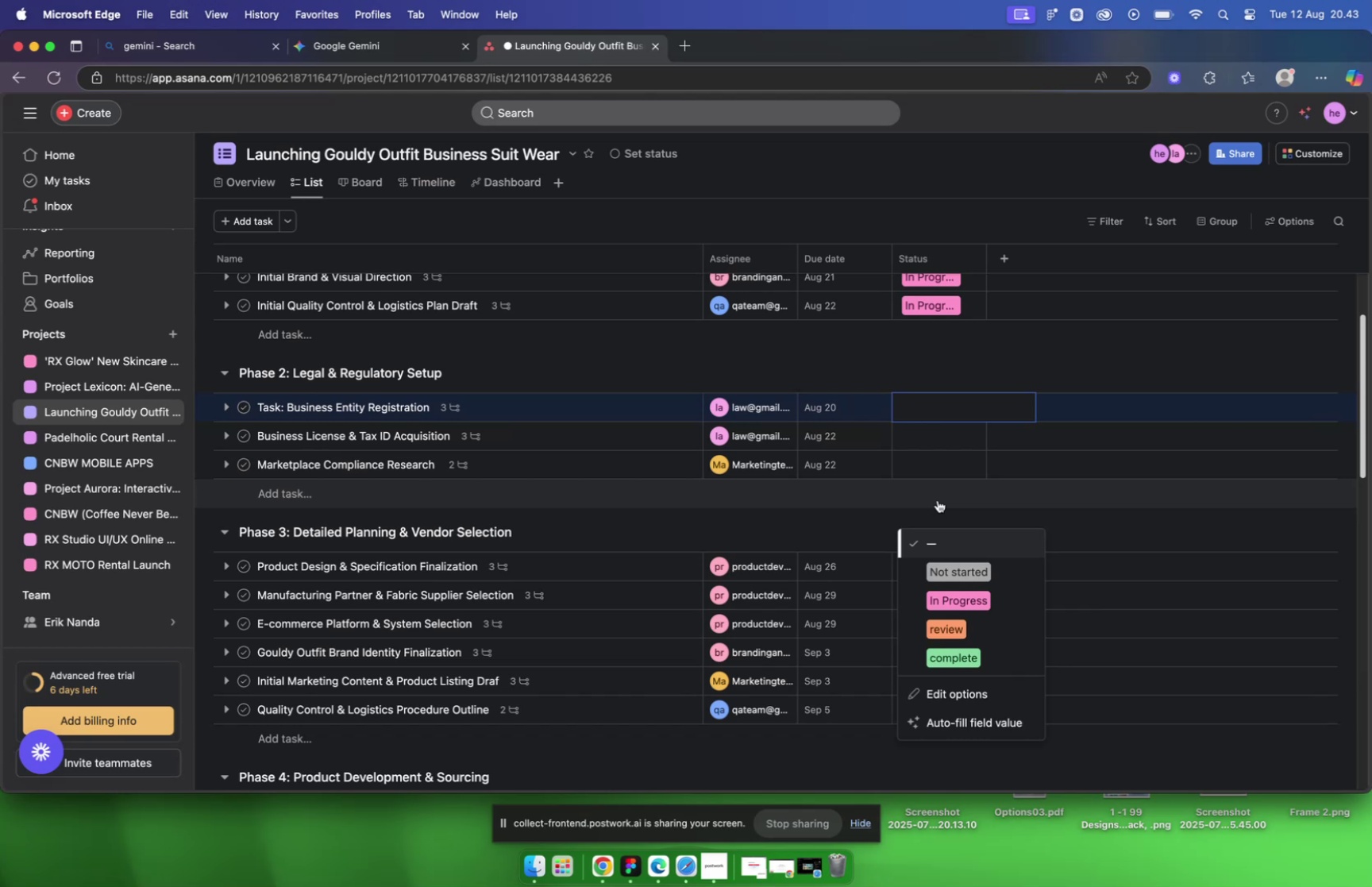 
wait(34.64)
 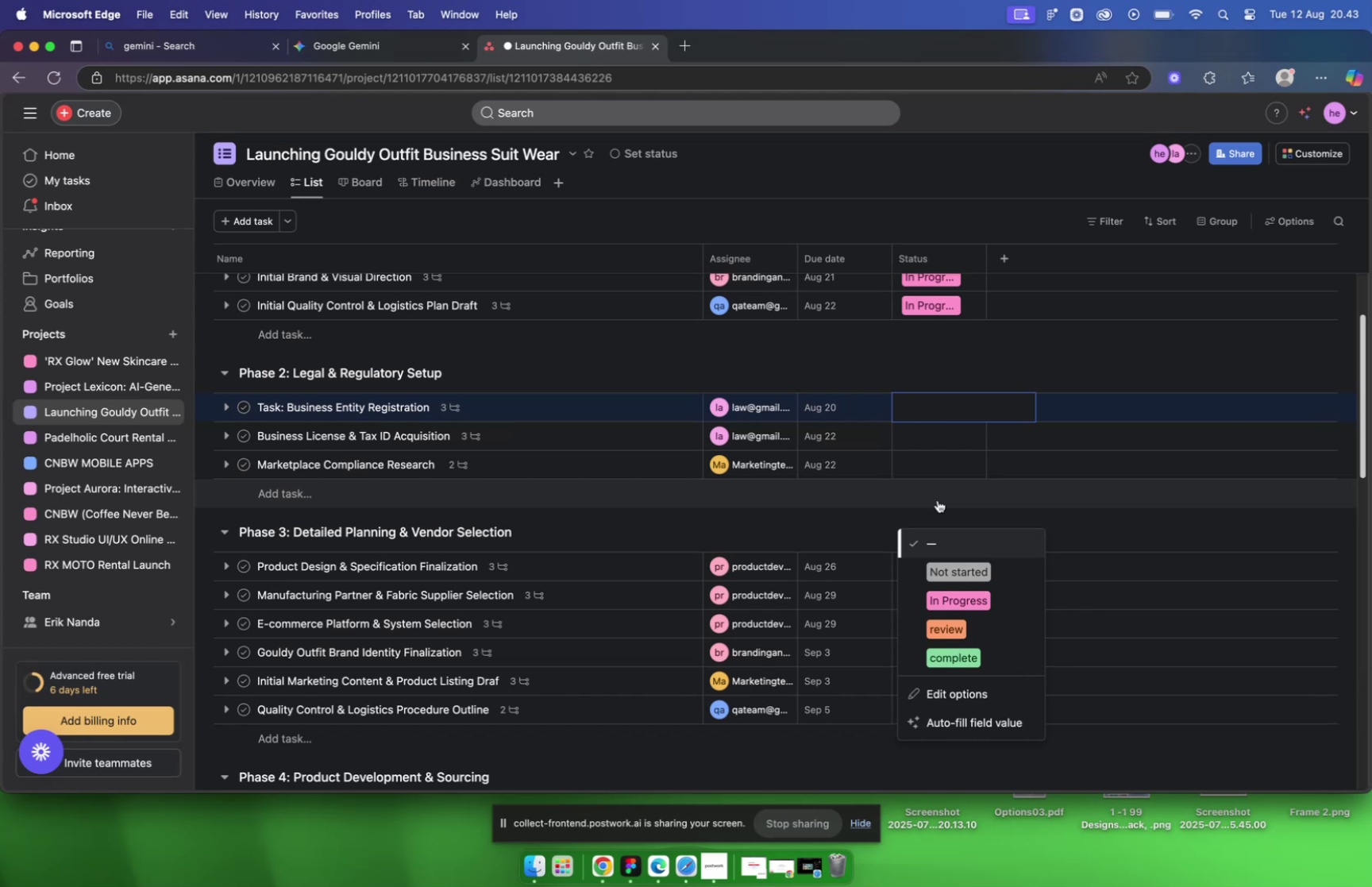 
left_click([954, 415])
 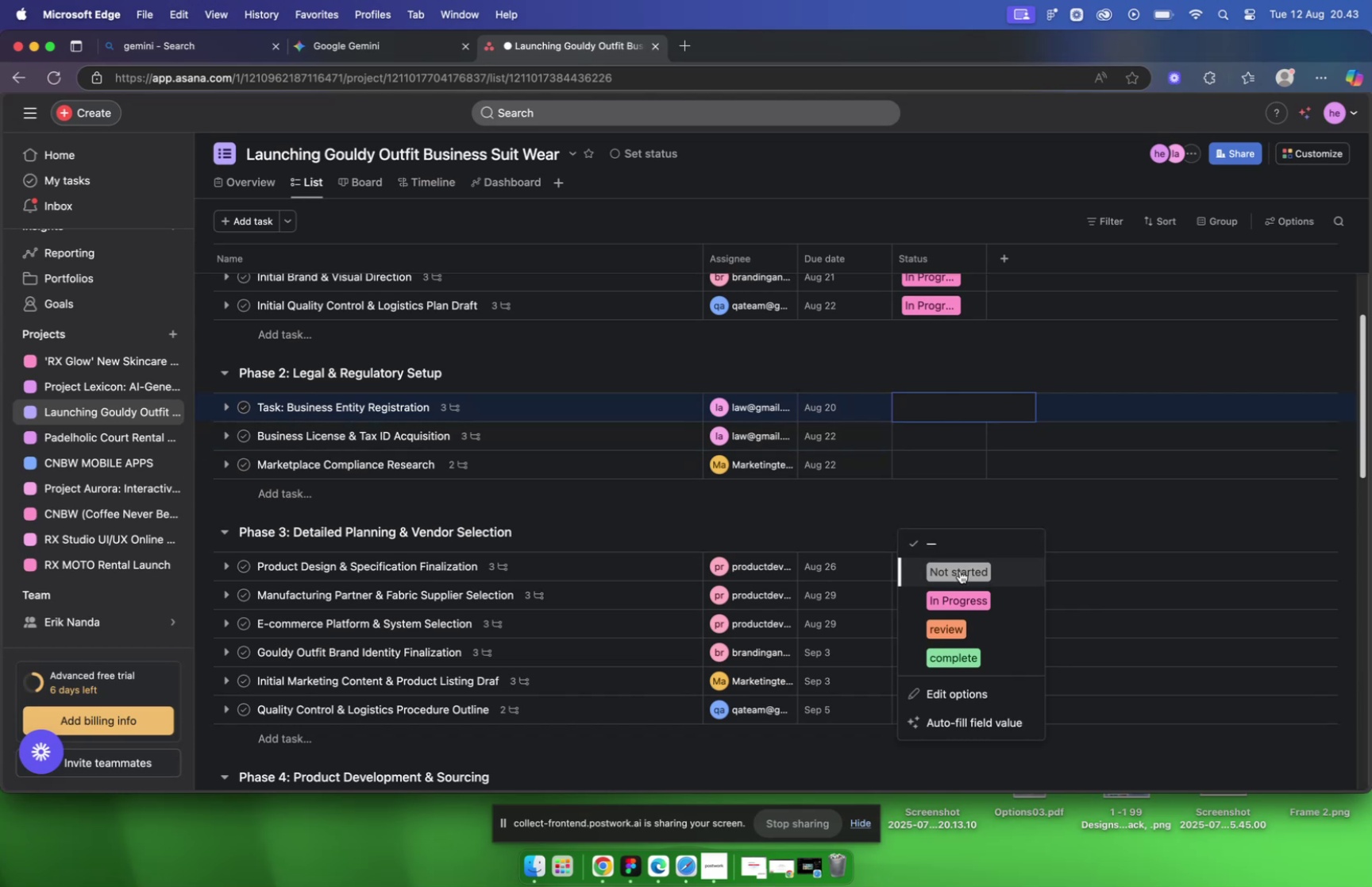 
left_click([960, 573])
 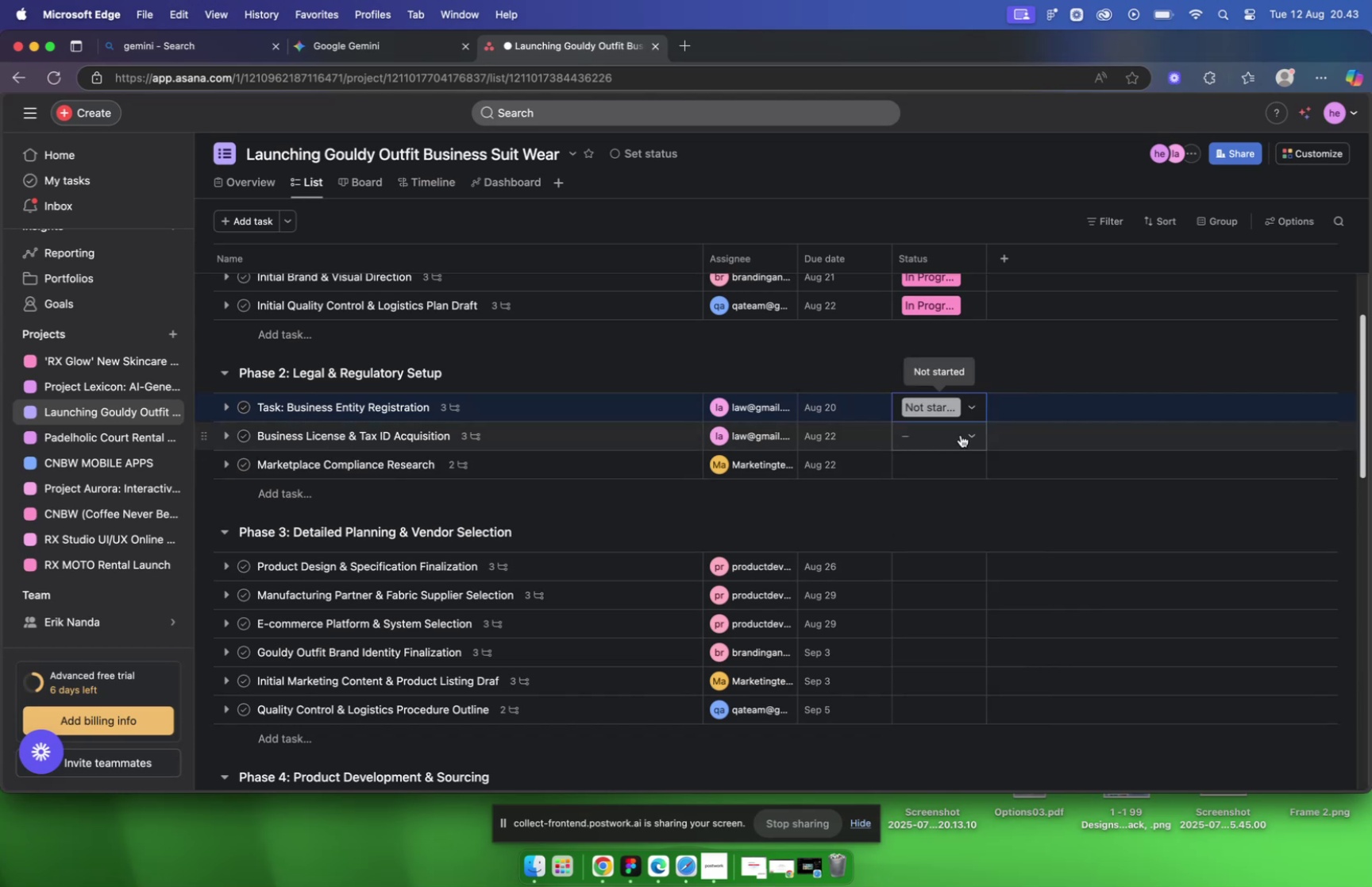 
left_click([961, 434])
 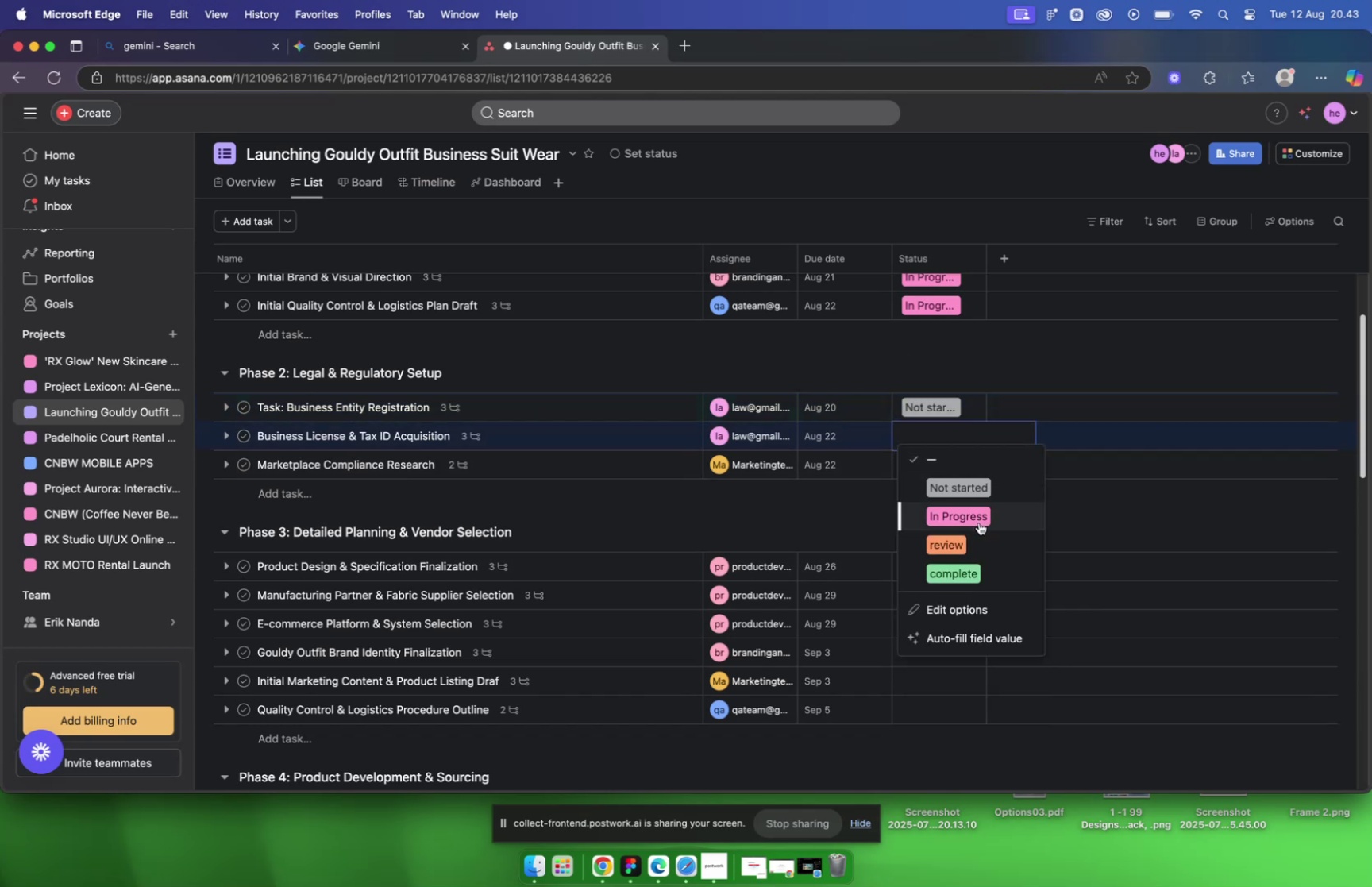 
left_click([978, 517])
 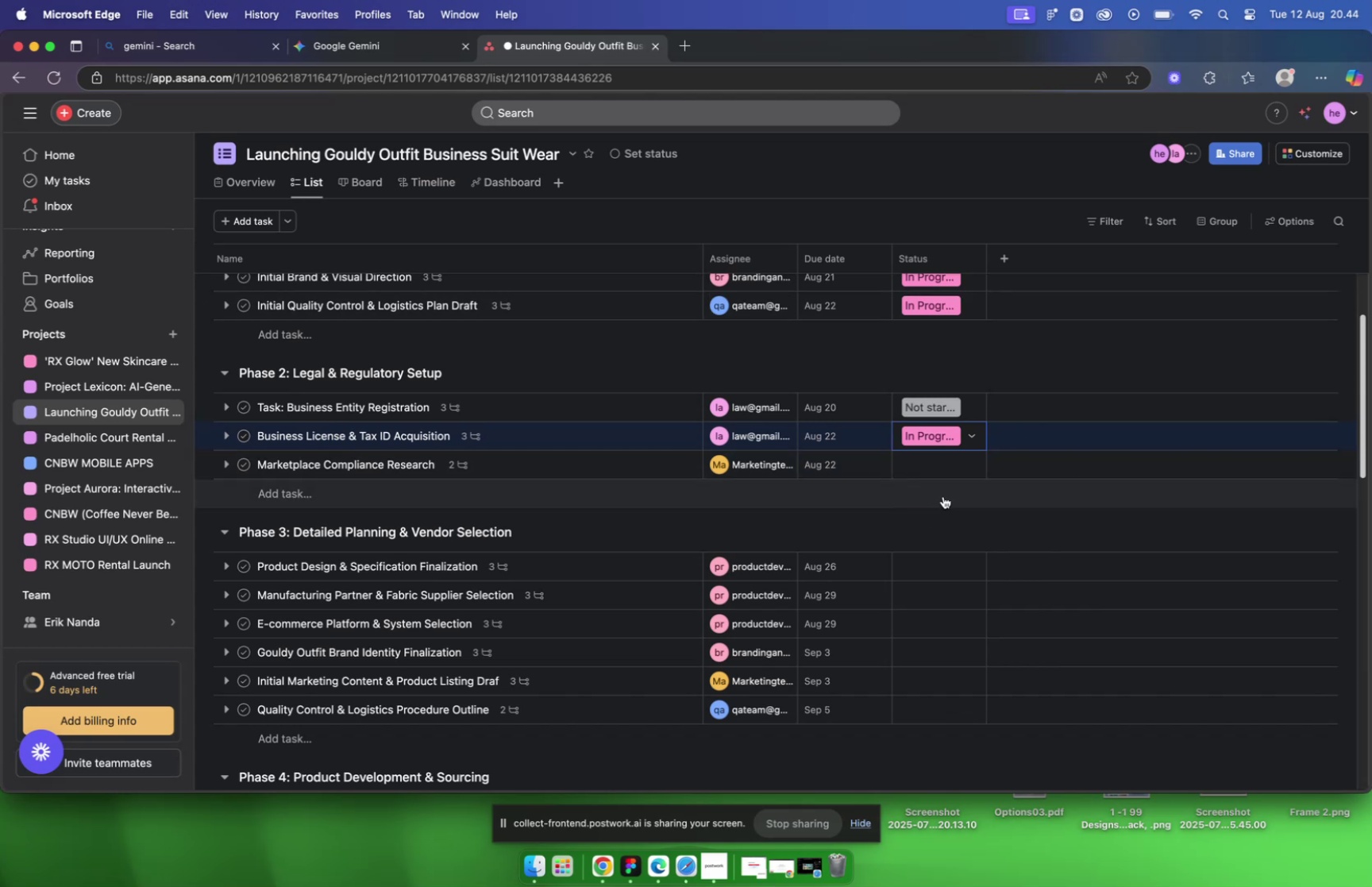 
wait(5.2)
 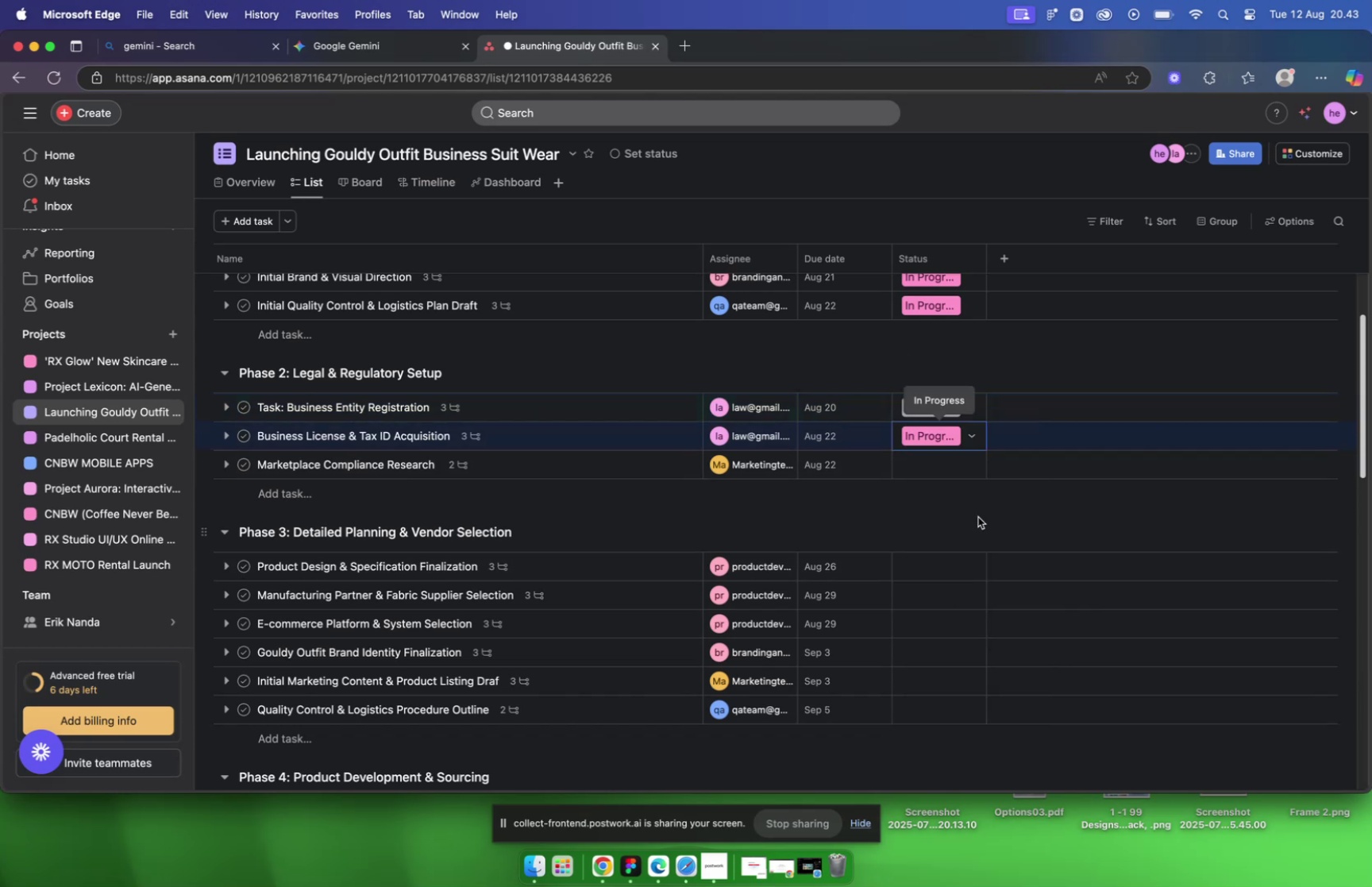 
left_click([950, 466])
 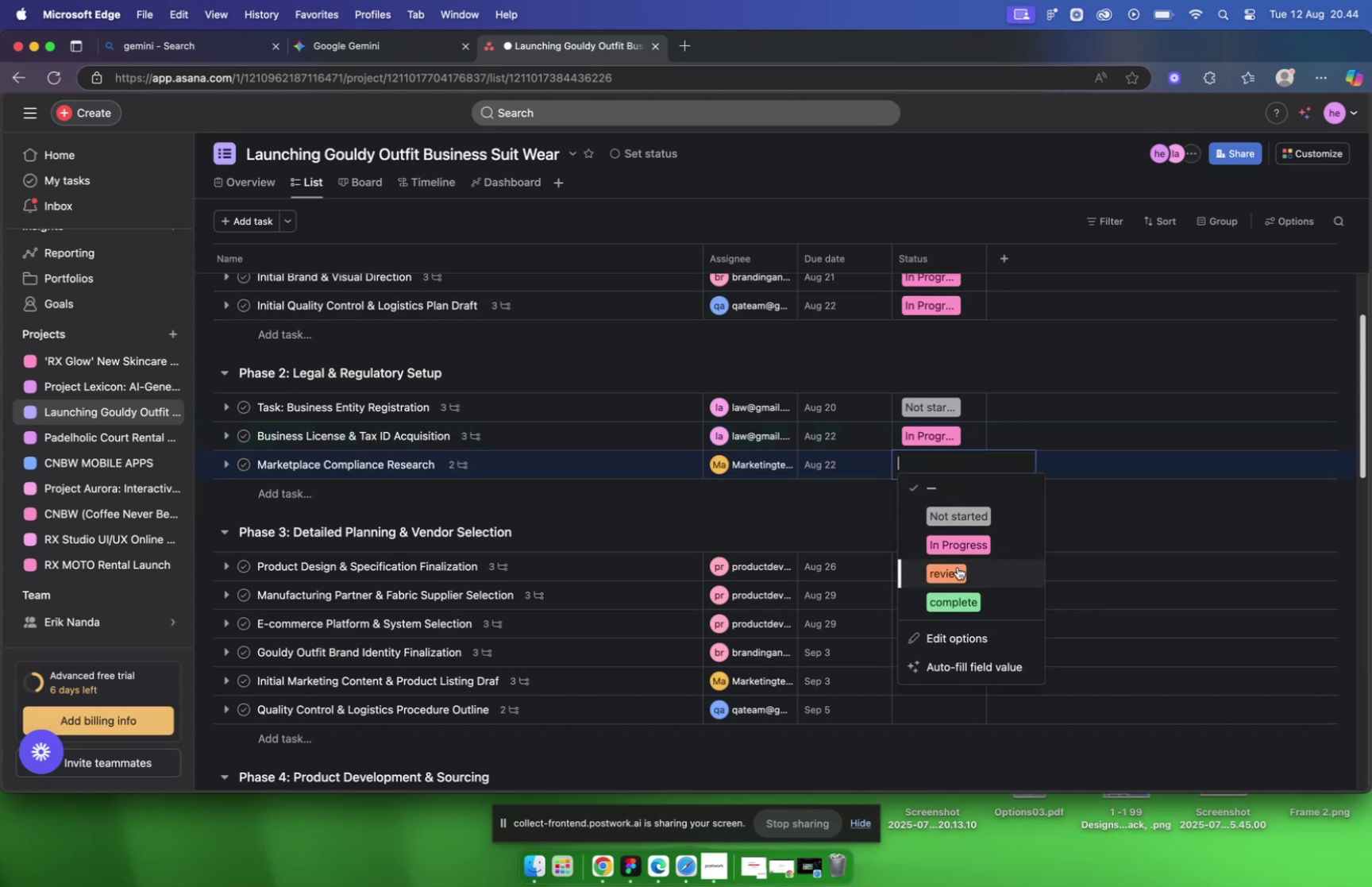 
left_click([960, 538])
 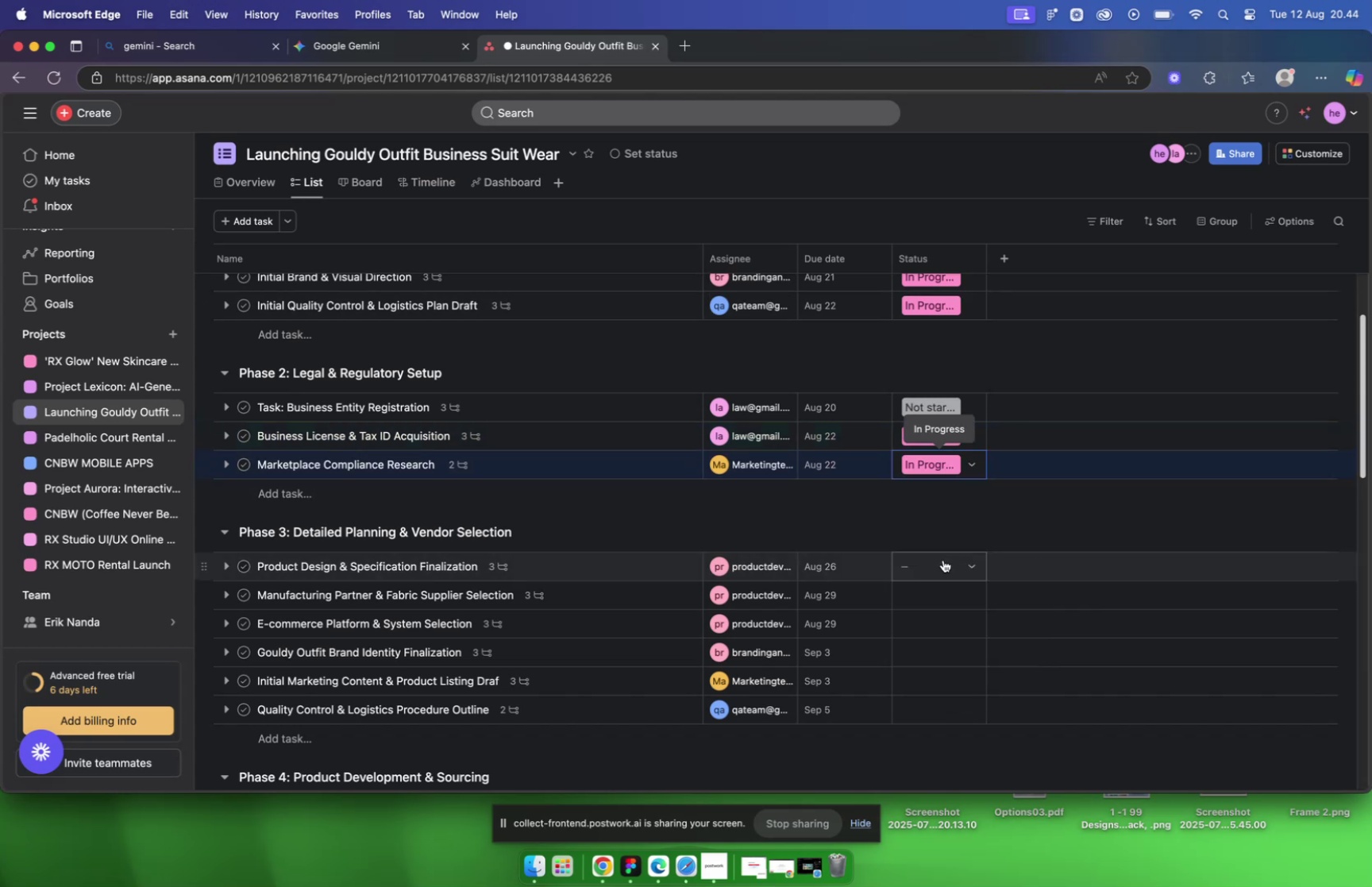 
left_click([943, 559])
 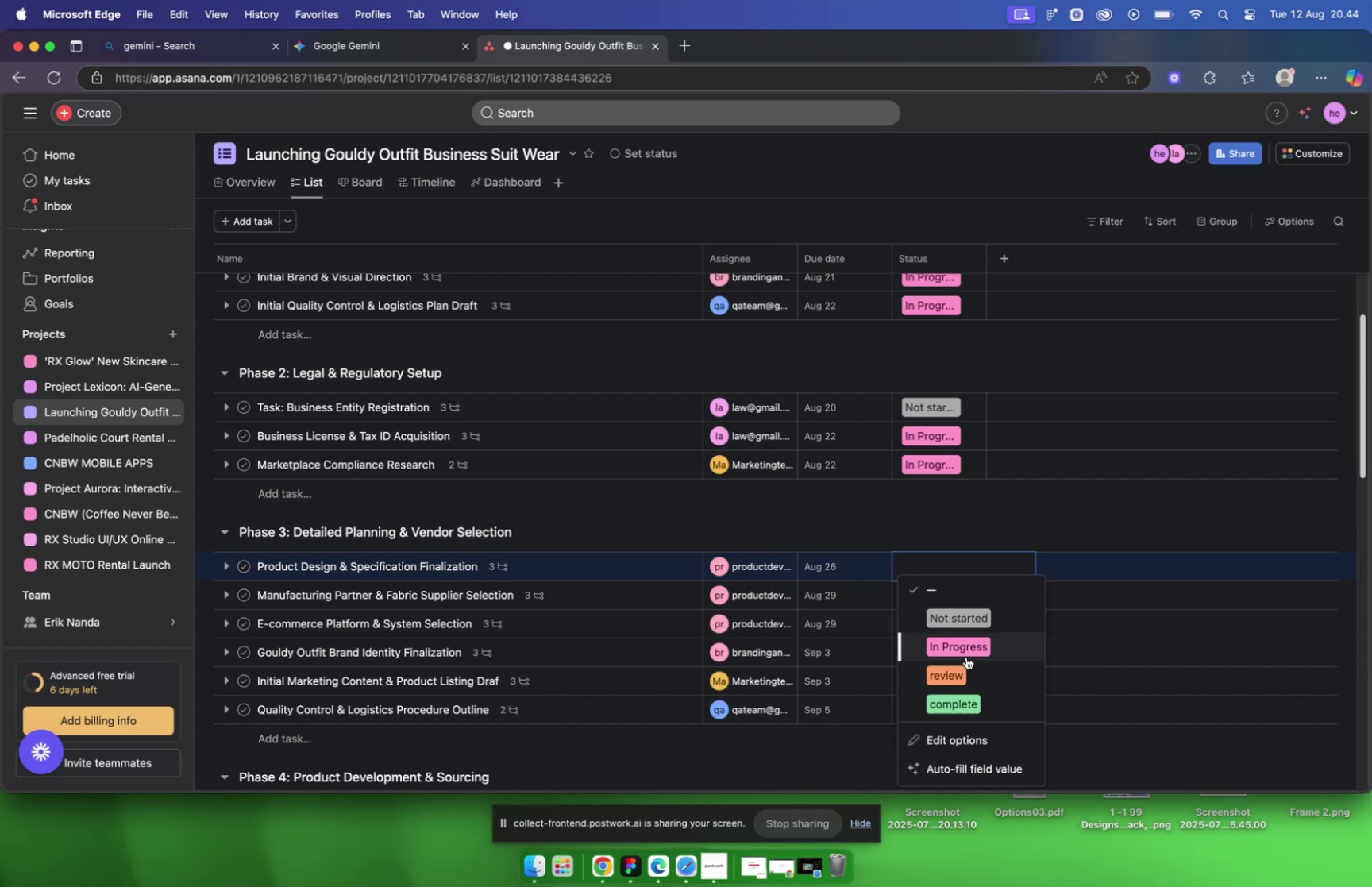 
left_click([975, 617])
 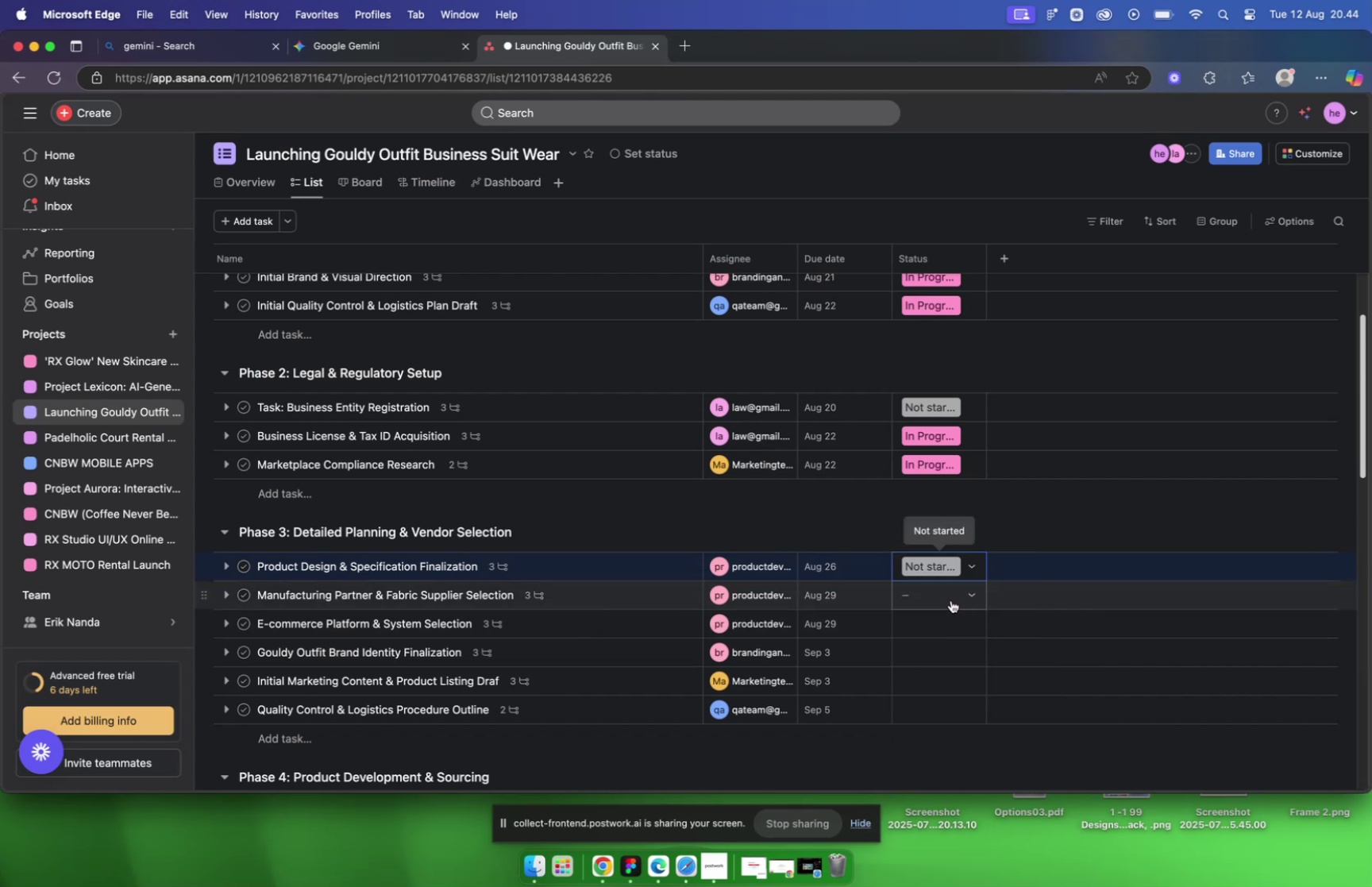 
wait(5.05)
 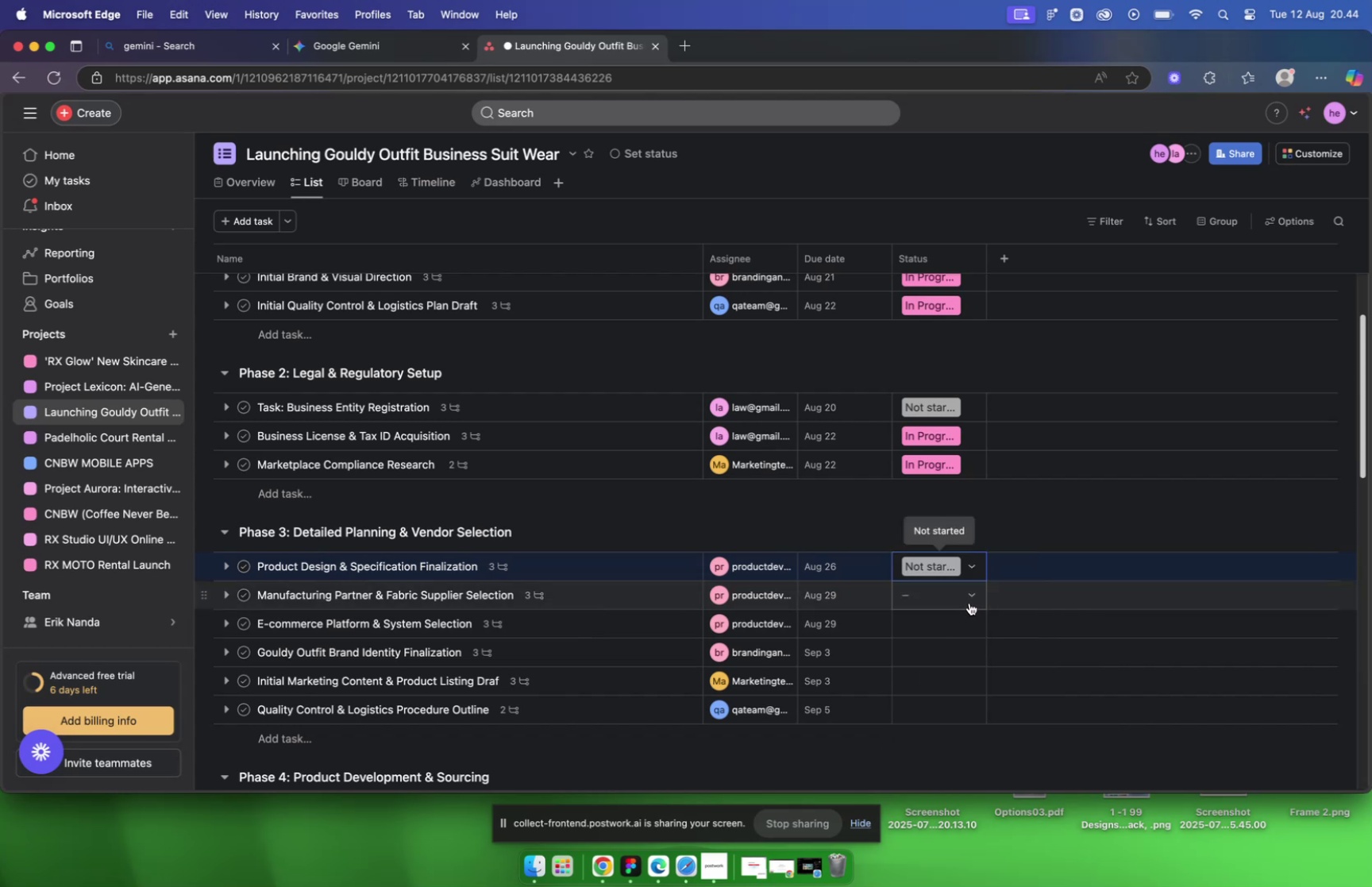 
left_click([951, 600])
 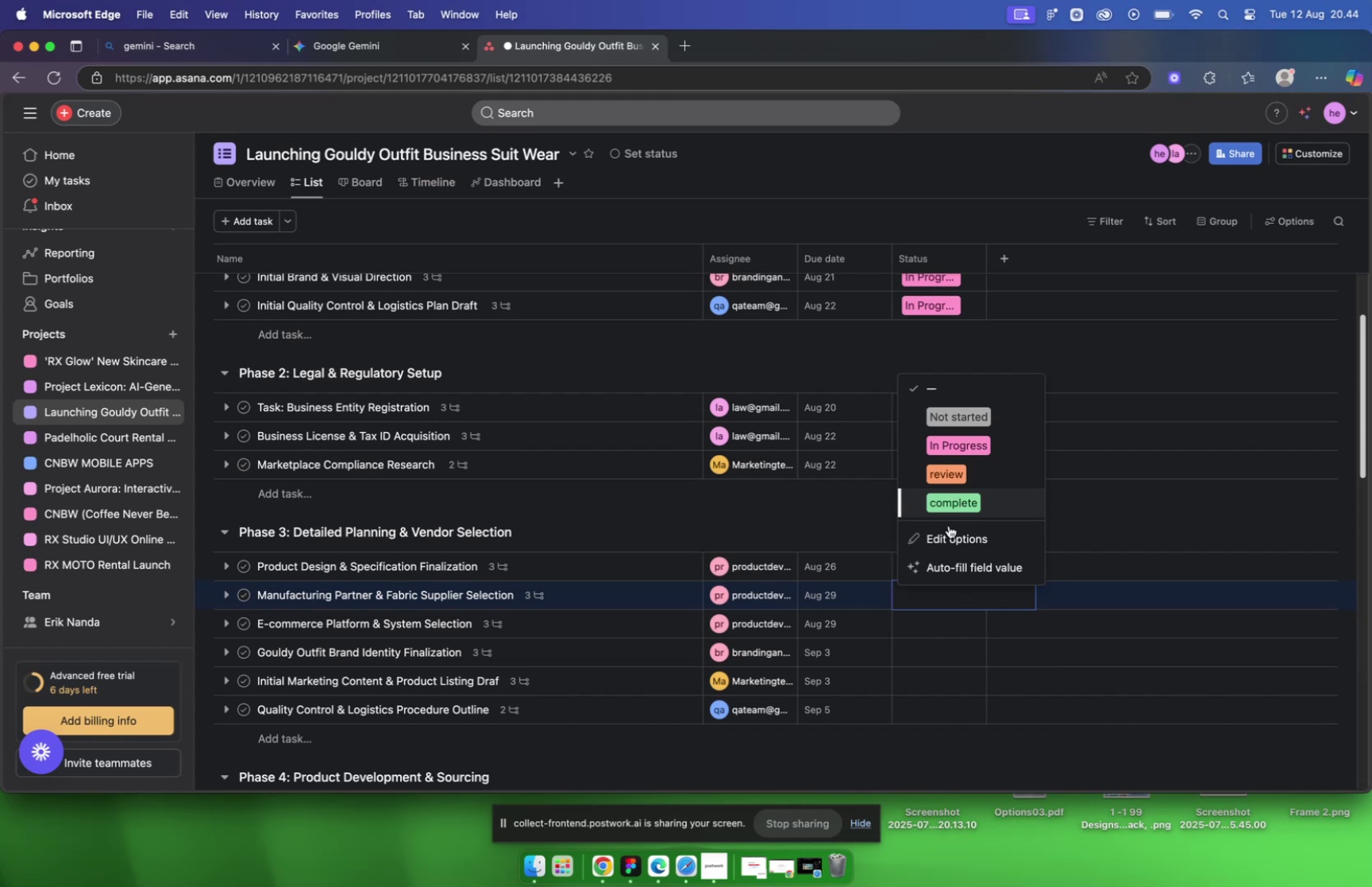 
wait(5.12)
 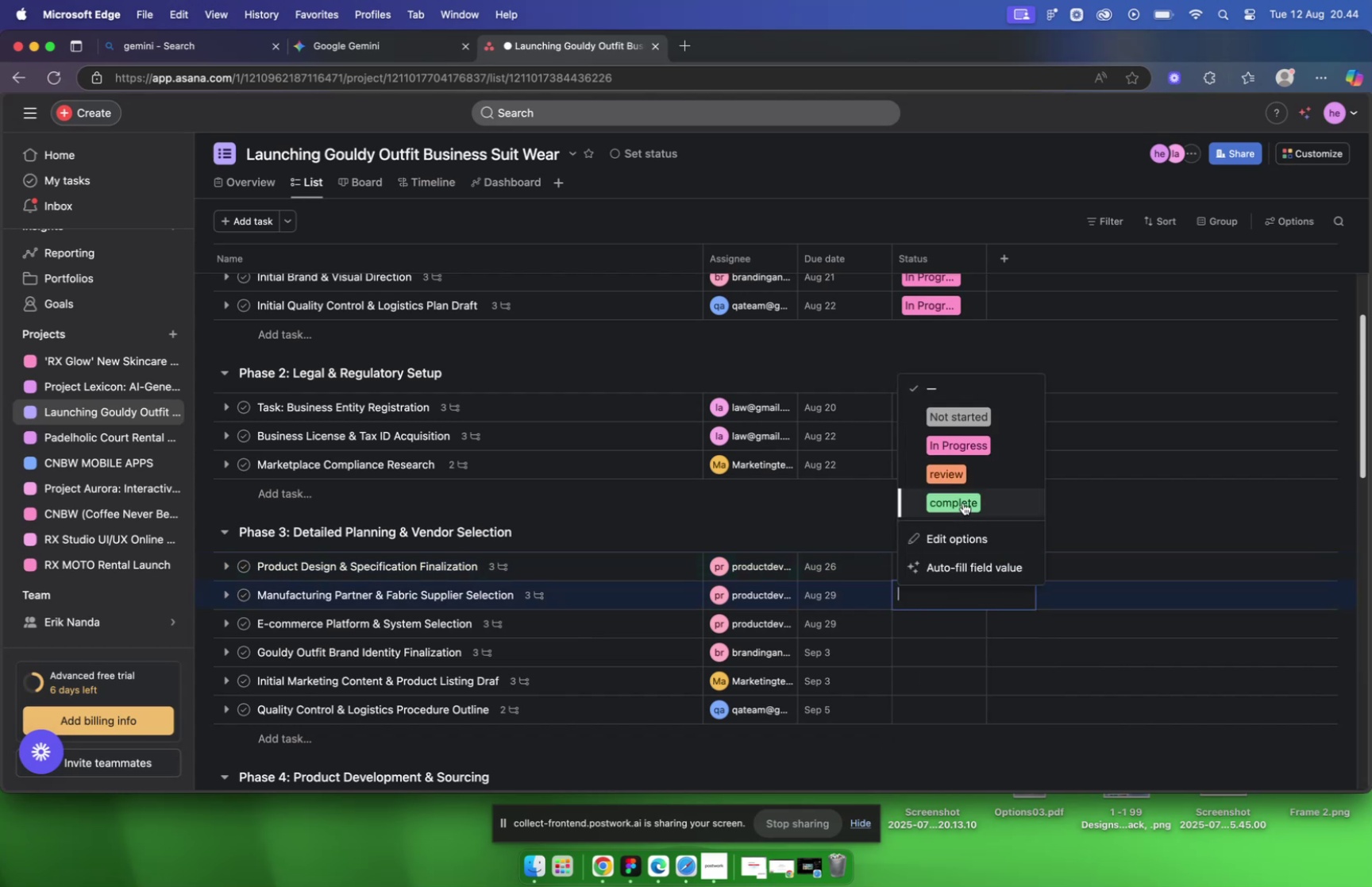 
left_click([946, 646])
 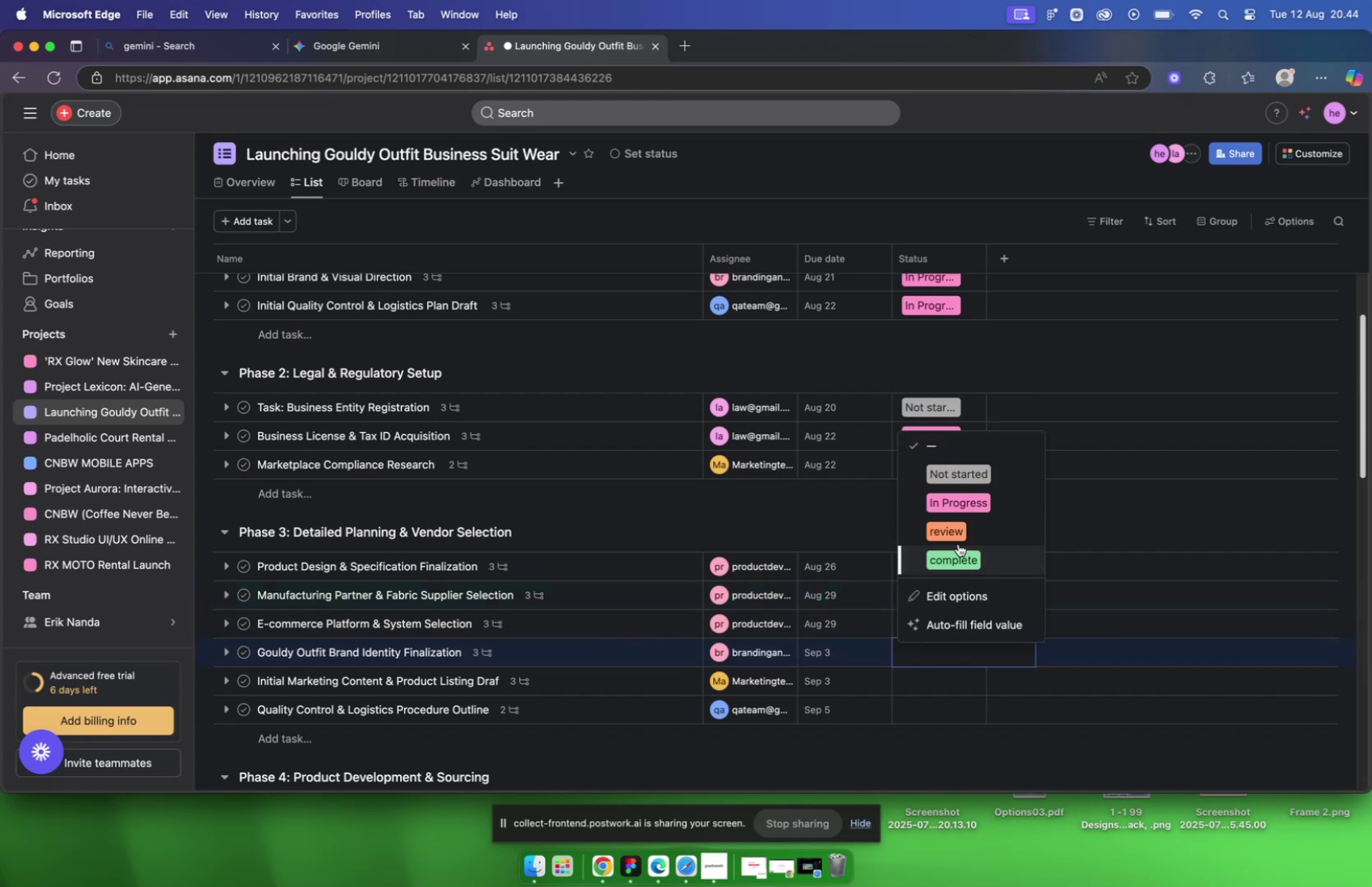 
left_click([957, 529])
 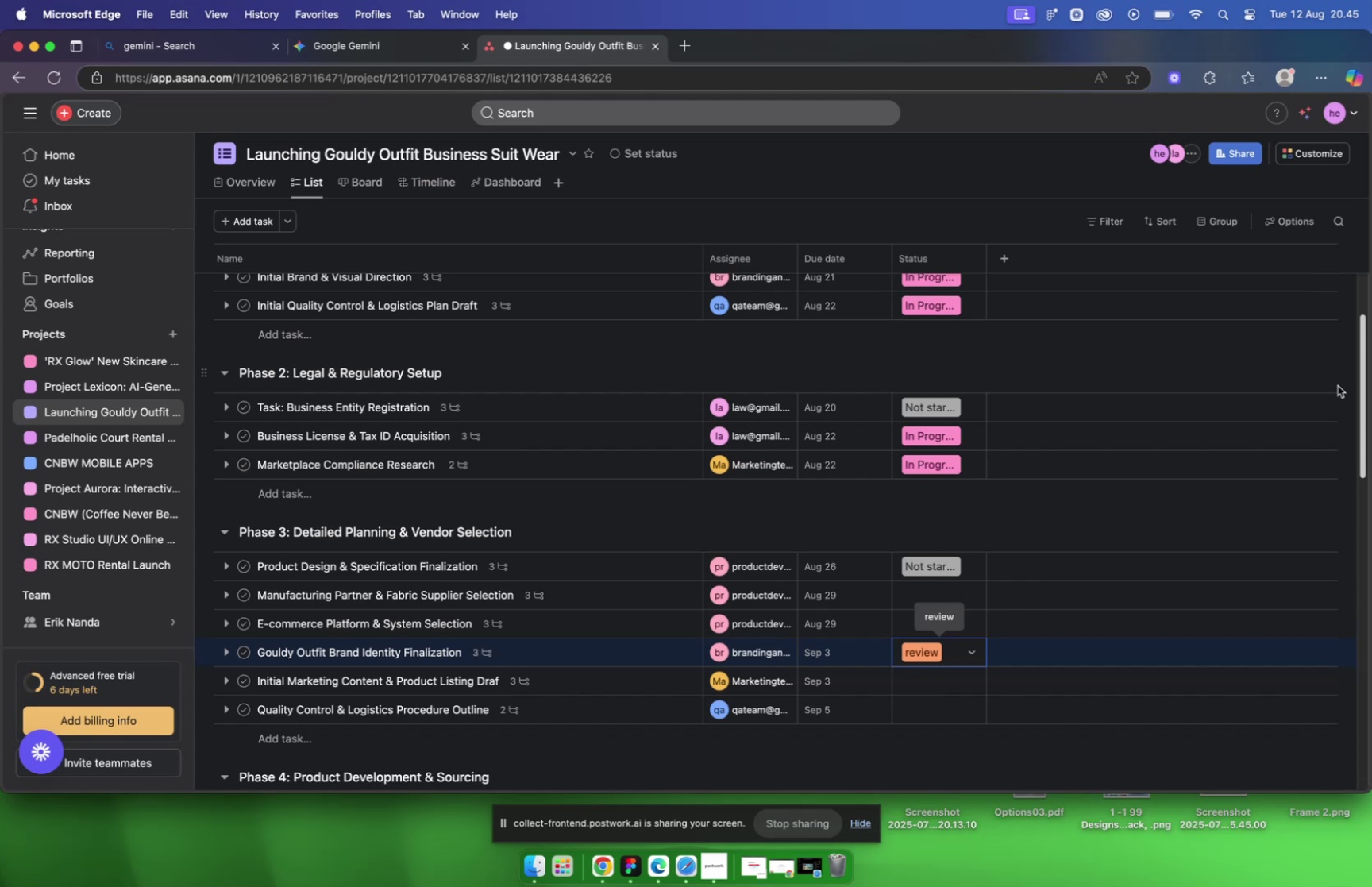 
wait(51.95)
 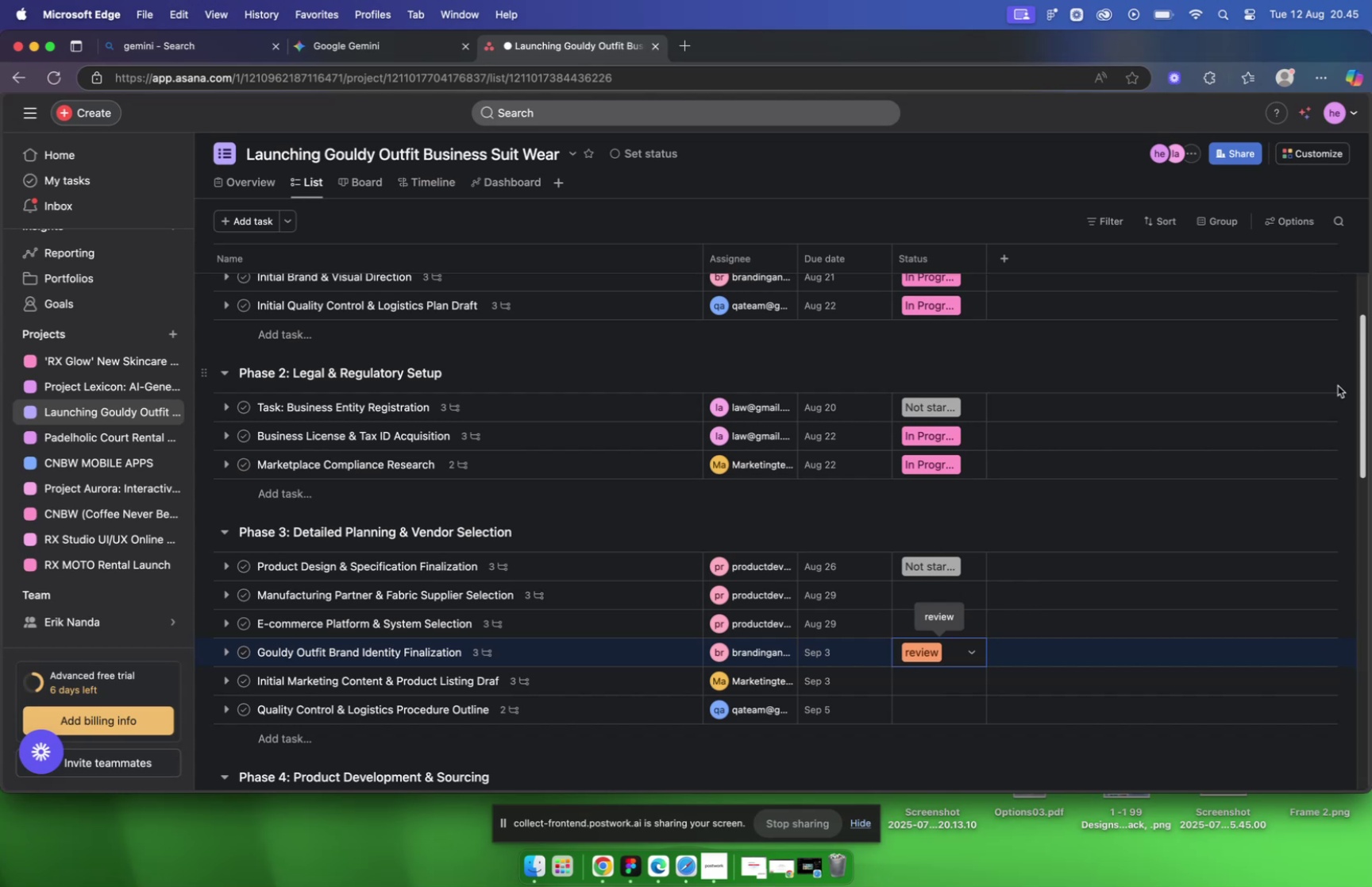 
mouse_move([942, 599])
 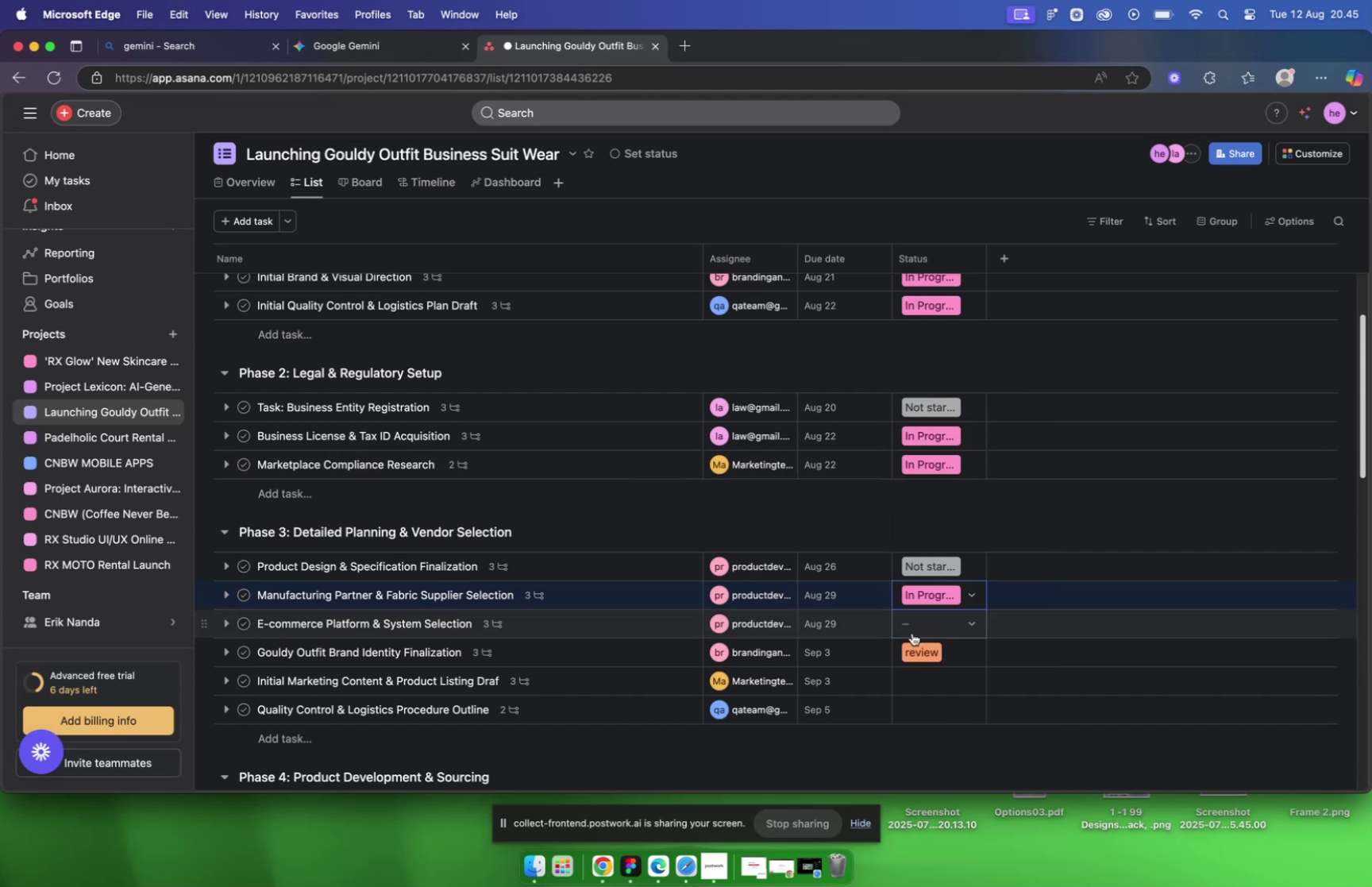 
wait(7.14)
 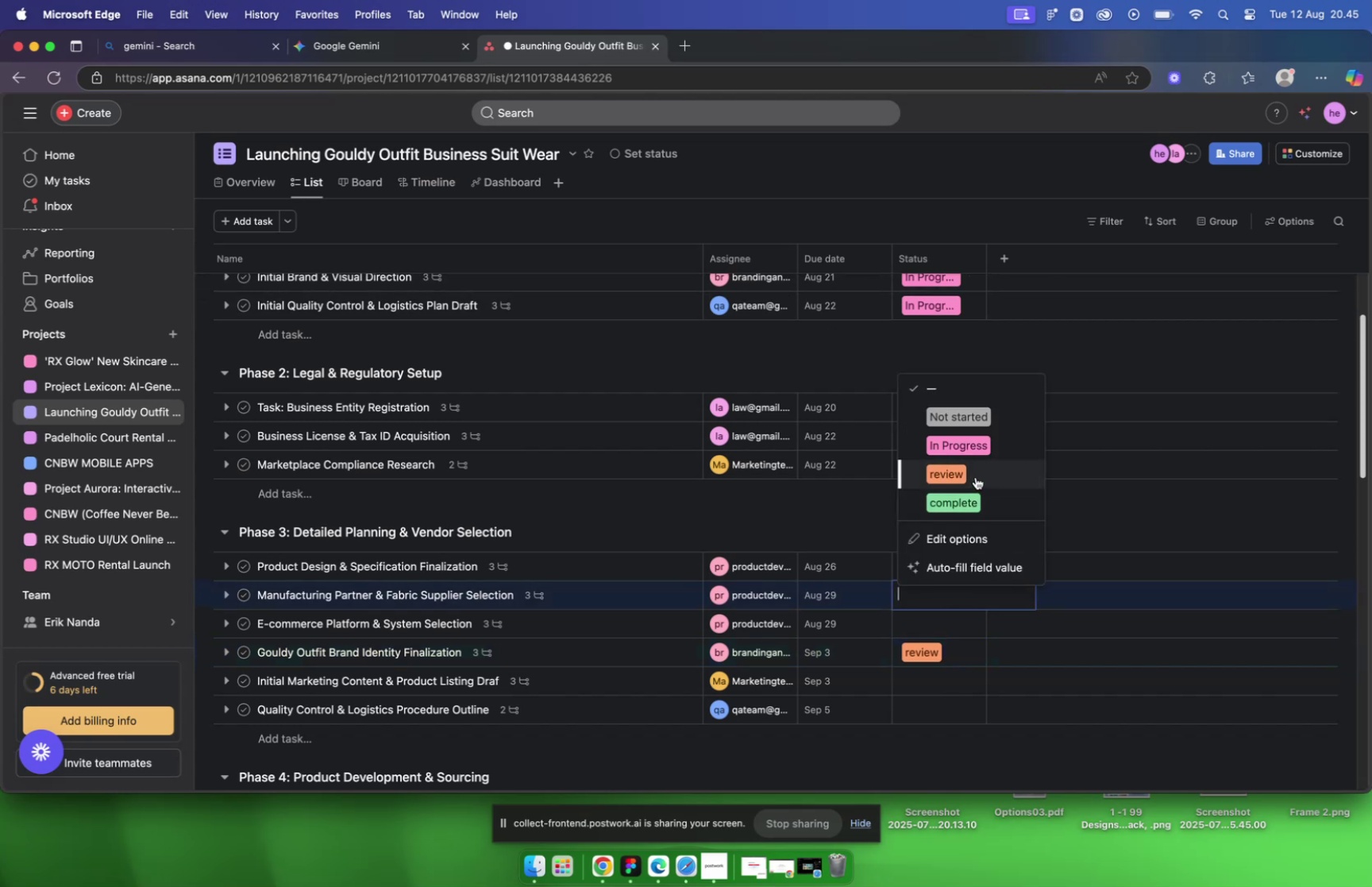 
scroll: coordinate [968, 610], scroll_direction: down, amount: 5.0
 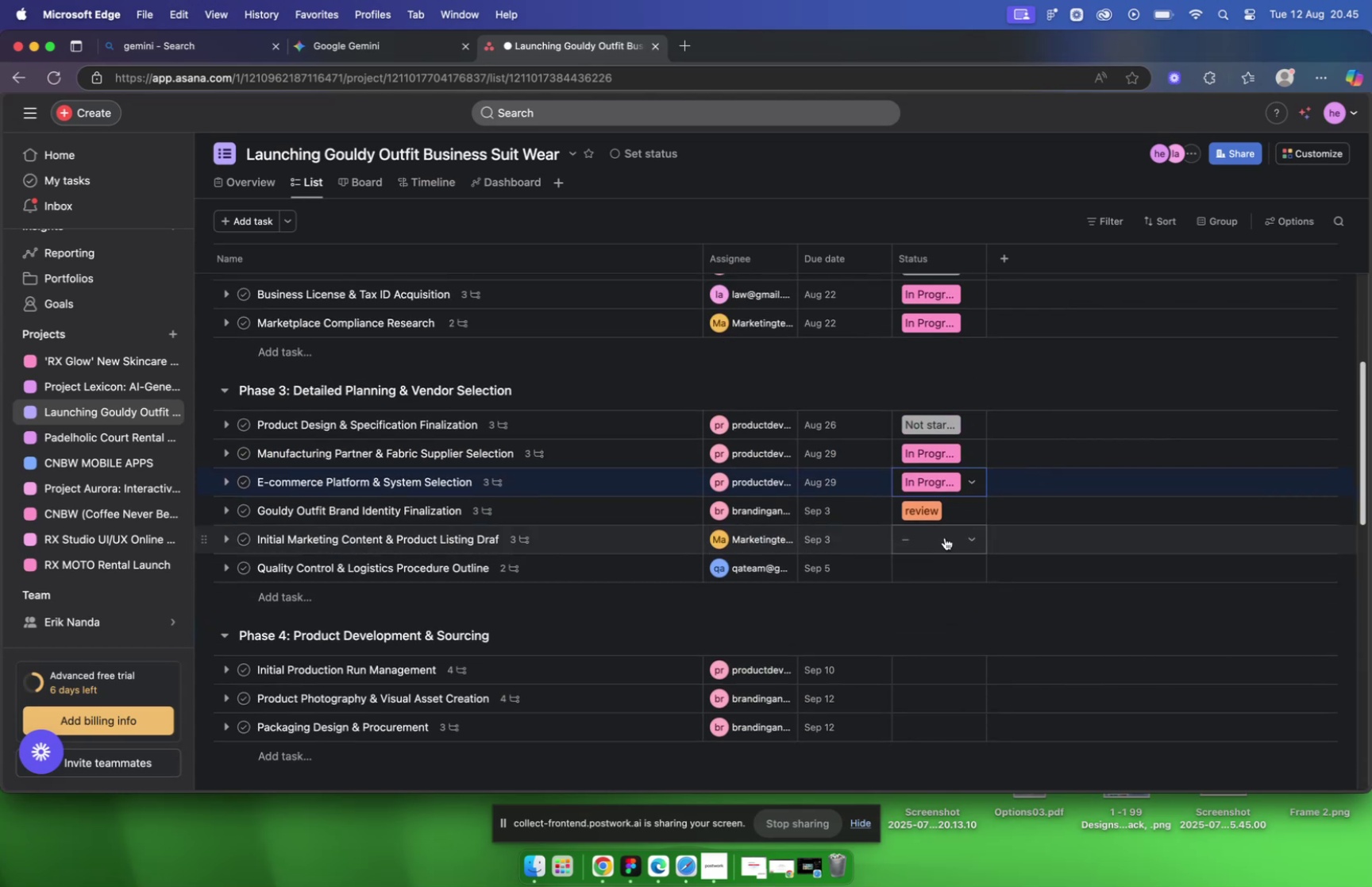 
left_click([945, 537])
 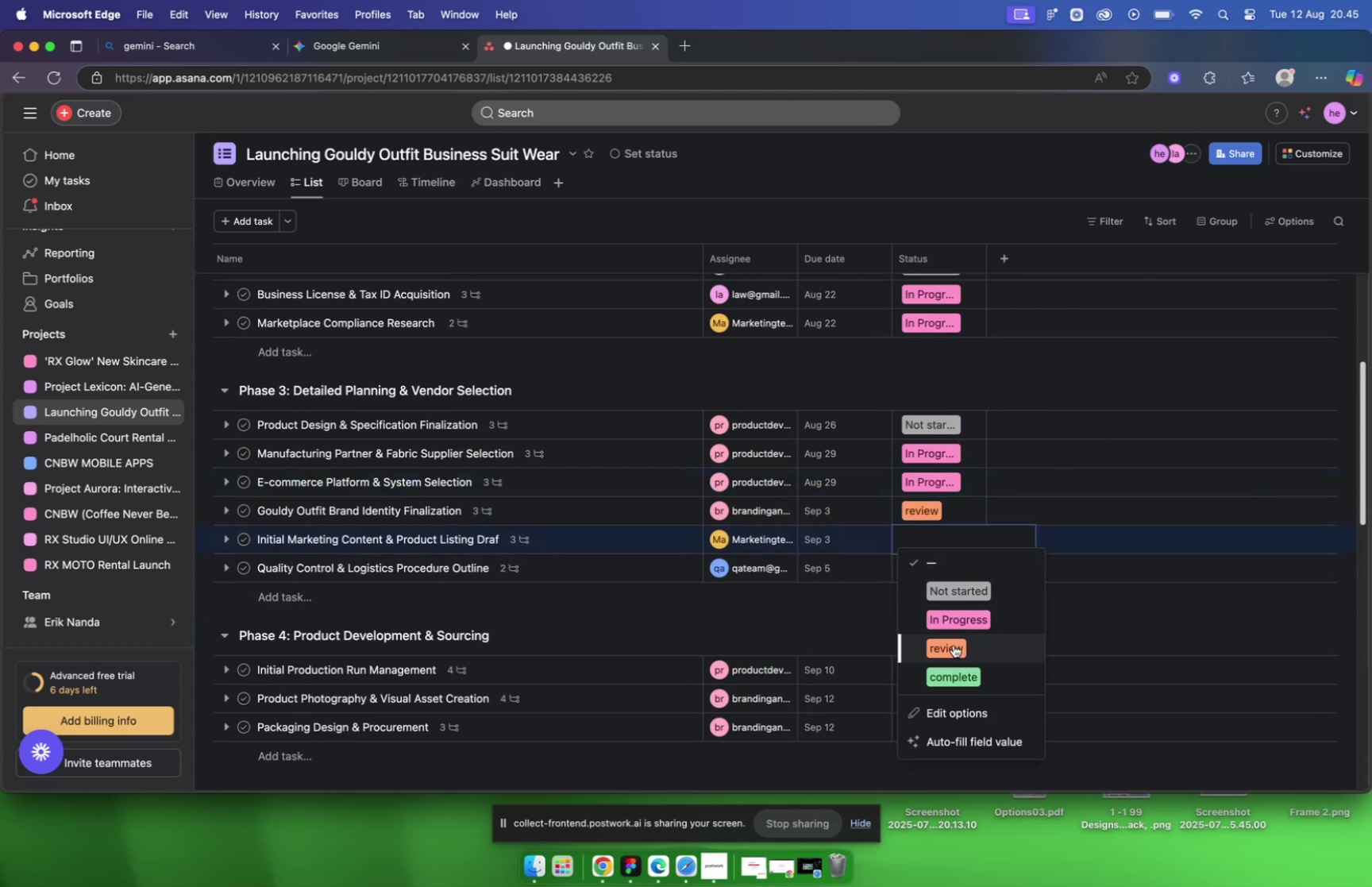 
wait(9.06)
 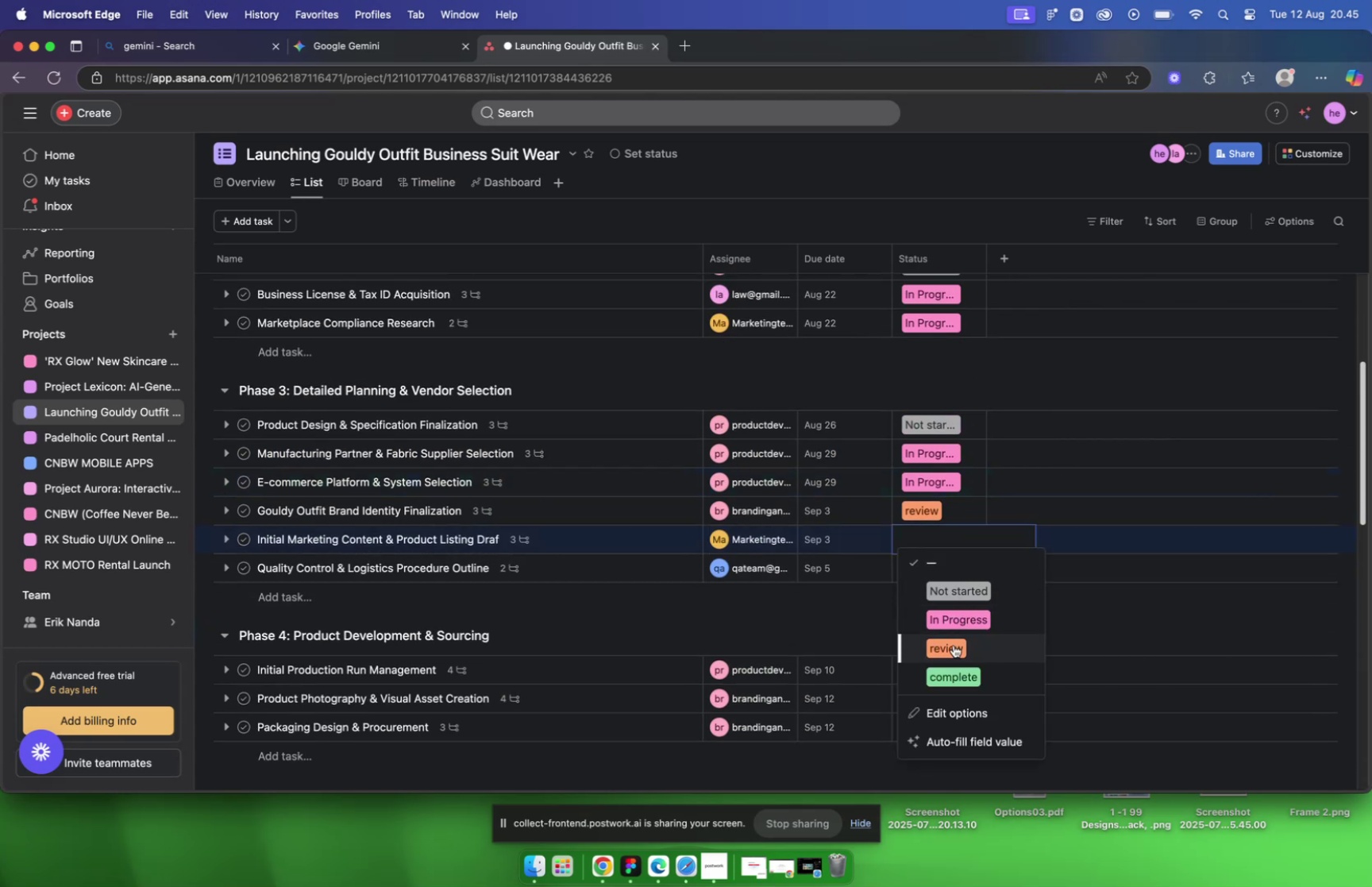 
left_click([969, 646])
 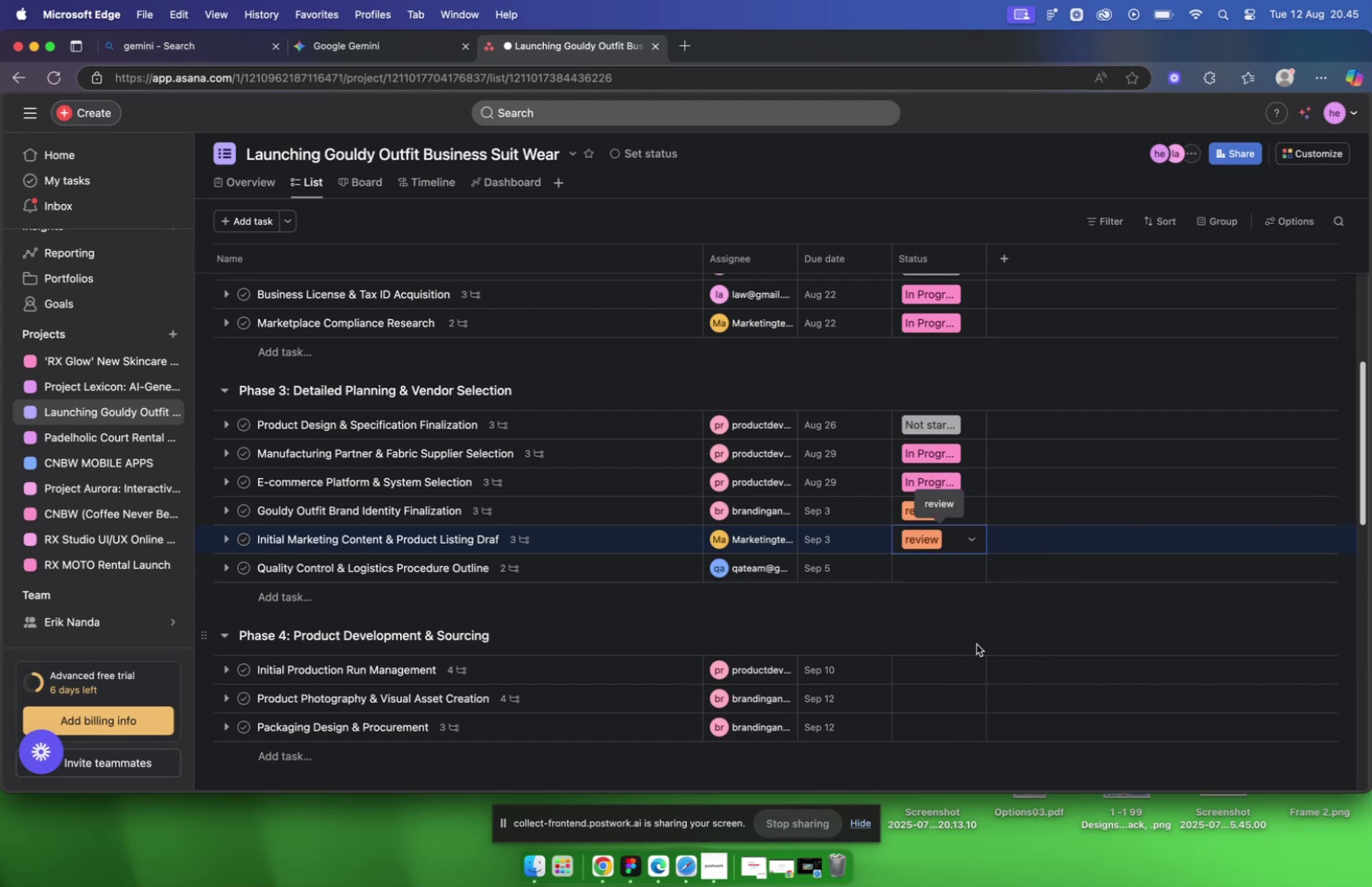 
mouse_move([958, 559])
 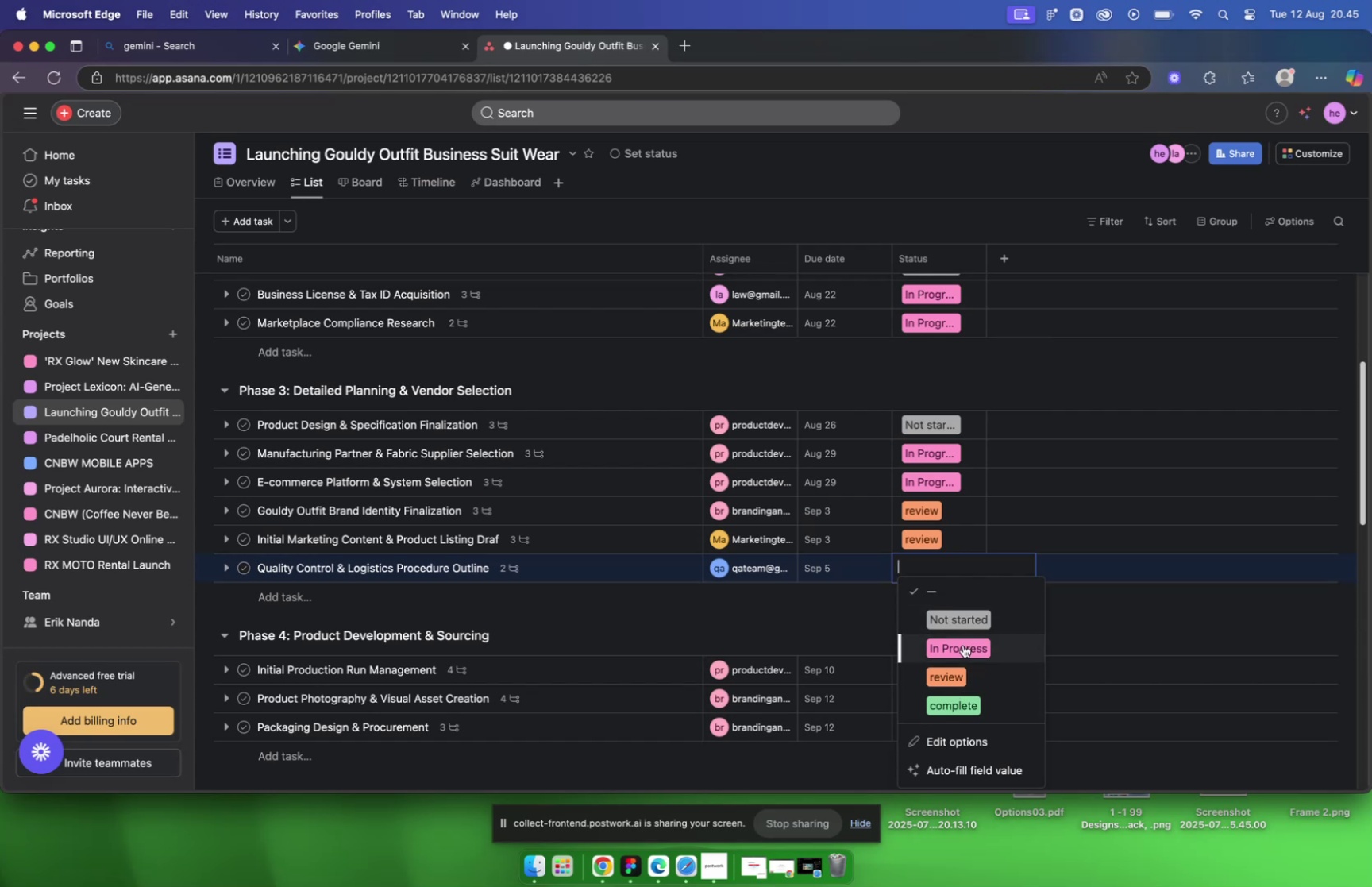 
left_click([965, 622])
 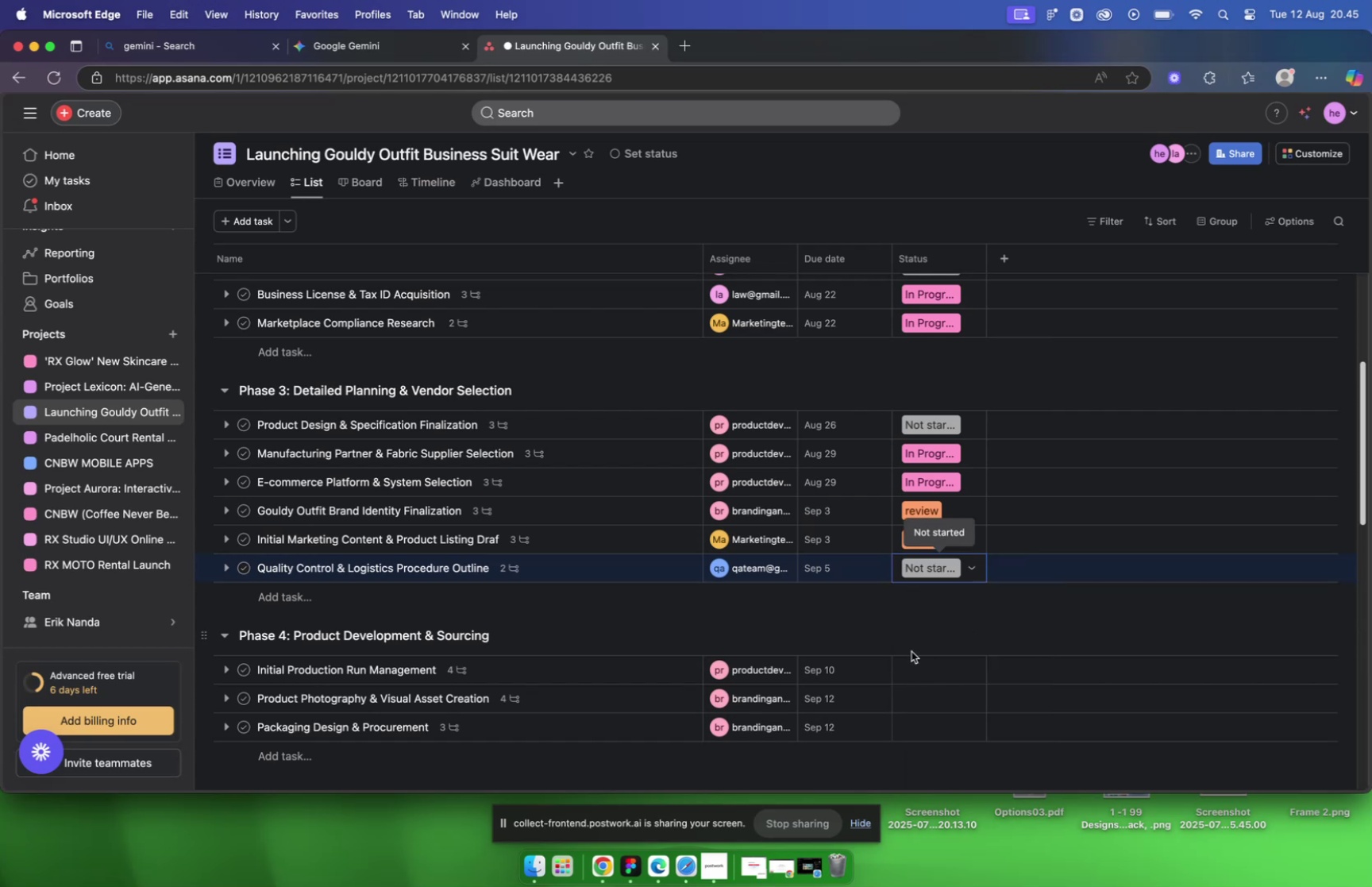 
scroll: coordinate [903, 653], scroll_direction: down, amount: 5.0
 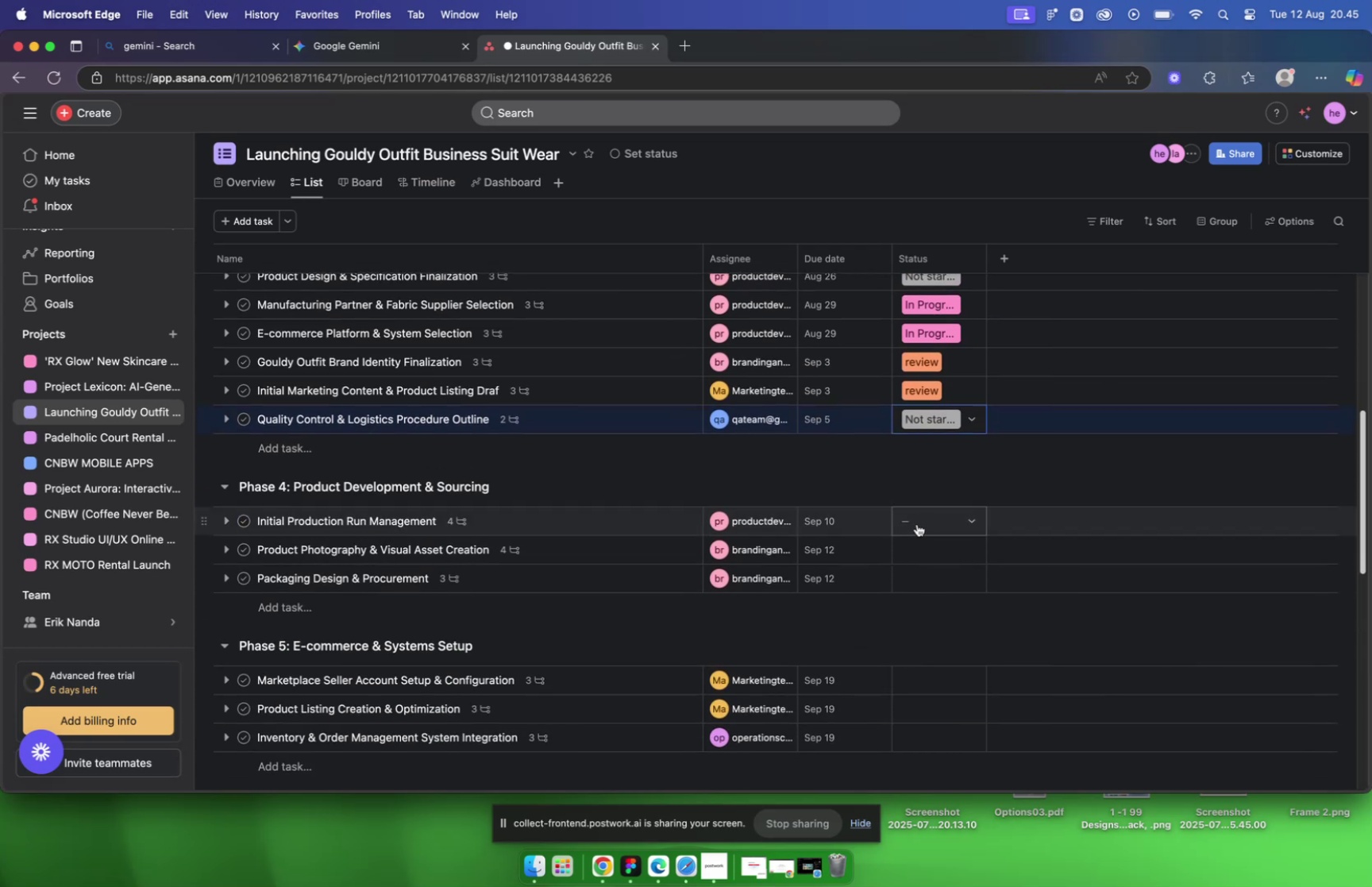 
left_click([917, 523])
 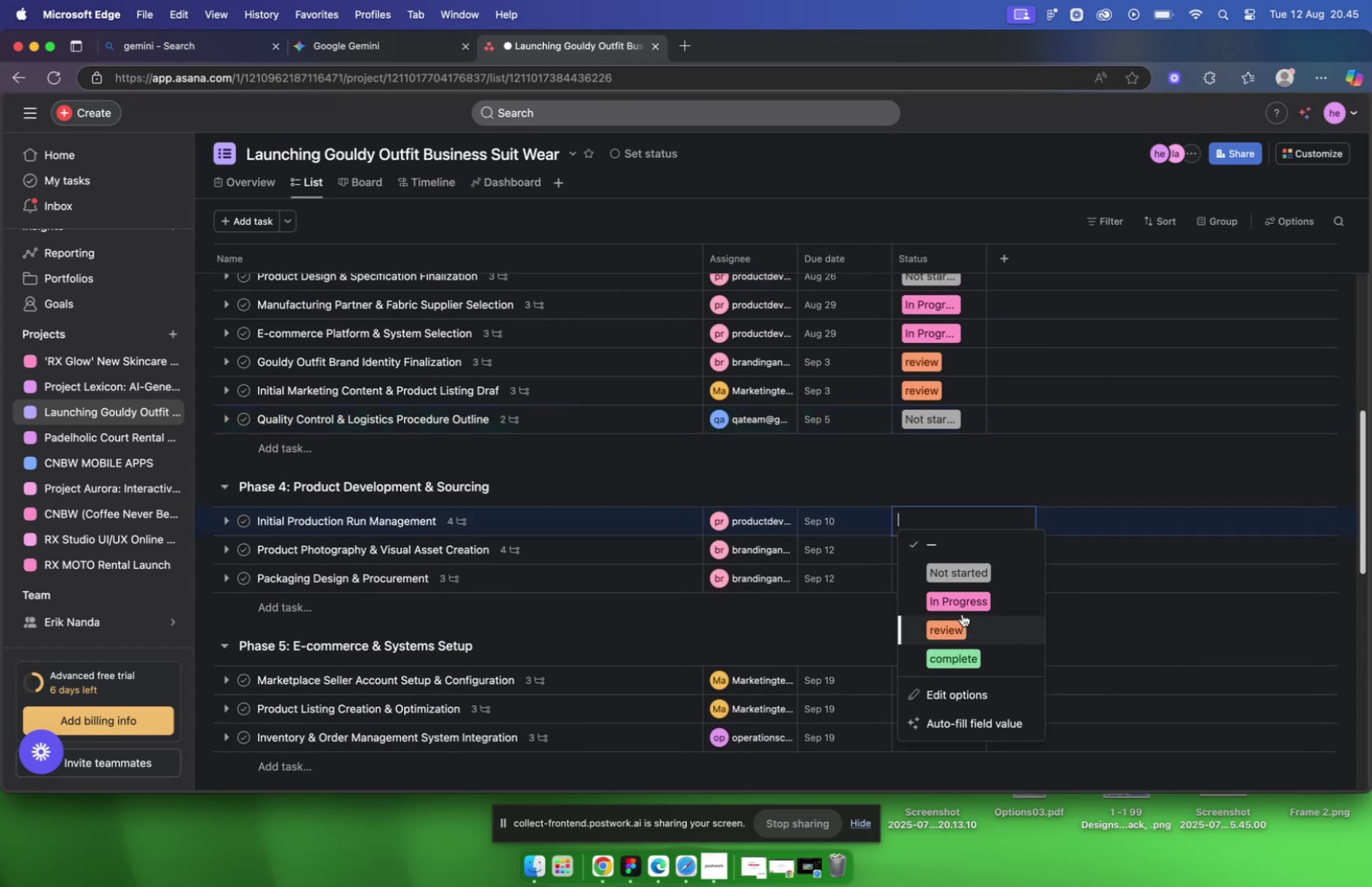 
left_click([962, 604])
 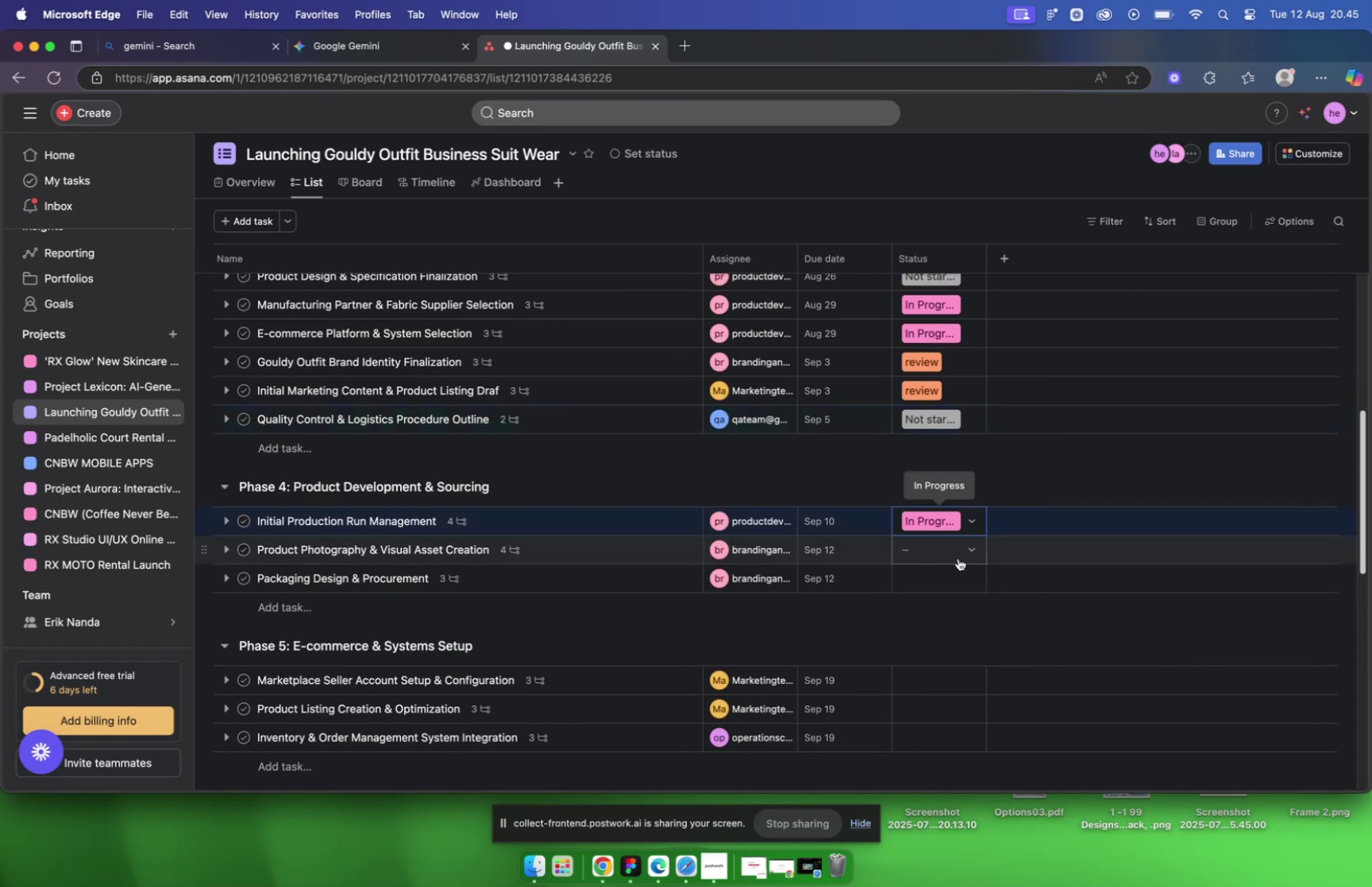 
left_click([958, 557])
 